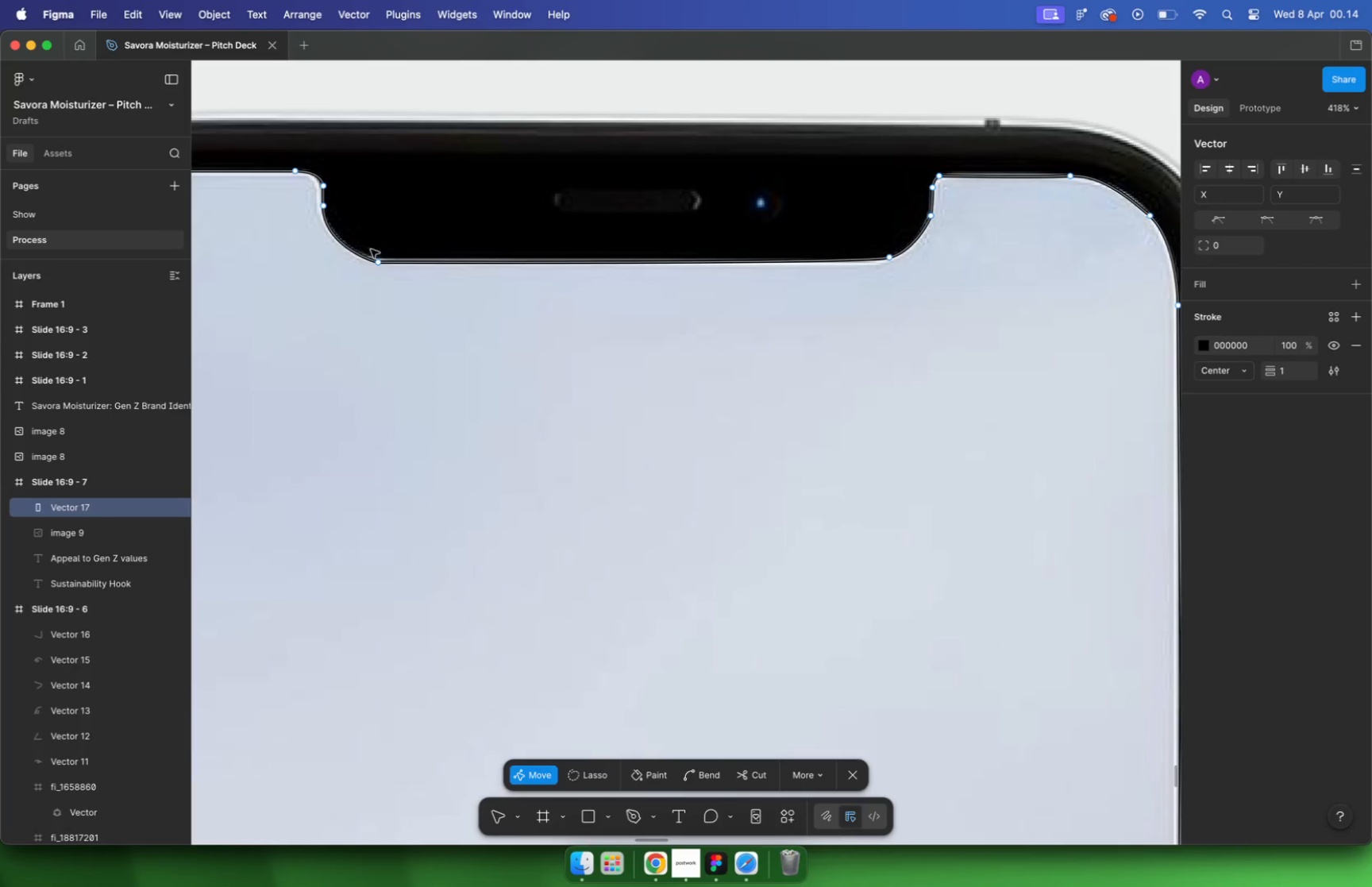 
hold_key(key=CommandLeft, duration=0.42)
scroll: coordinate [365, 261], scroll_direction: up, amount: 10.0
 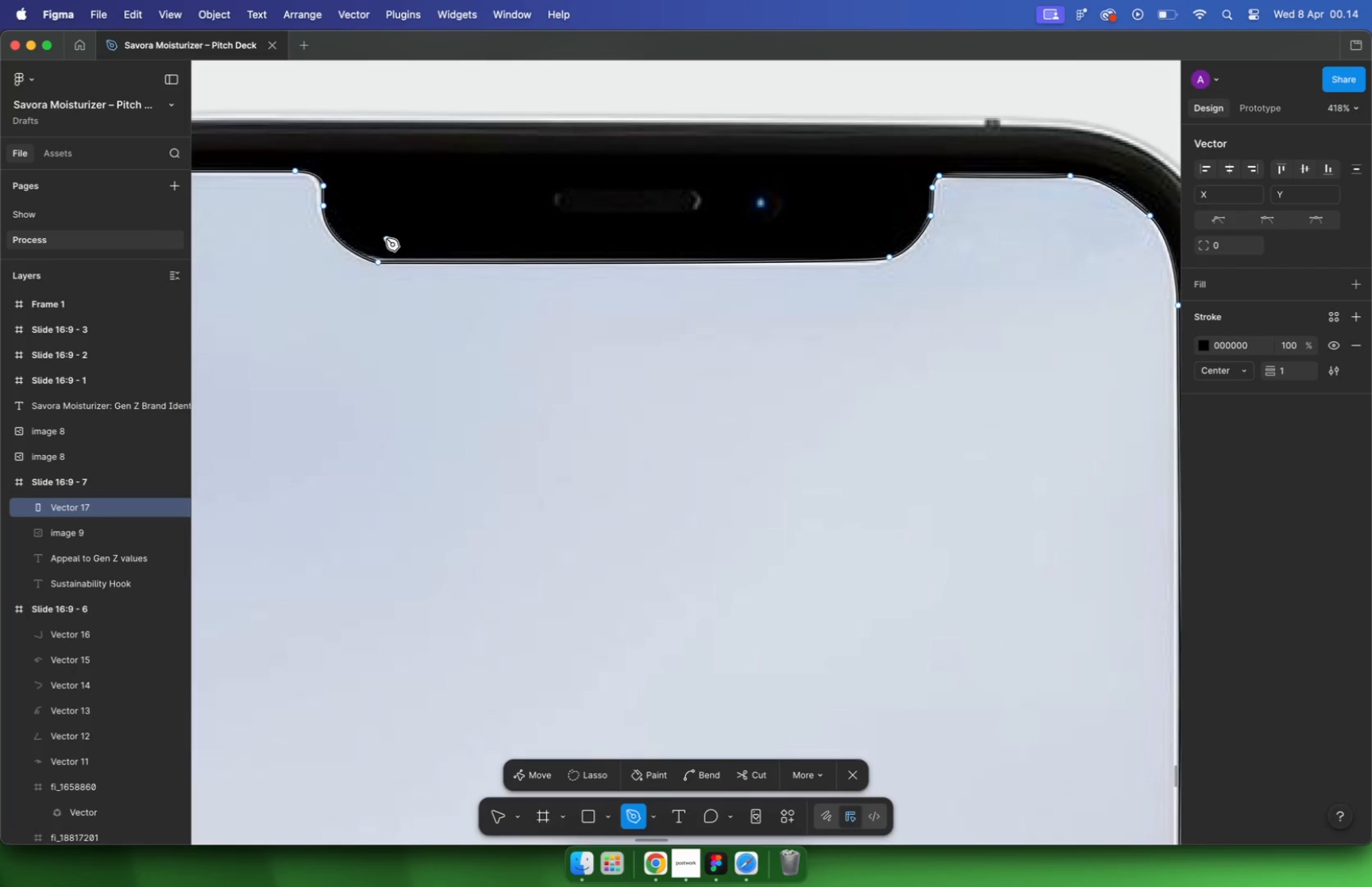 
left_click_drag(start_coordinate=[393, 265], to_coordinate=[383, 257])
 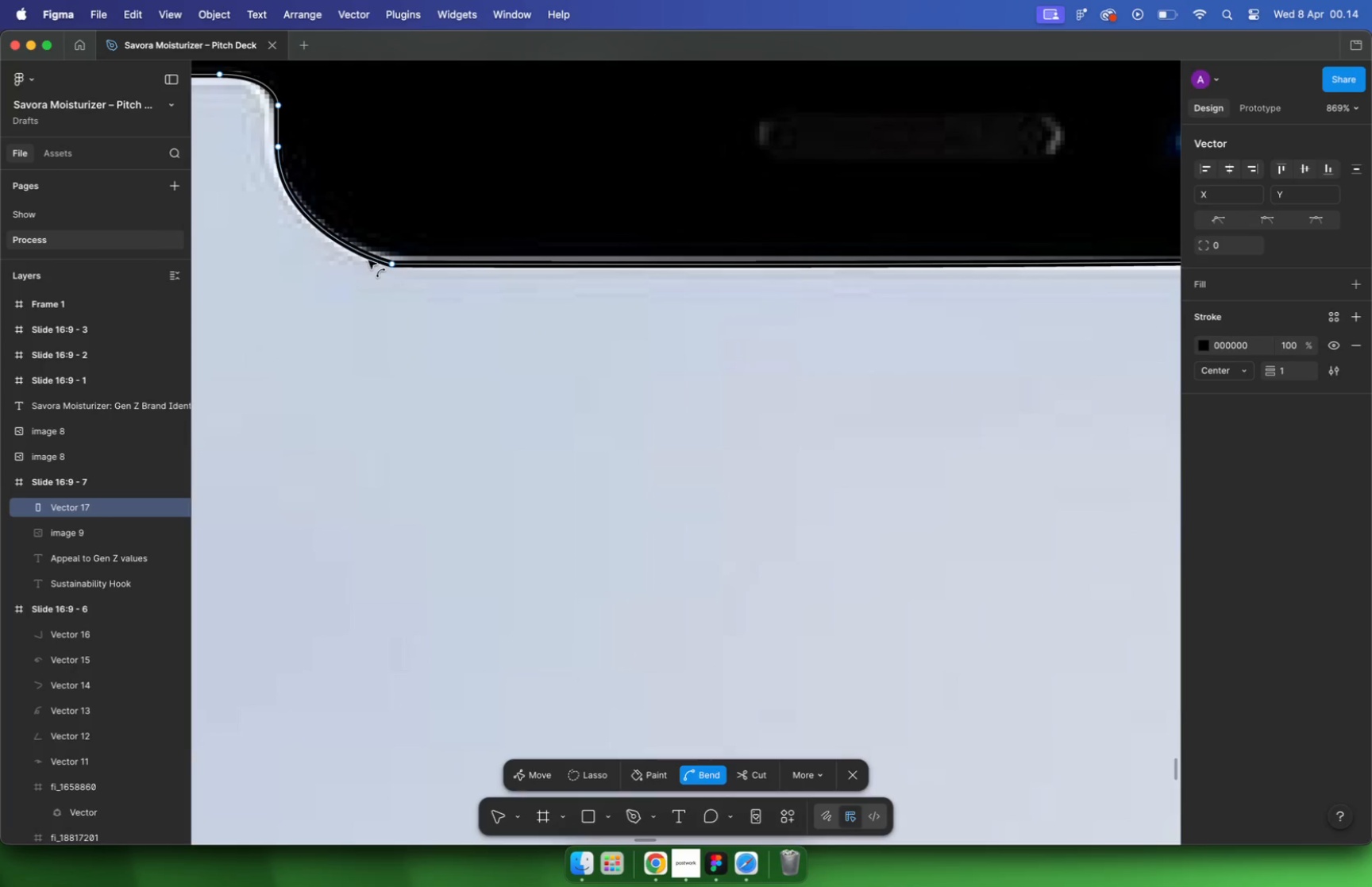 
hold_key(key=CommandLeft, duration=1.9)
scroll: coordinate [734, 299], scroll_direction: down, amount: 10.0
 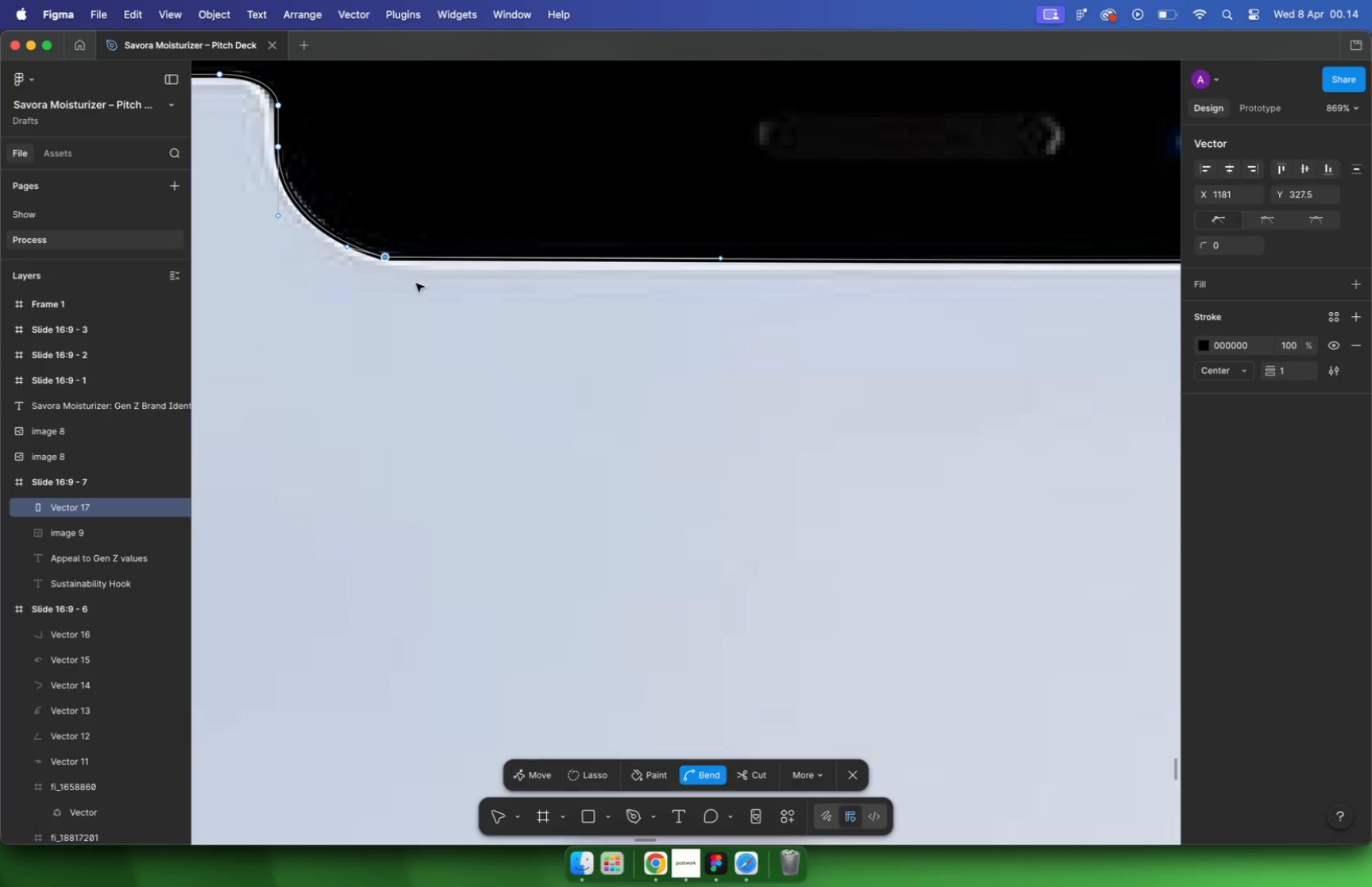 
hold_key(key=CommandLeft, duration=0.9)
 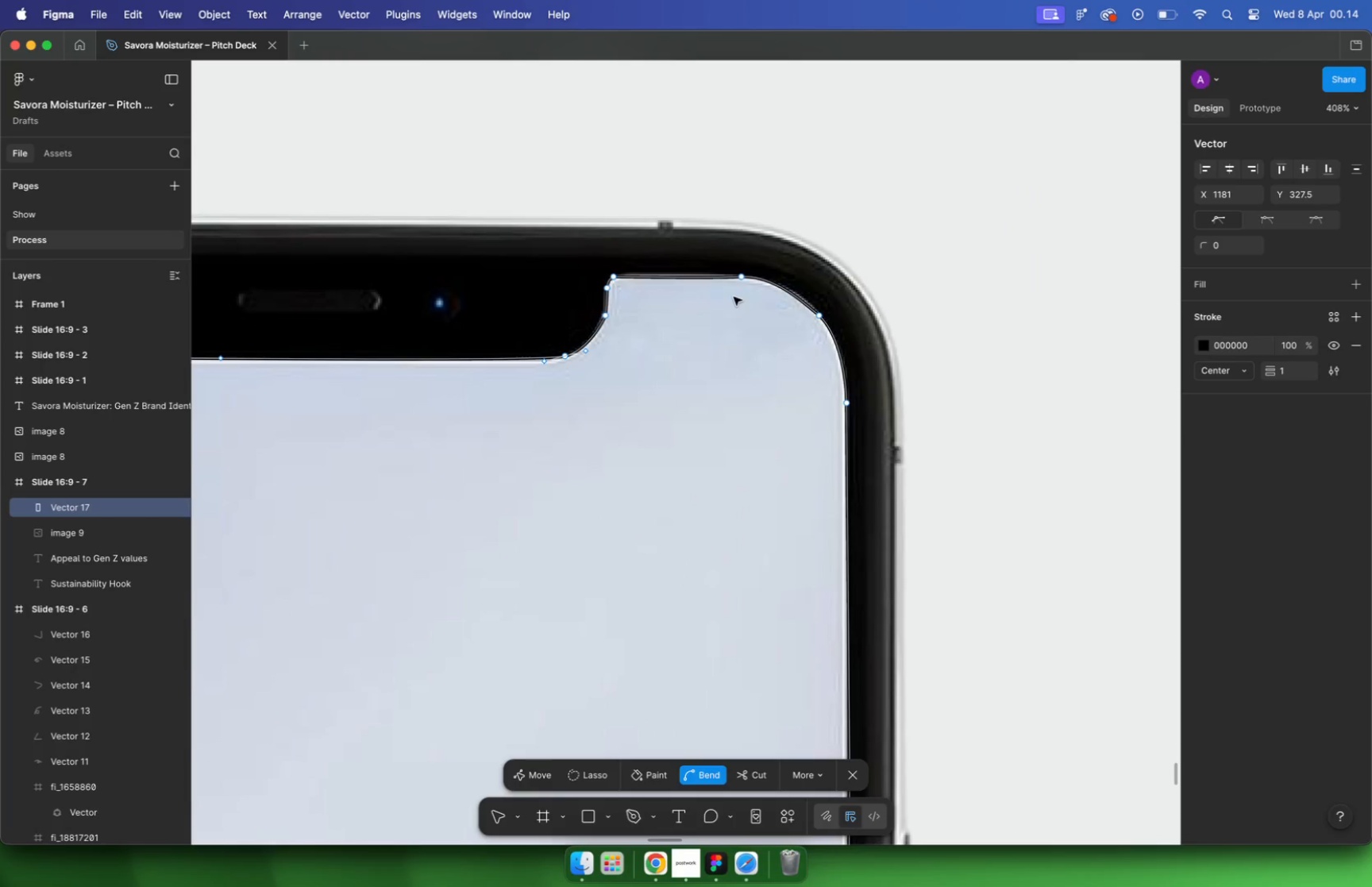 
left_click([745, 418])
 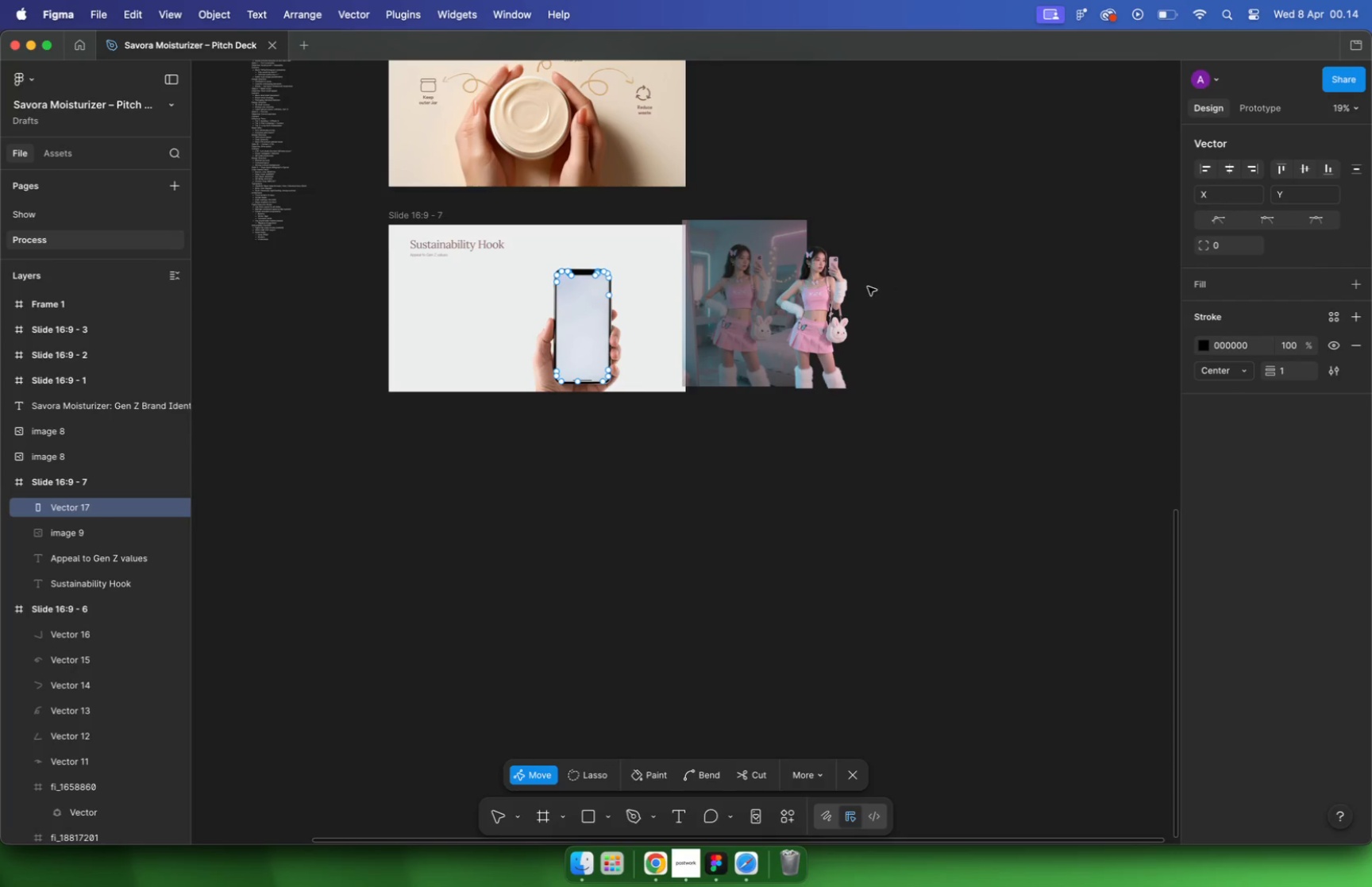 
scroll: coordinate [603, 275], scroll_direction: down, amount: 52.0
 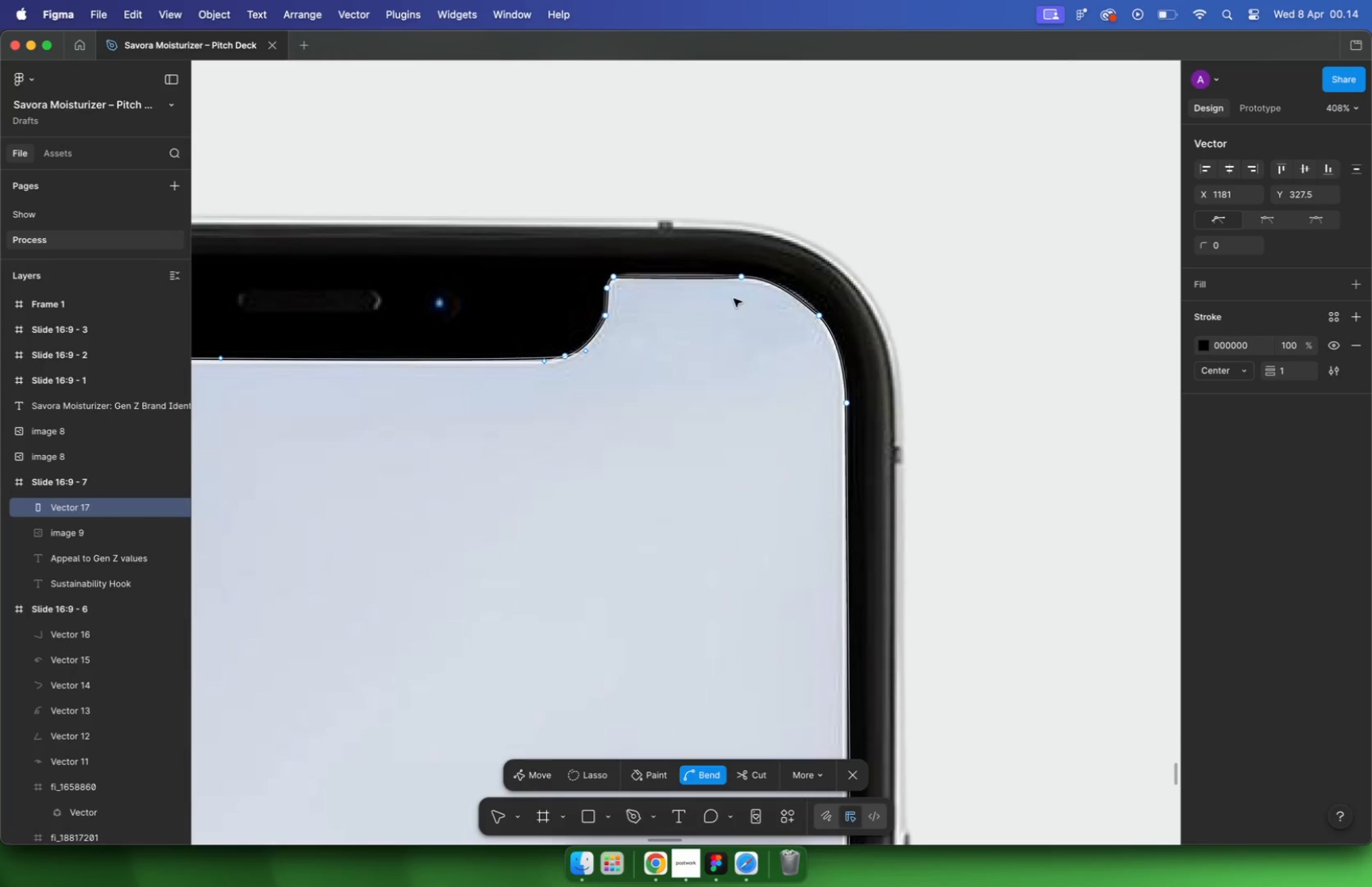 
left_click_drag(start_coordinate=[734, 439], to_coordinate=[905, 270])
 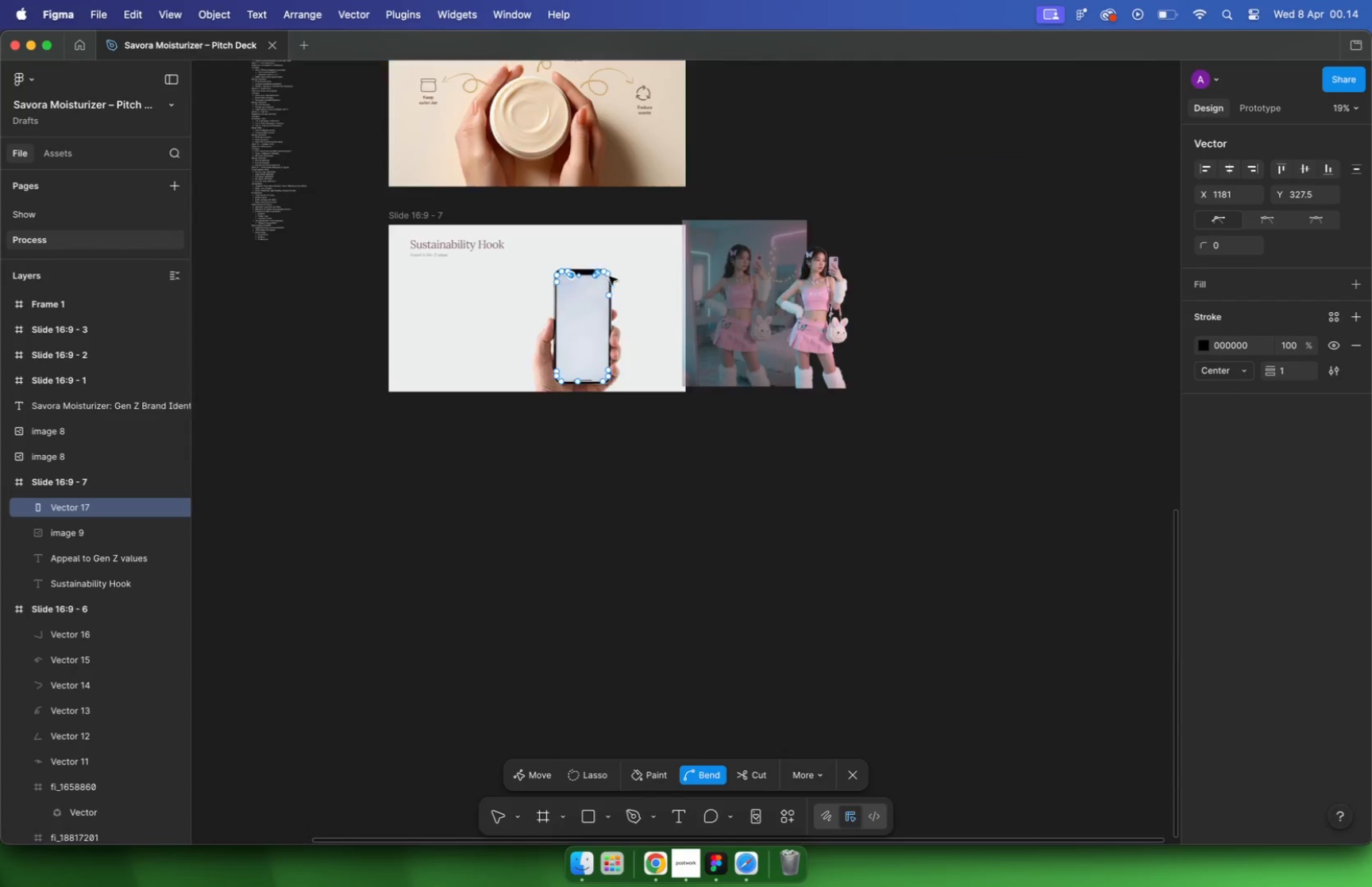 
left_click([838, 296])
 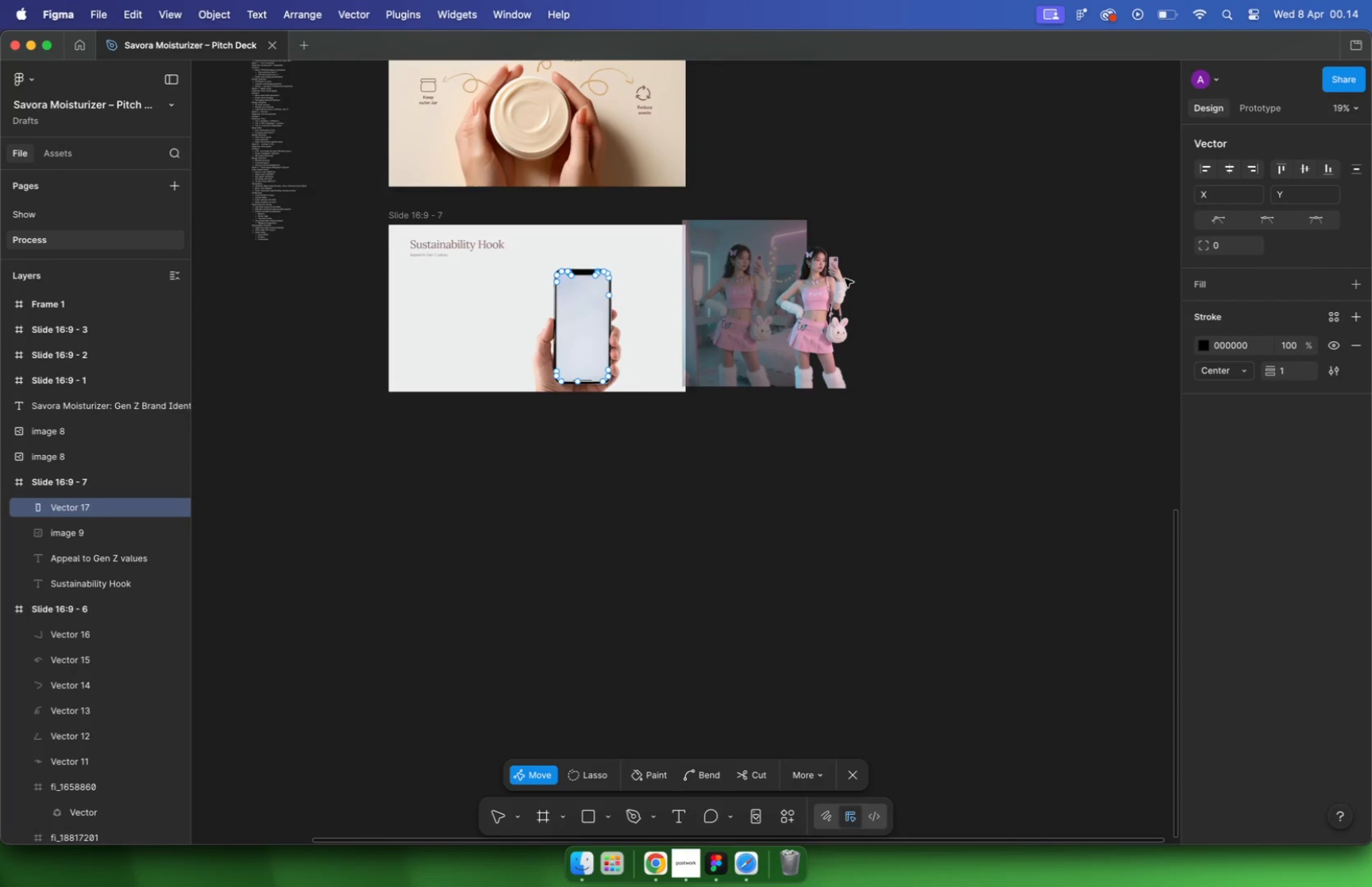 
double_click([823, 291])
 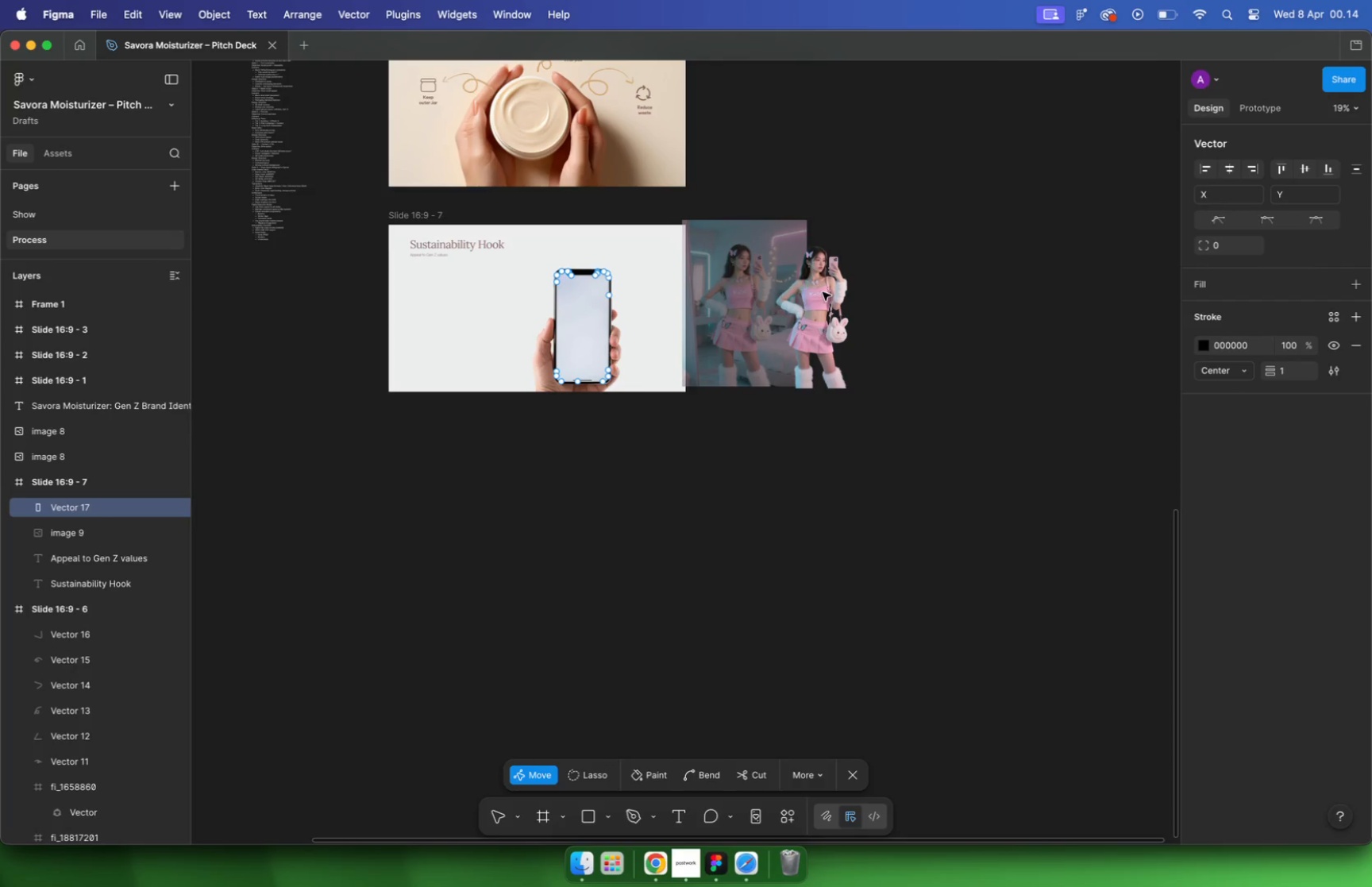 
key(Escape)
 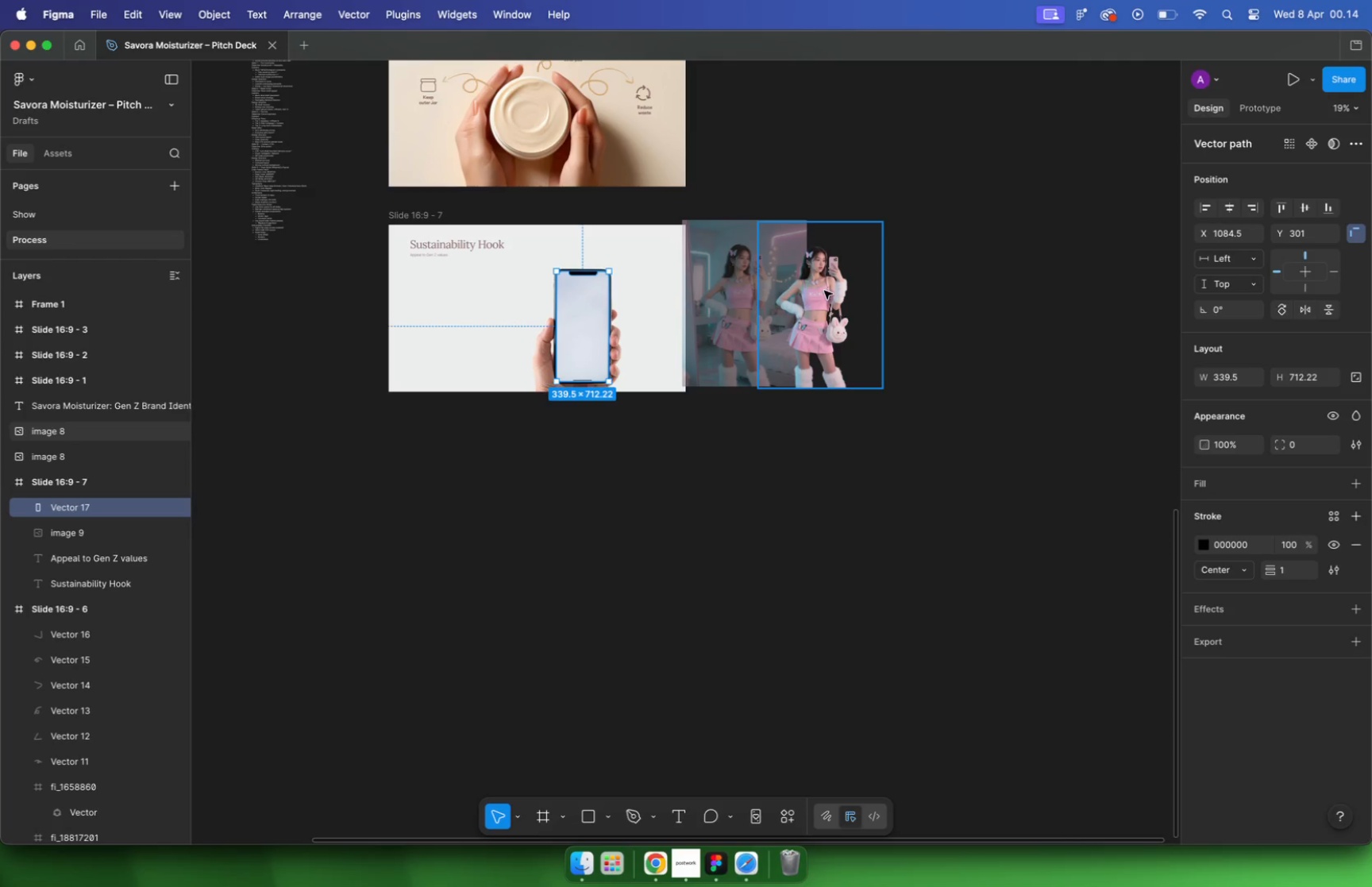 
key(Escape)
 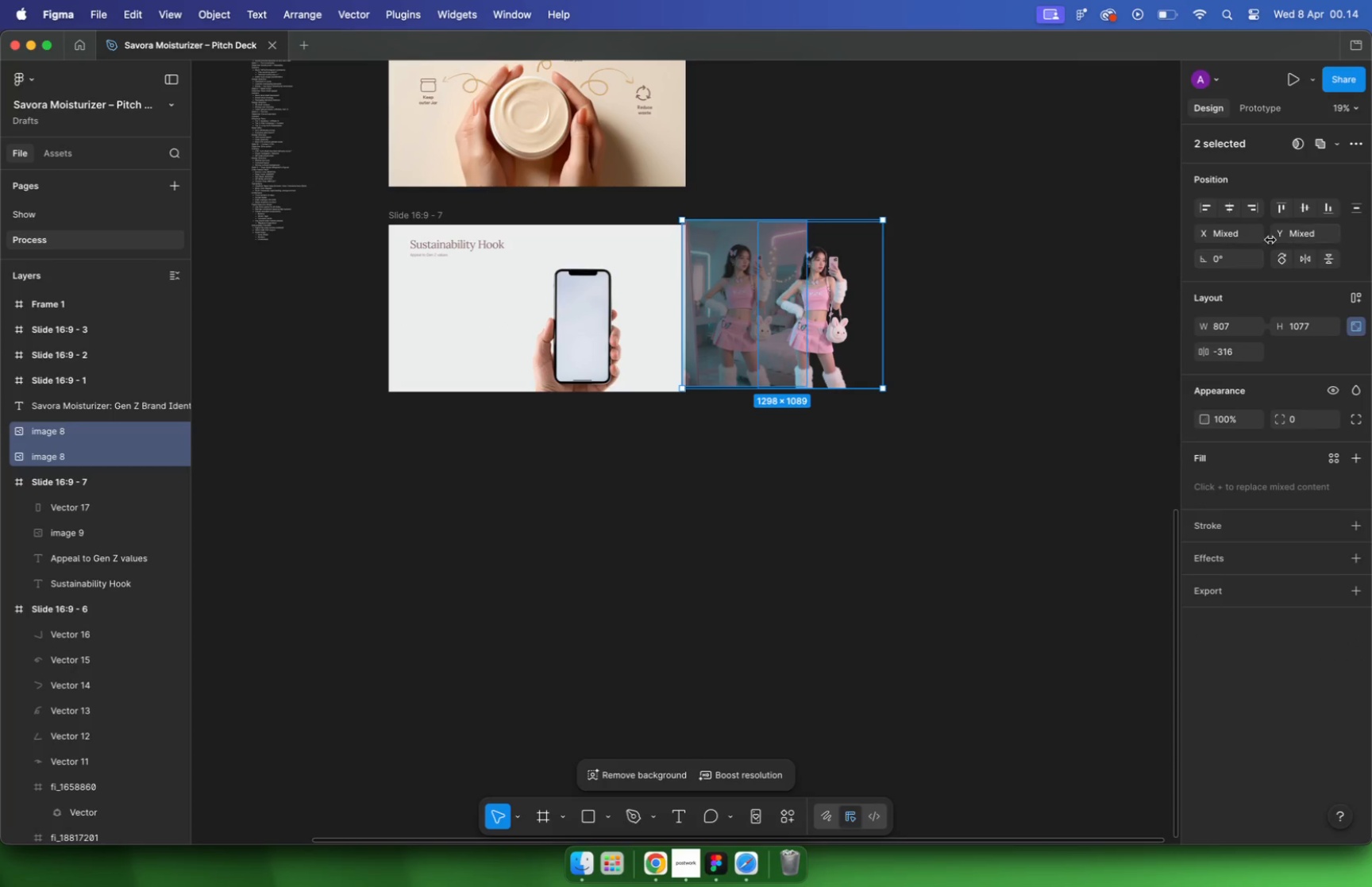 
hold_key(key=ShiftLeft, duration=0.36)
 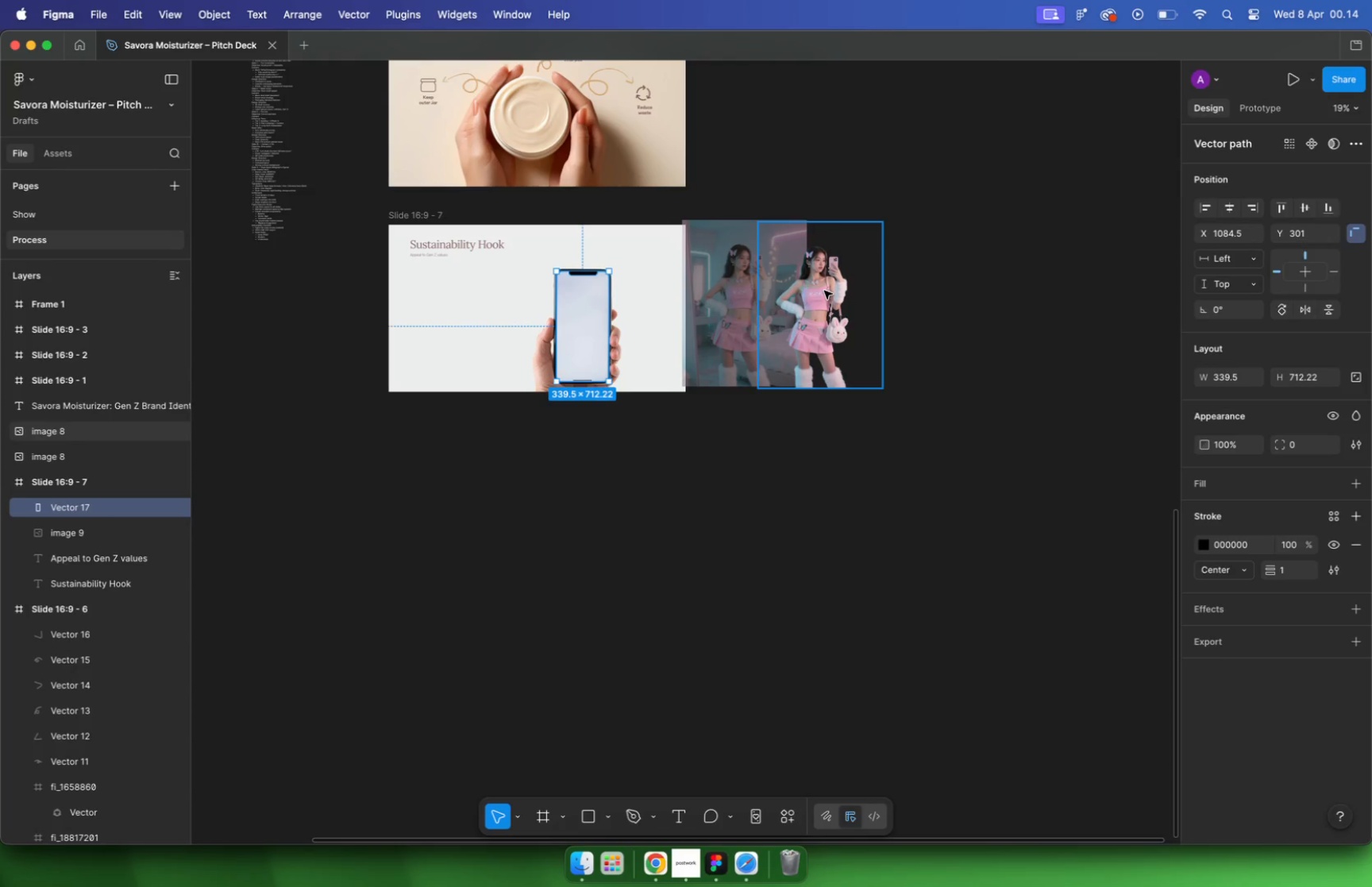 
left_click([1204, 213])
 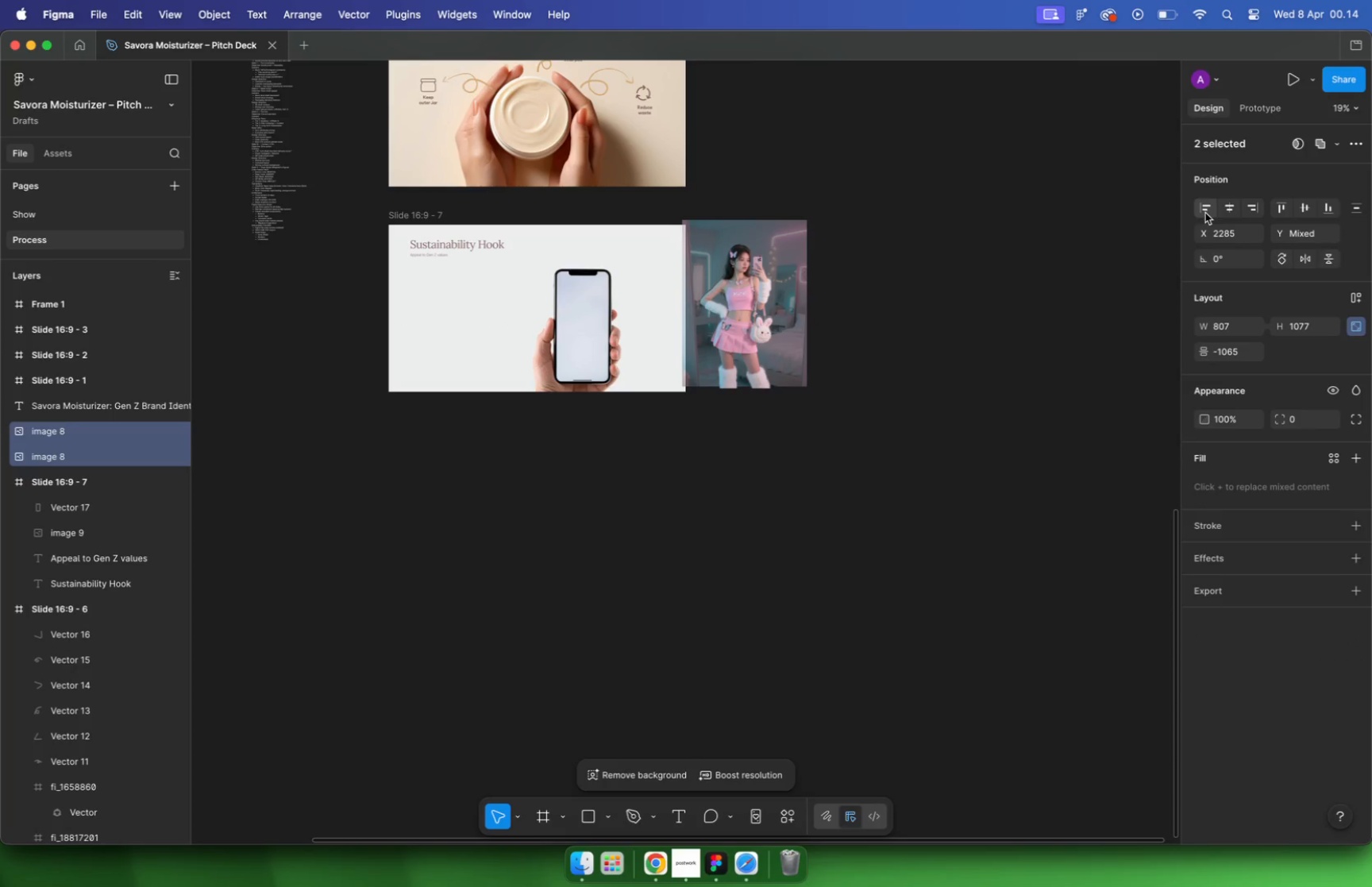 
left_click([1274, 208])
 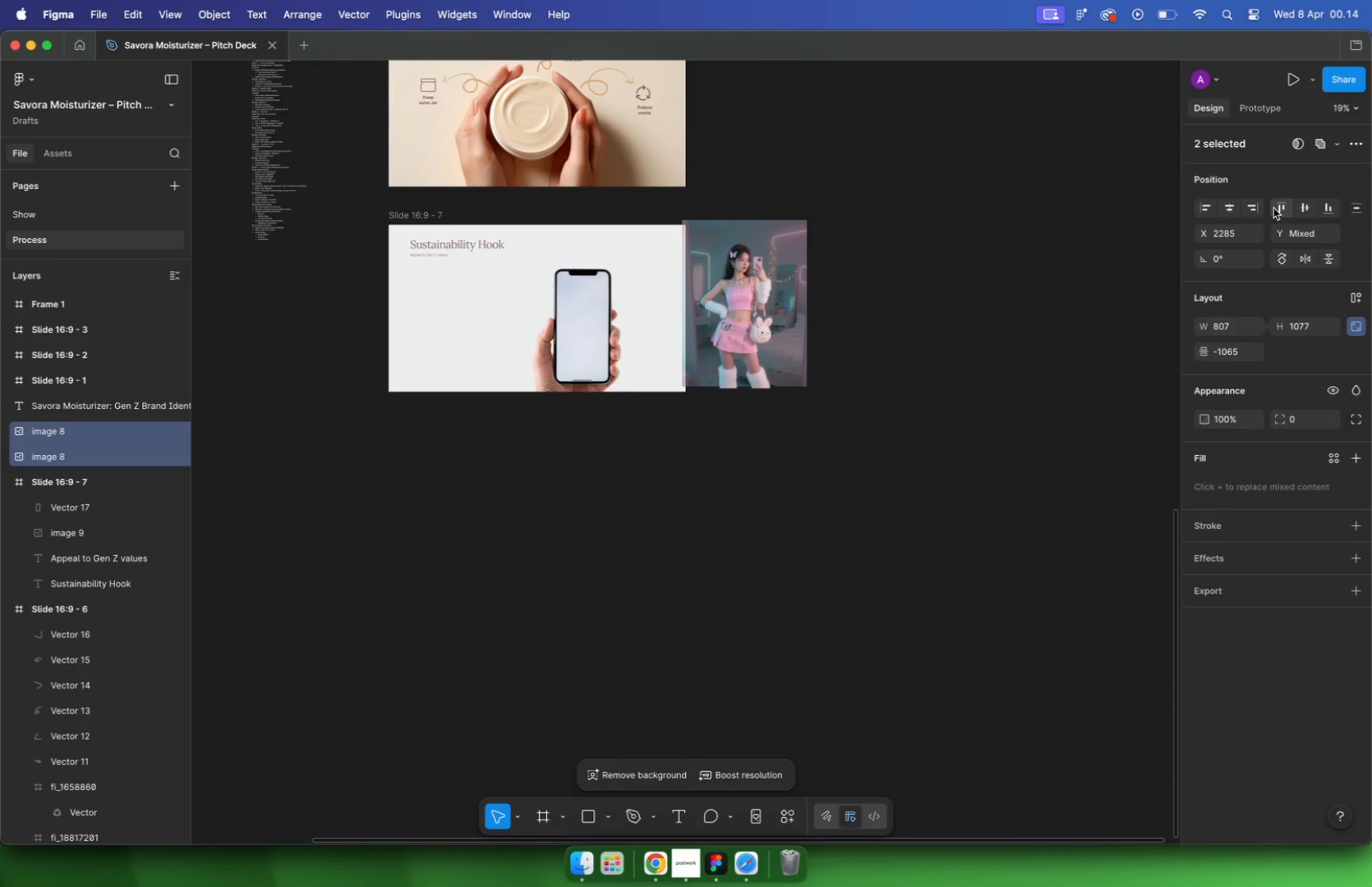 
left_click_drag(start_coordinate=[771, 273], to_coordinate=[612, 283])
 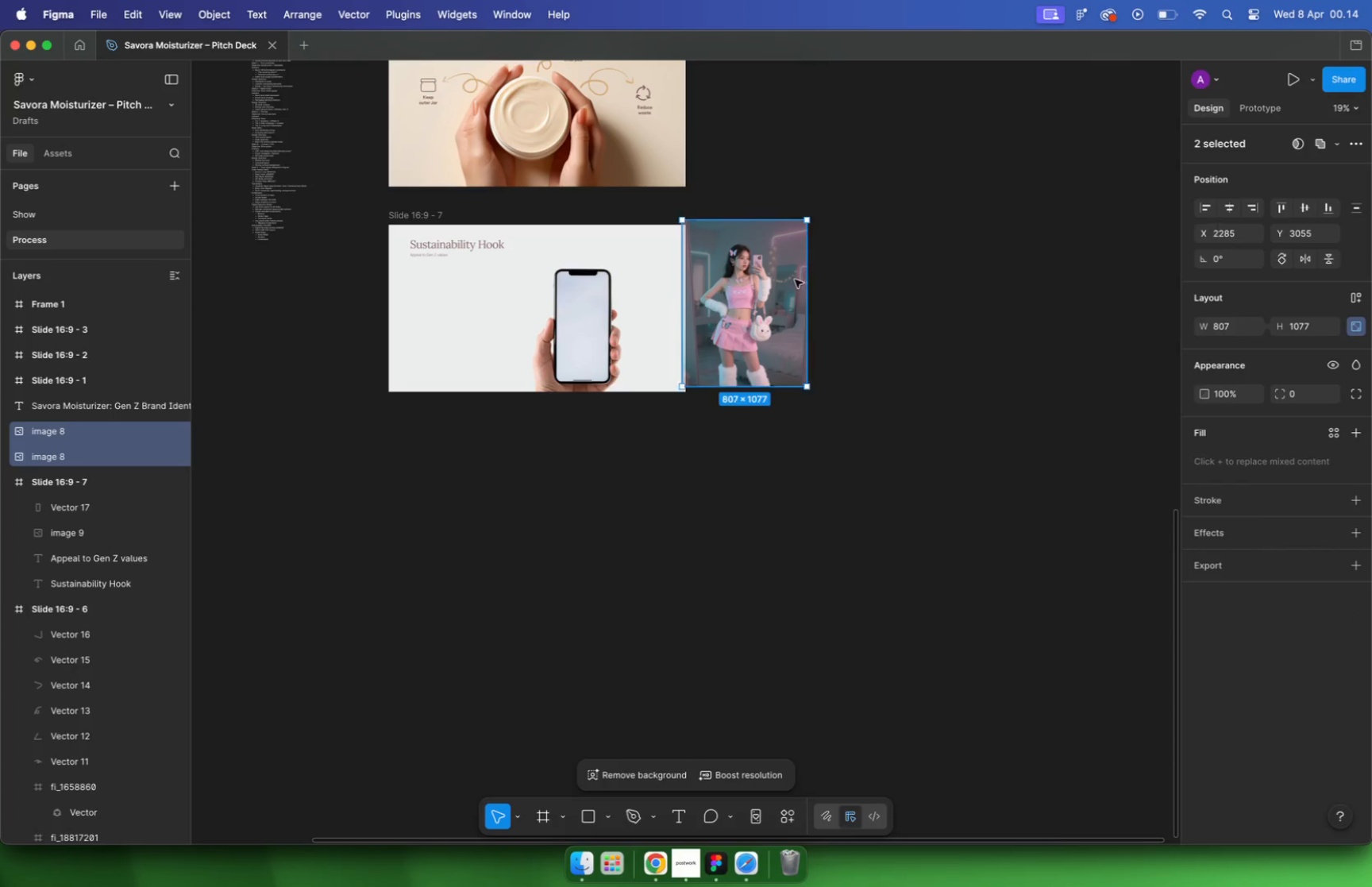 
hold_key(key=ShiftLeft, duration=0.81)
 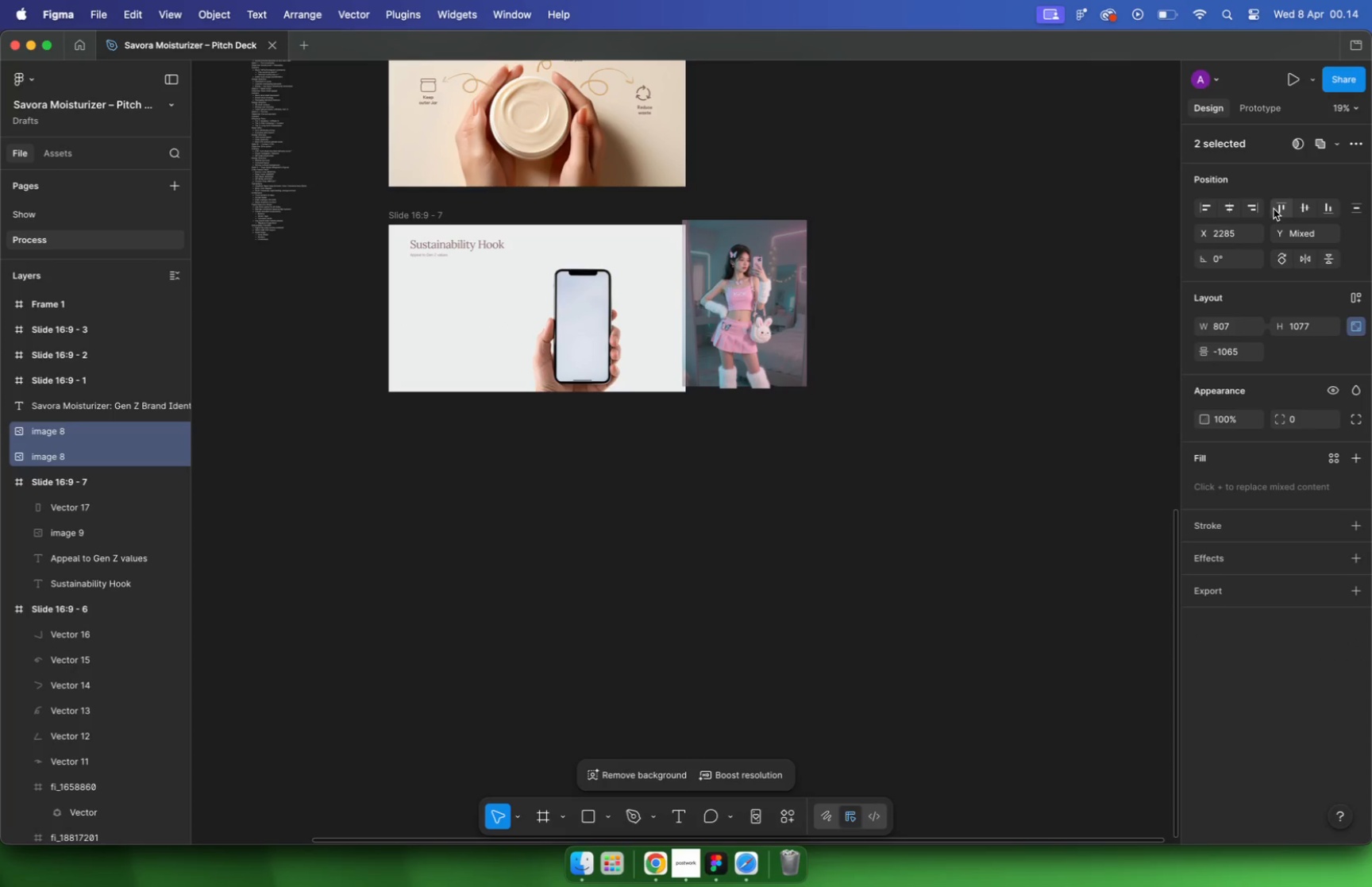 
hold_key(key=CommandLeft, duration=0.45)
scroll: coordinate [588, 283], scroll_direction: up, amount: 14.0
 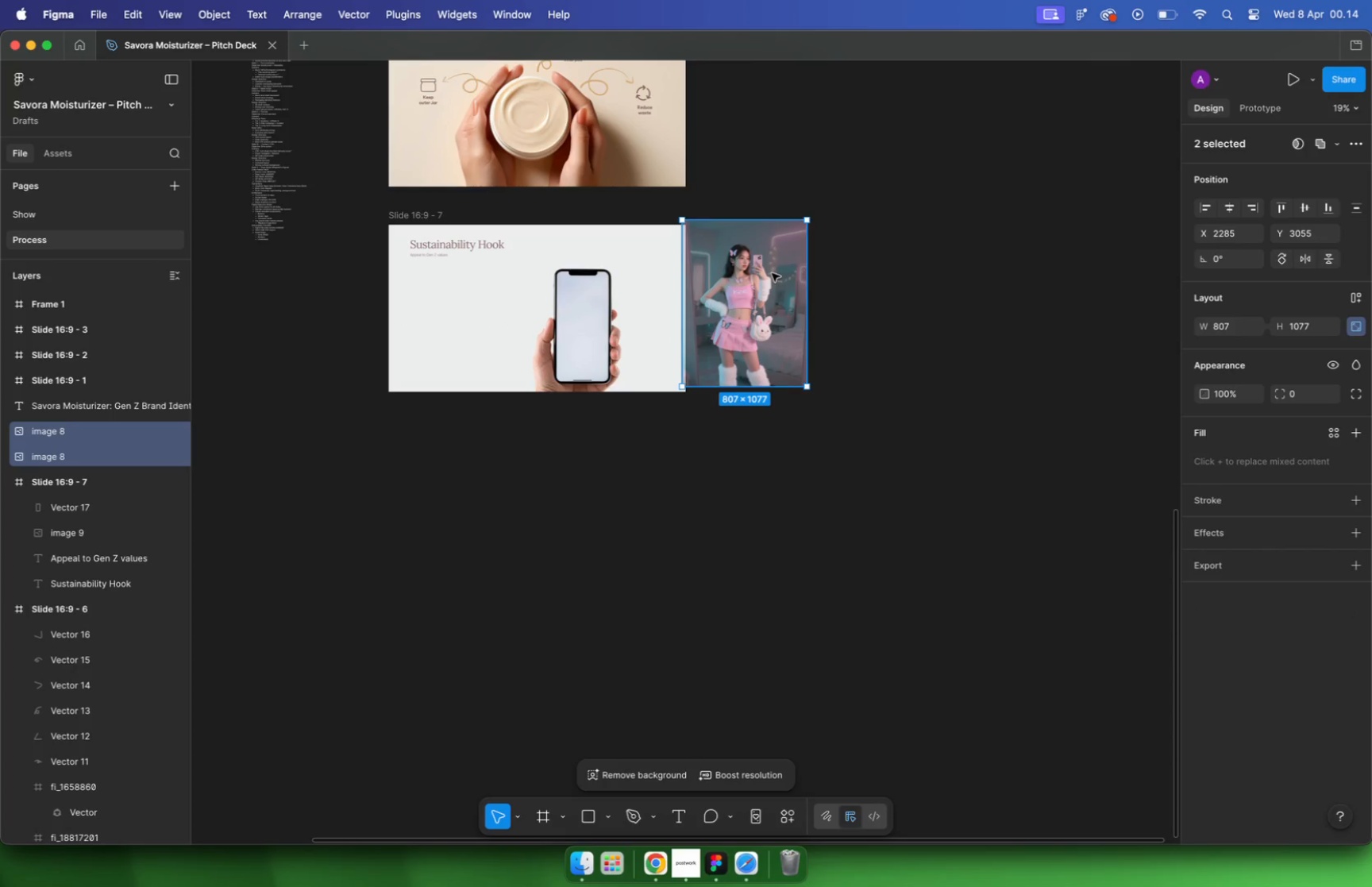 
left_click_drag(start_coordinate=[592, 271], to_coordinate=[588, 285])
 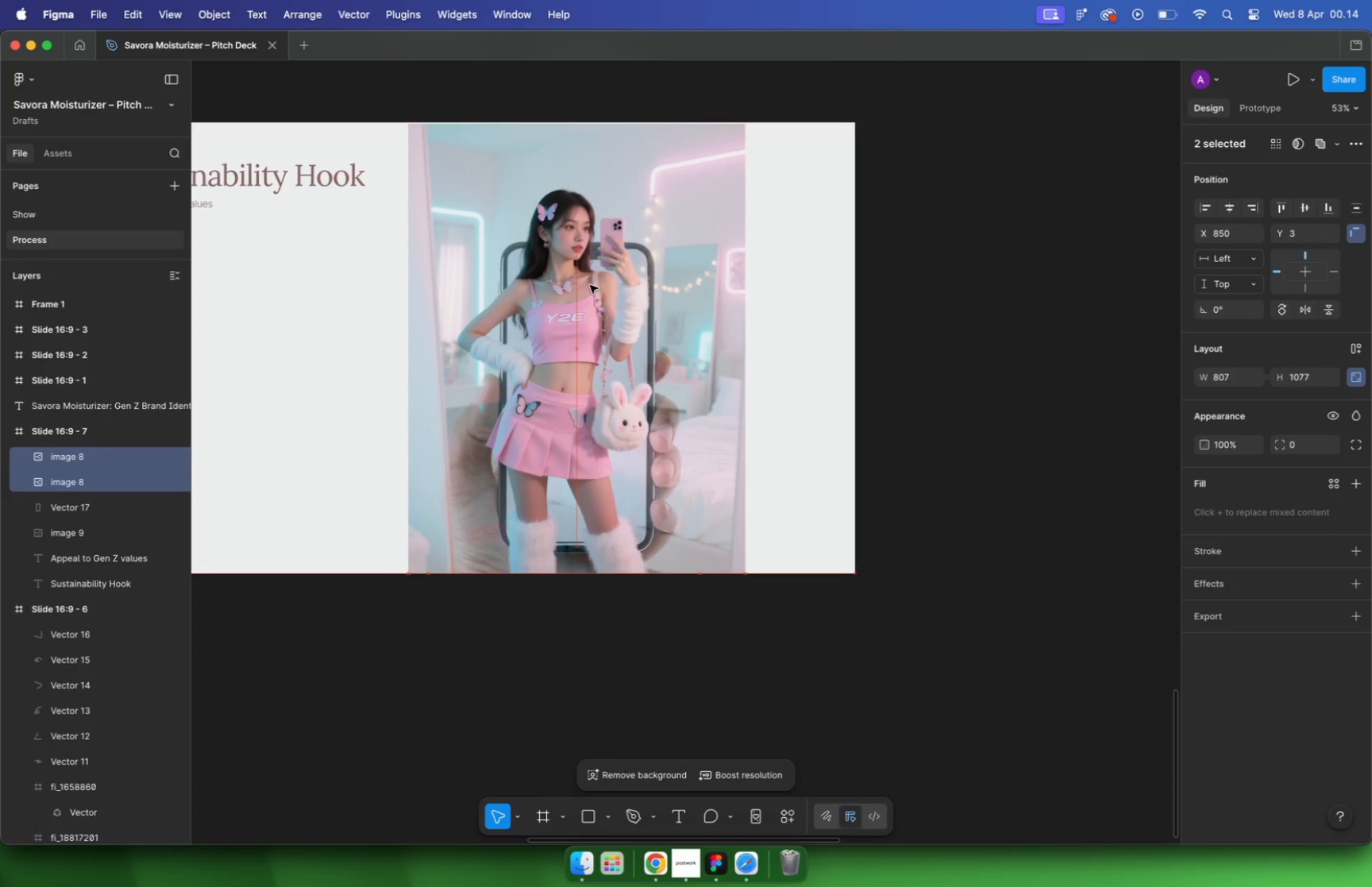 
left_click_drag(start_coordinate=[584, 296], to_coordinate=[825, 300])
 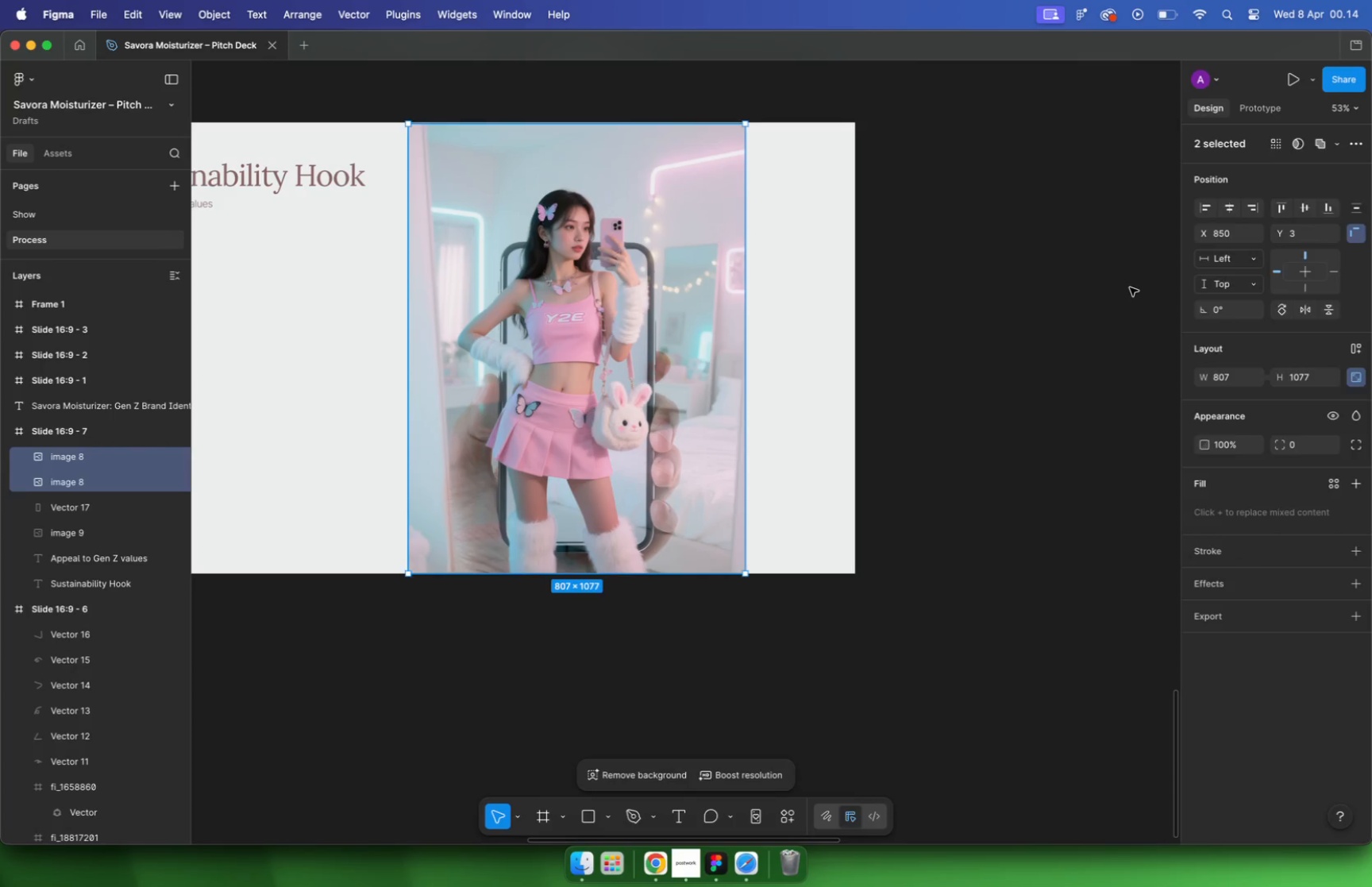 
hold_key(key=ShiftLeft, duration=0.47)
 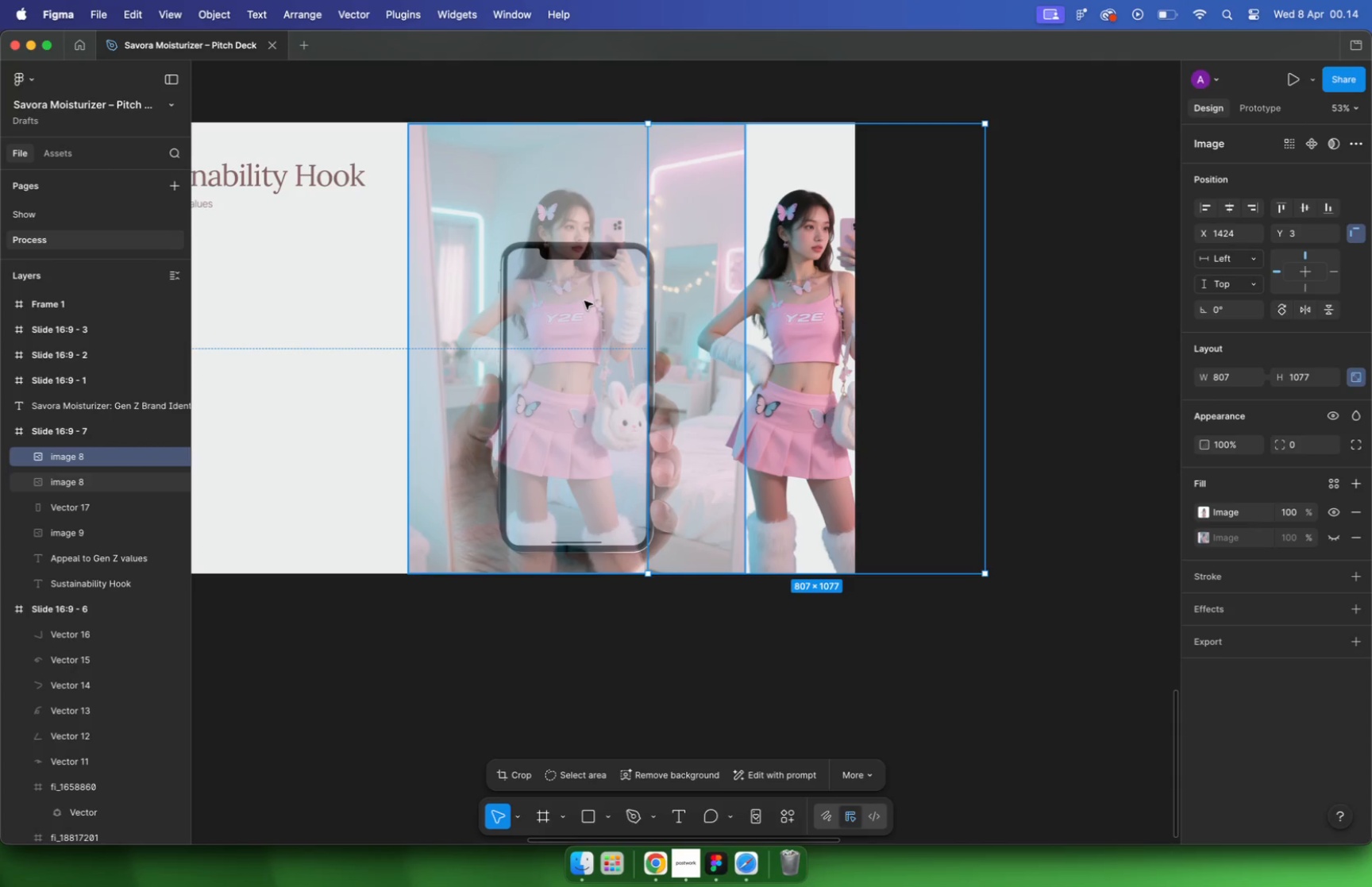 
wait(12.23)
 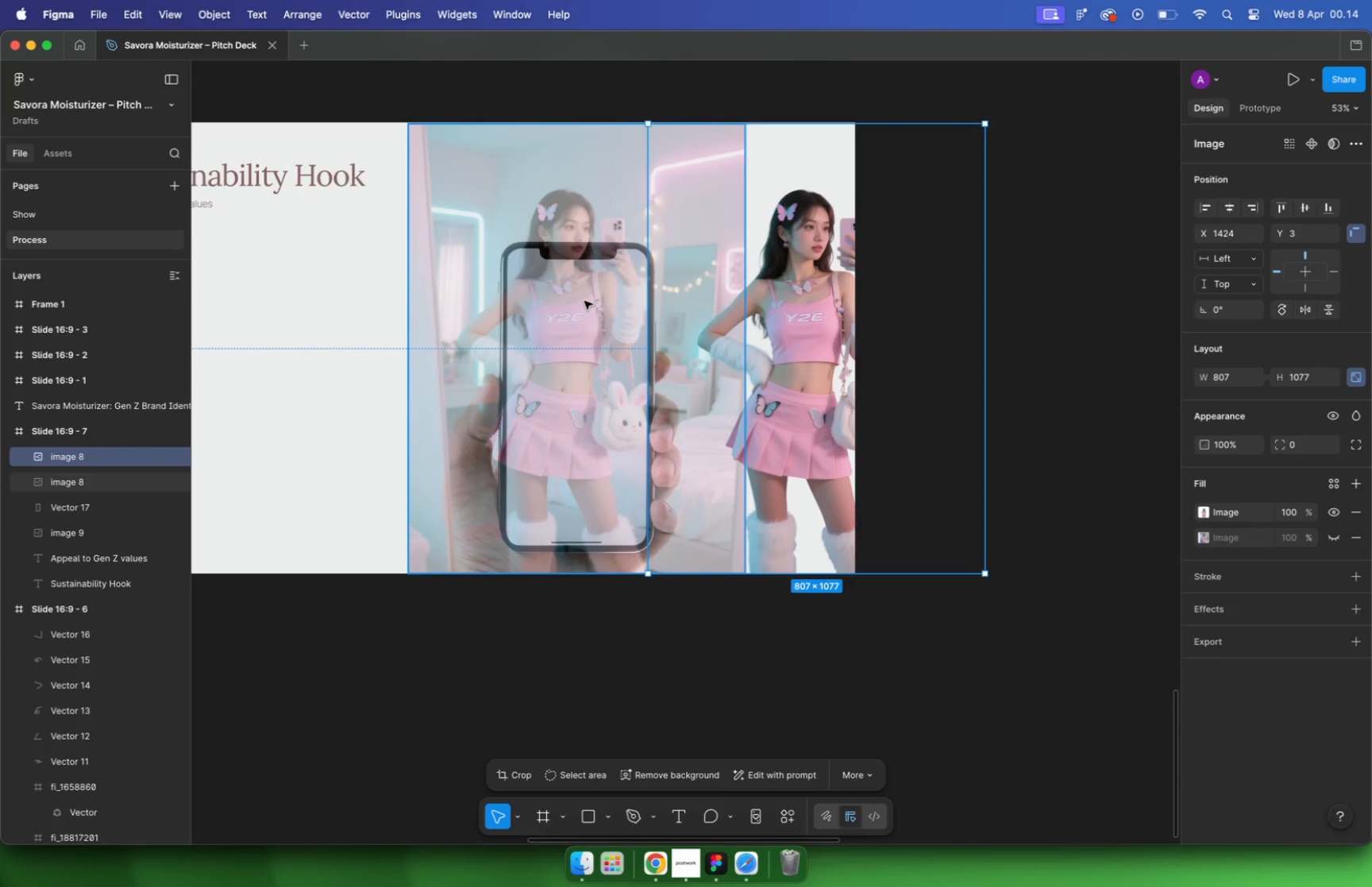 
left_click_drag(start_coordinate=[554, 373], to_coordinate=[698, 371])
 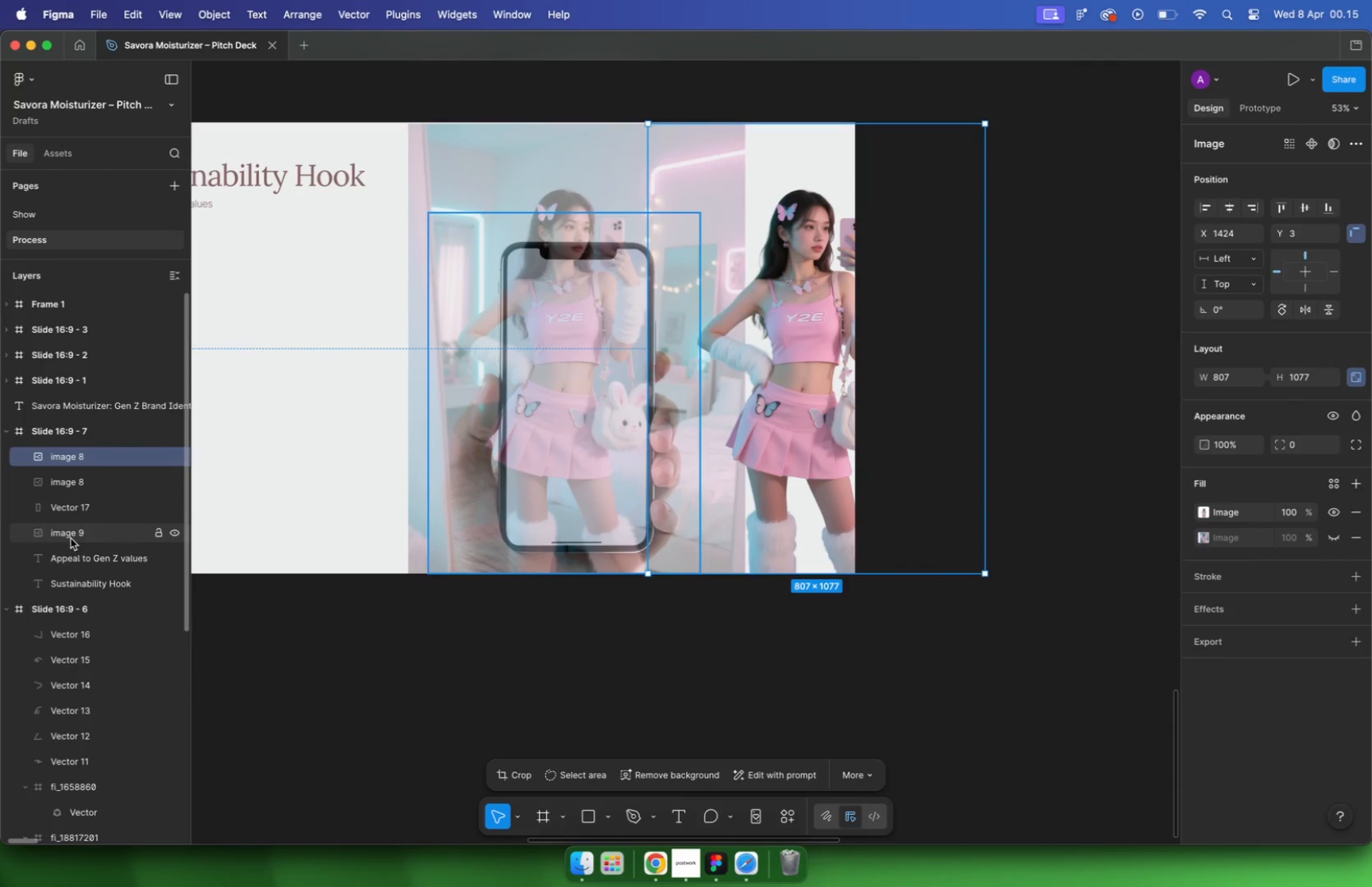 
hold_key(key=ShiftLeft, duration=0.41)
 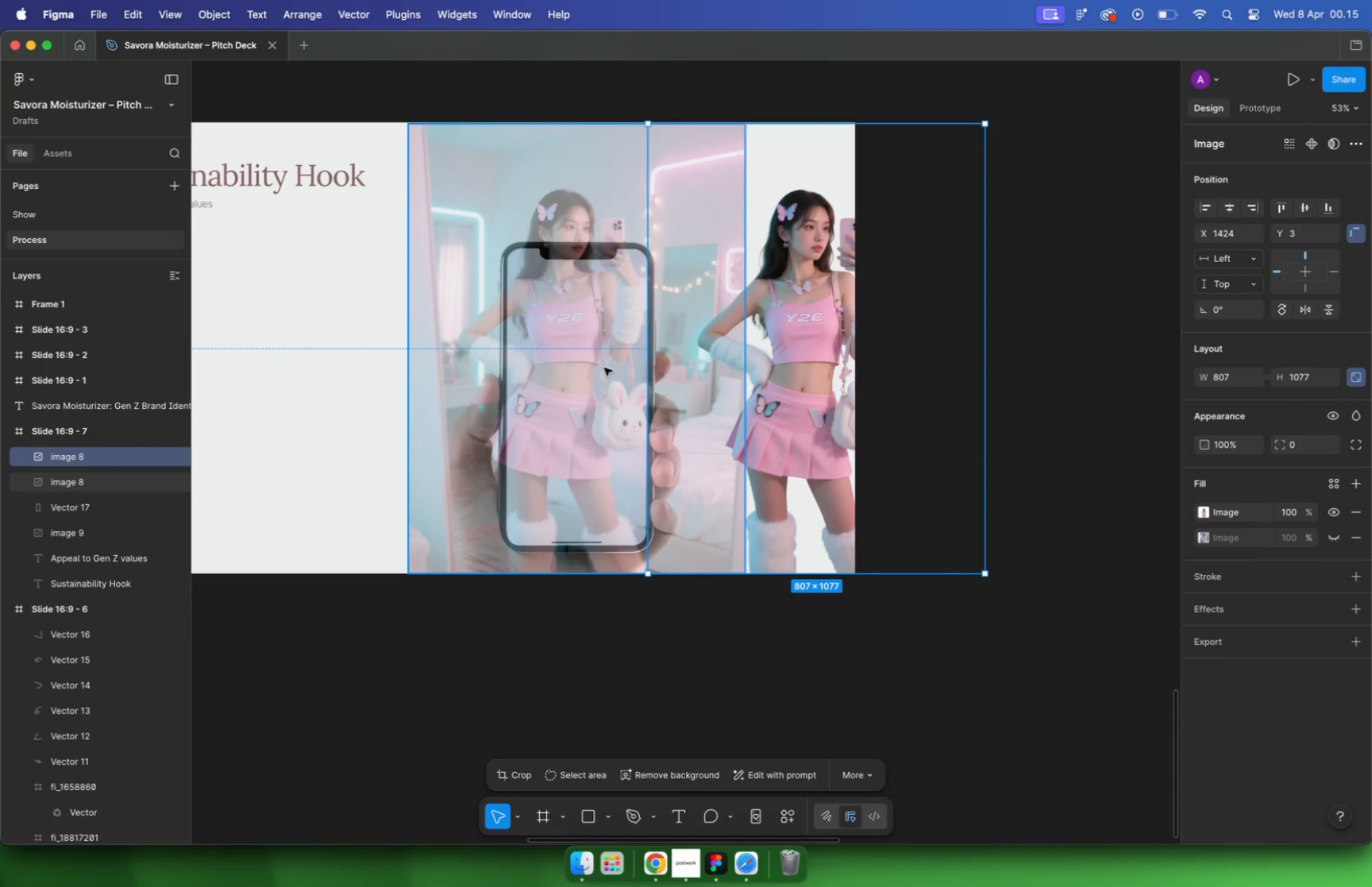 
left_click([531, 378])
 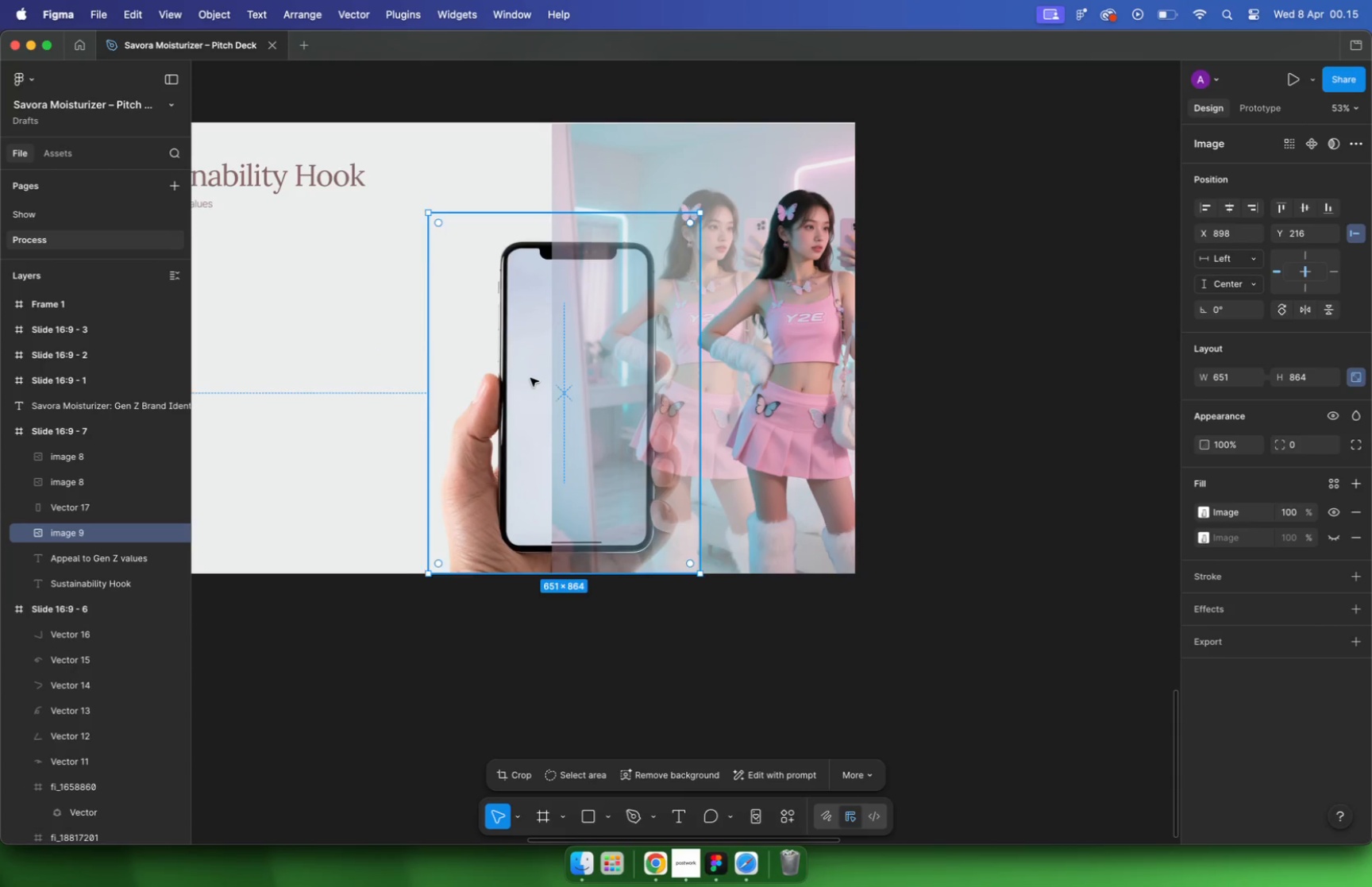 
left_click_drag(start_coordinate=[530, 378], to_coordinate=[533, 339])
 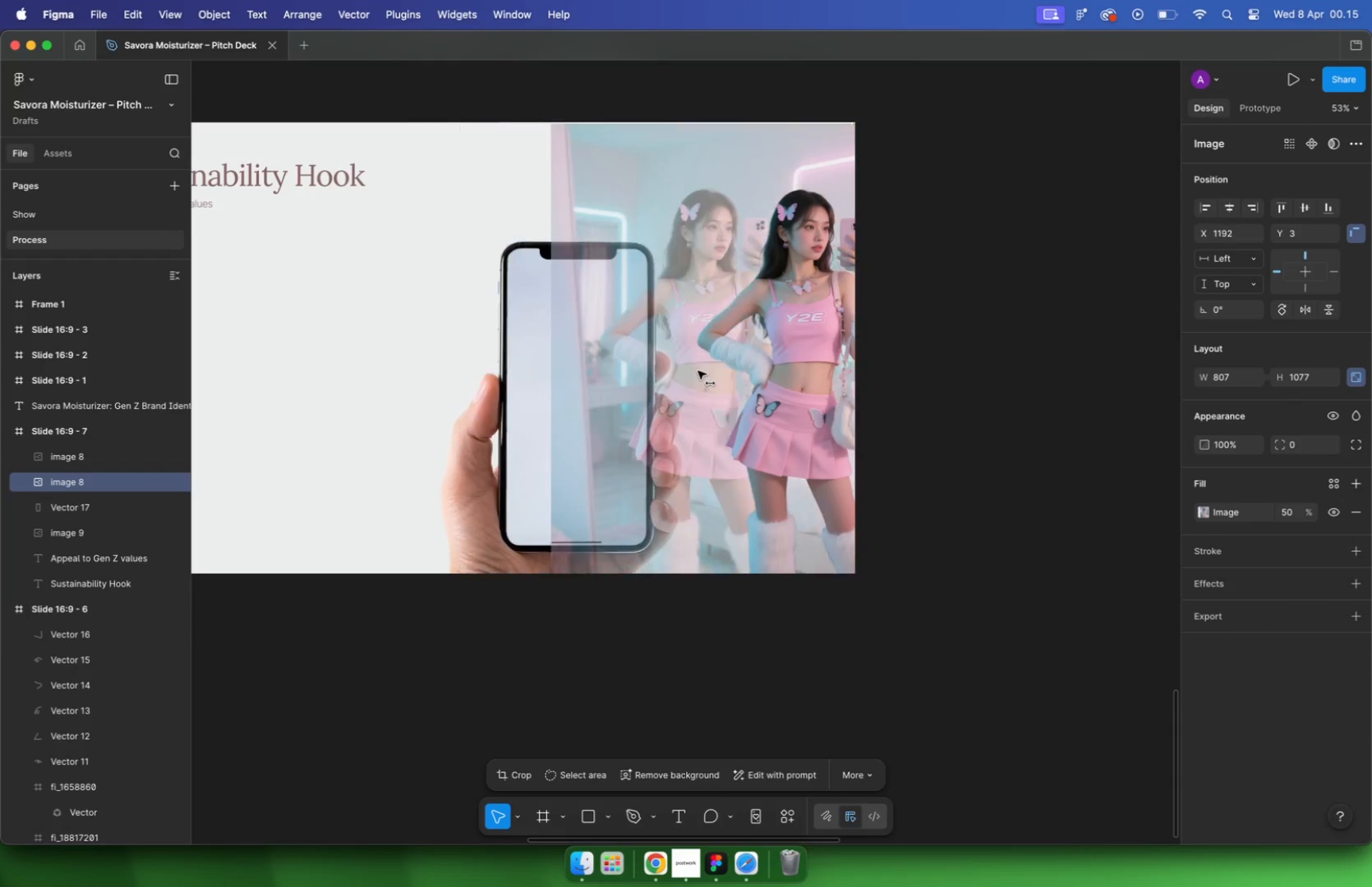 
key(Meta+Z)
 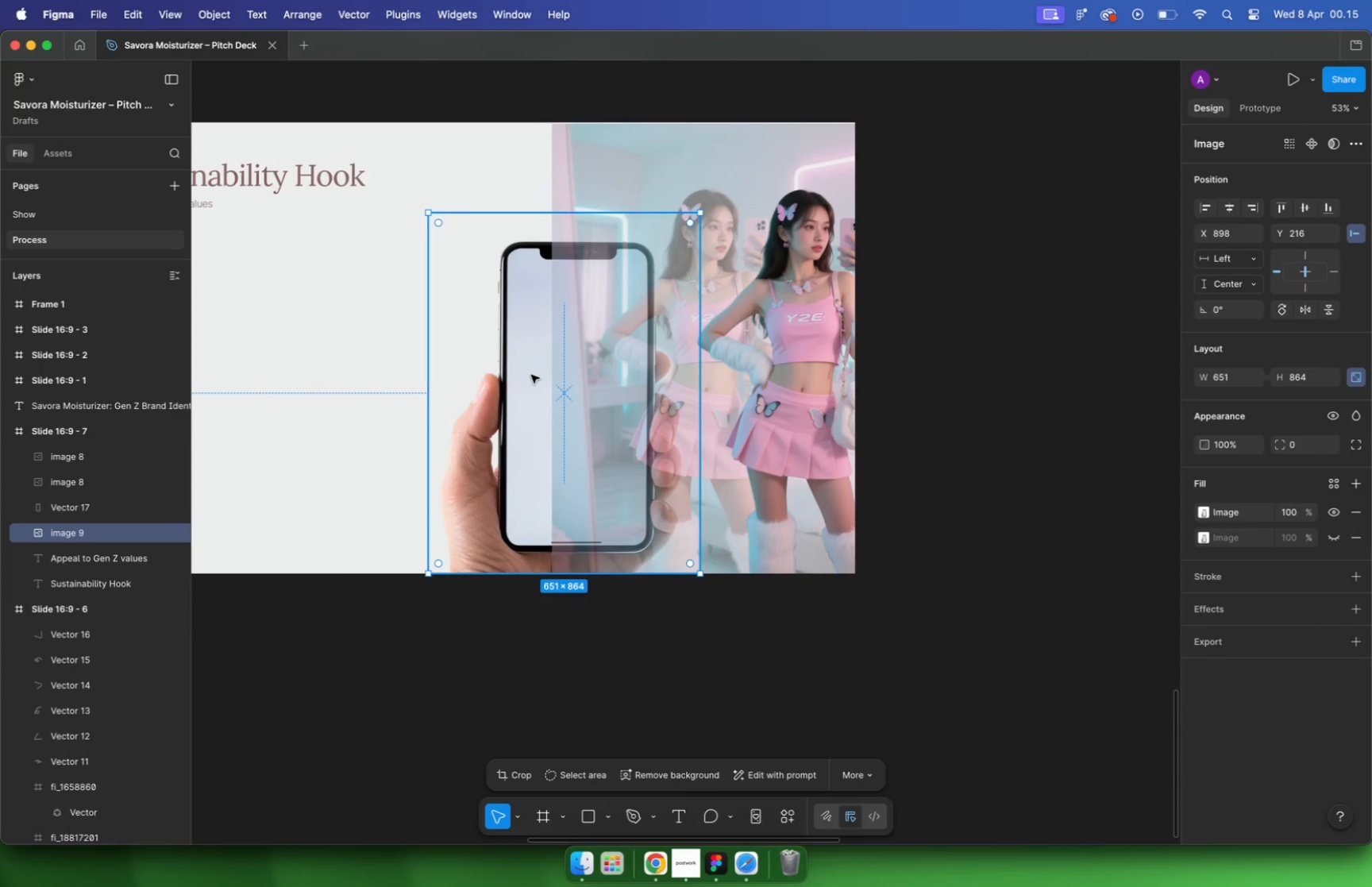 
hold_key(key=CommandLeft, duration=0.72)
left_click([530, 372])
 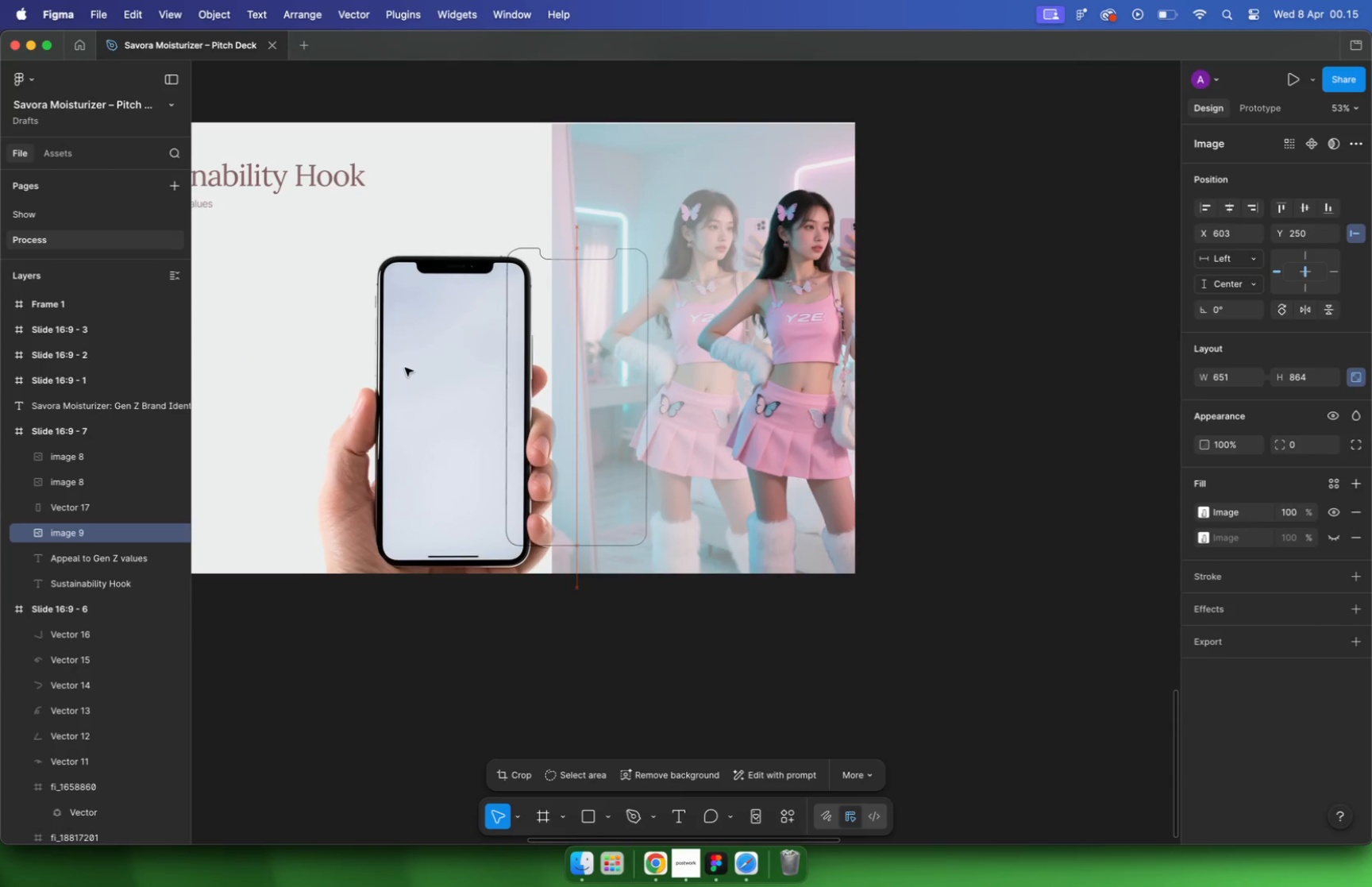 
left_click_drag(start_coordinate=[530, 353], to_coordinate=[405, 368])
 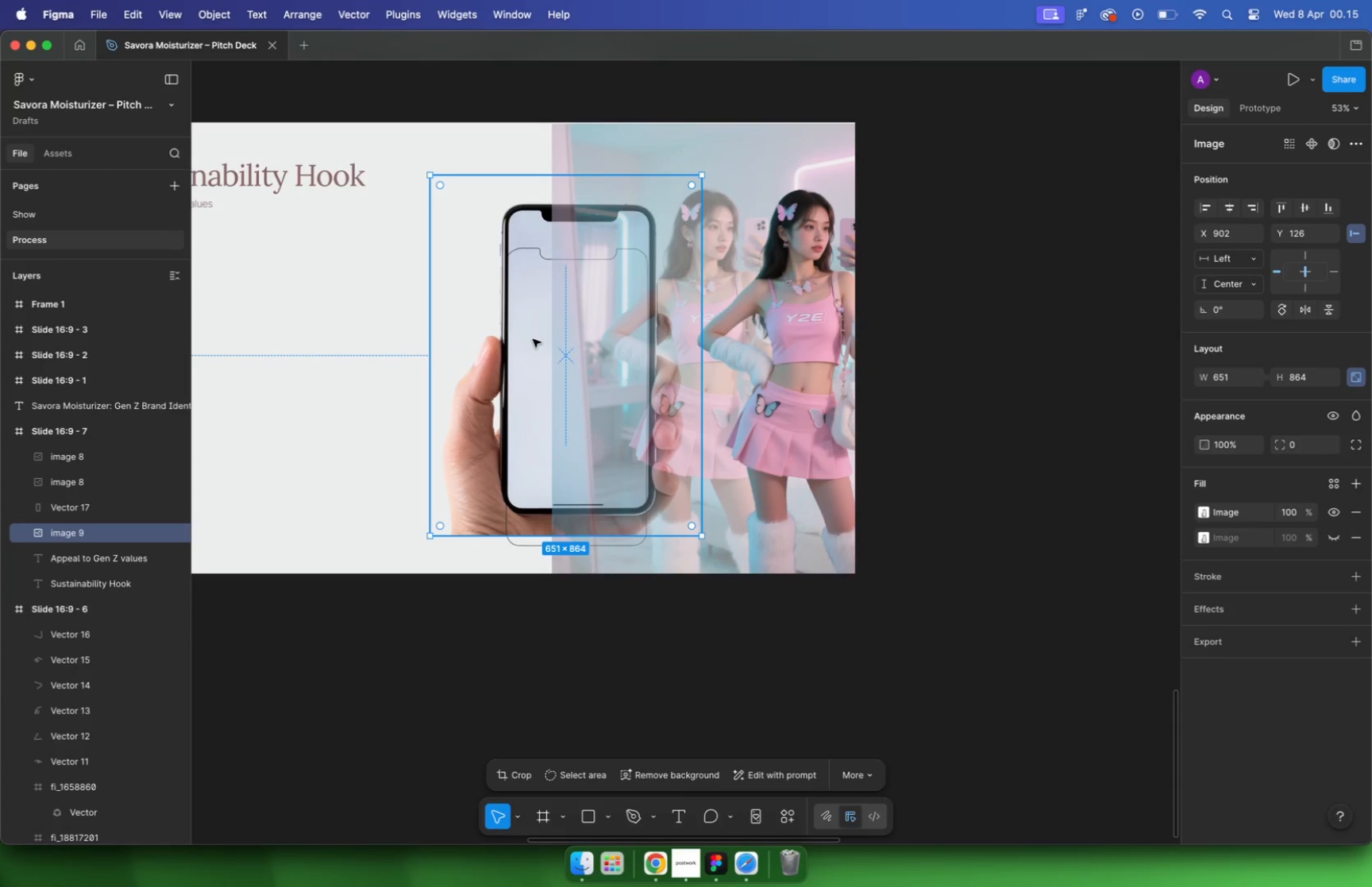 
key(Meta+Z)
 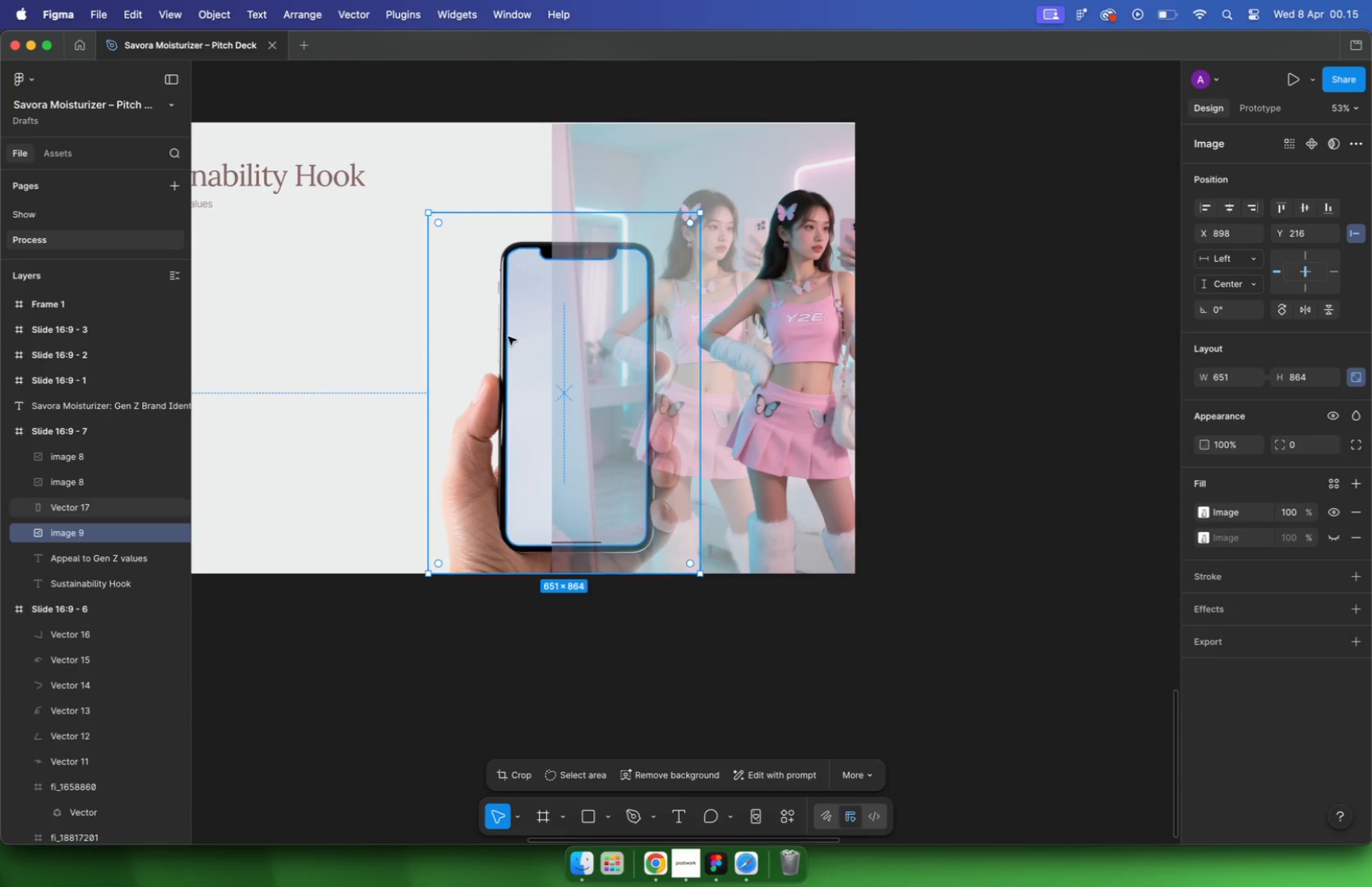 
left_click([507, 336])
 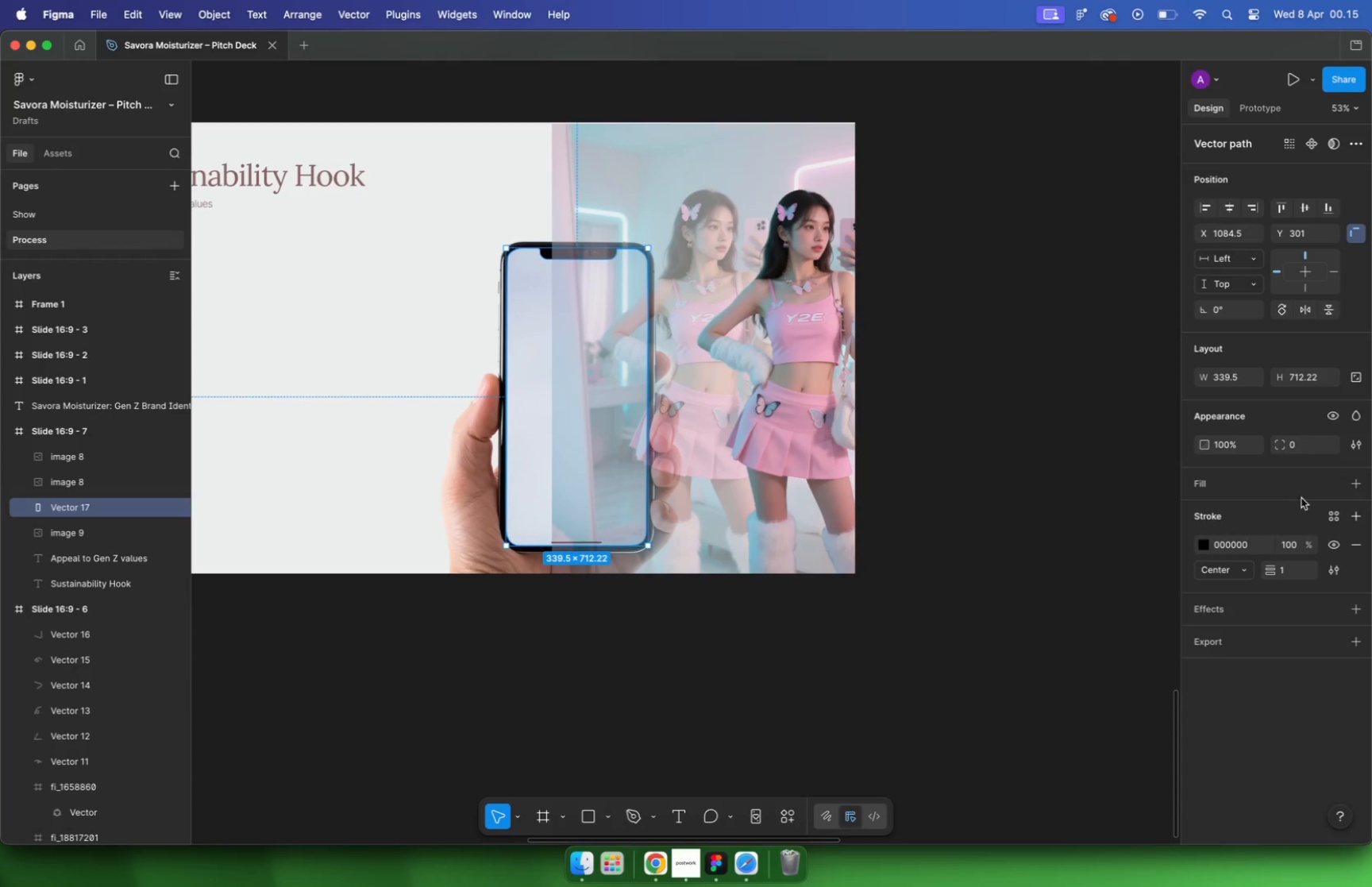 
left_click([1360, 488])
 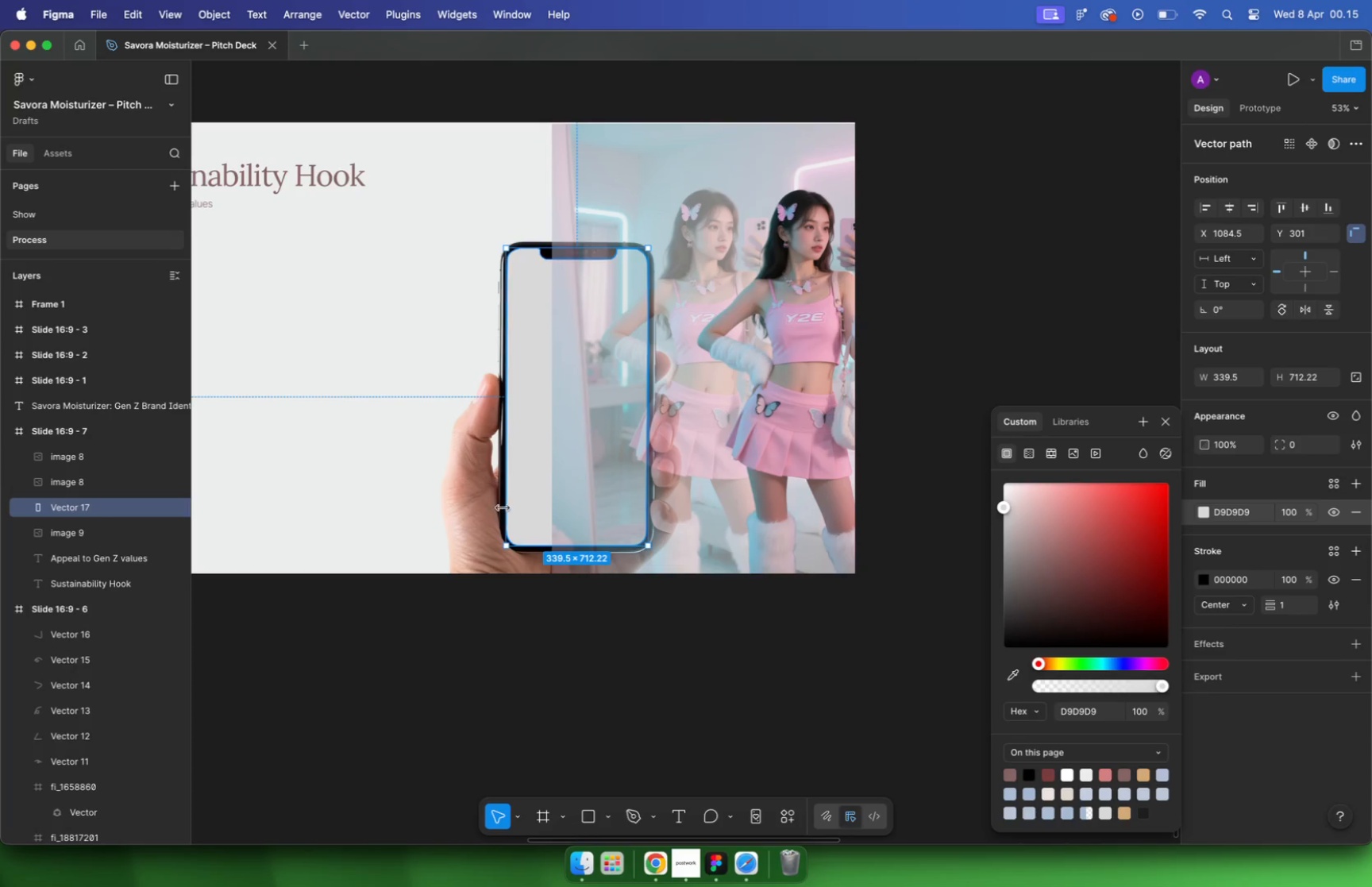 
left_click([615, 391])
 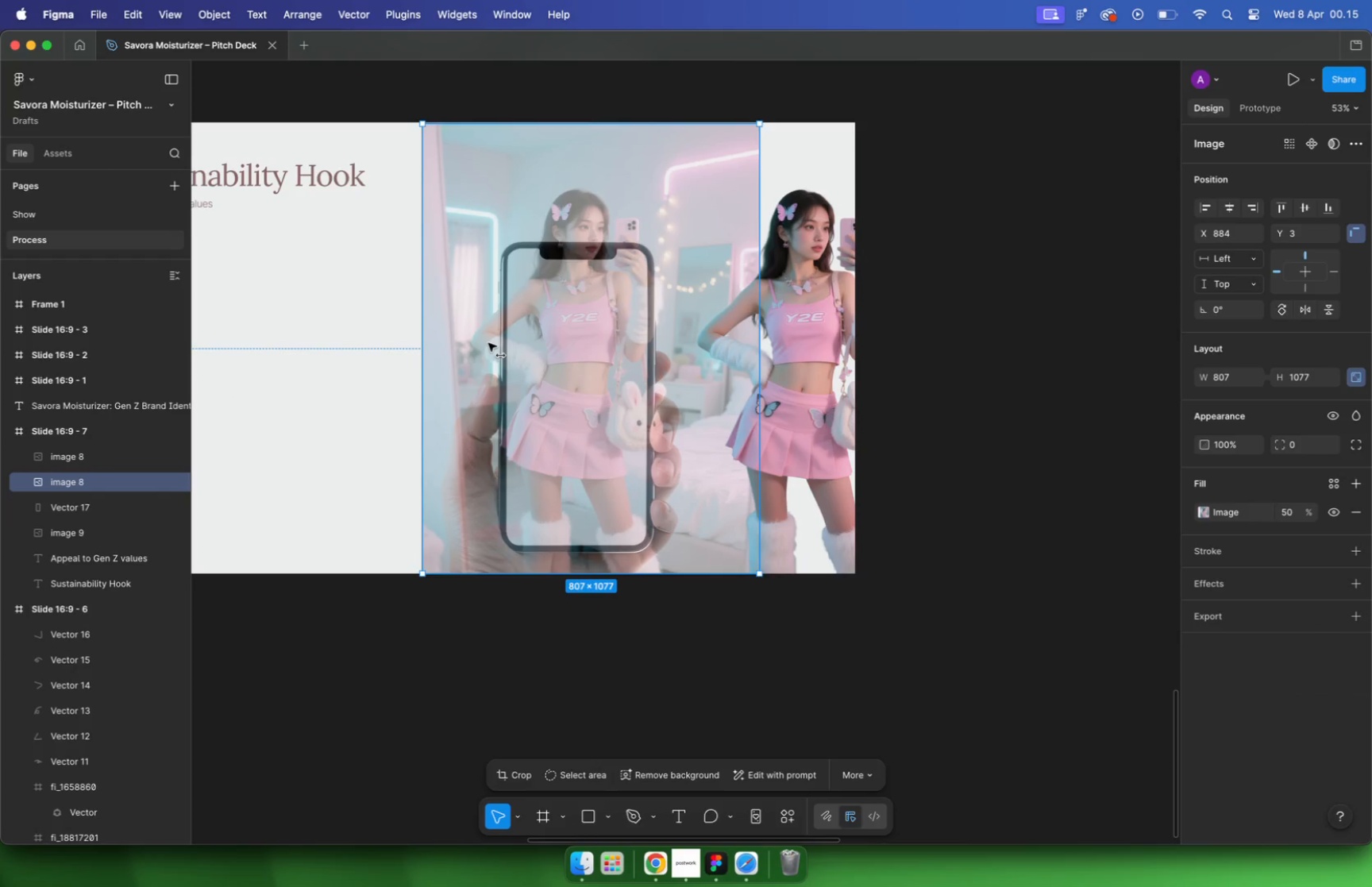 
left_click_drag(start_coordinate=[619, 343], to_coordinate=[488, 343])
 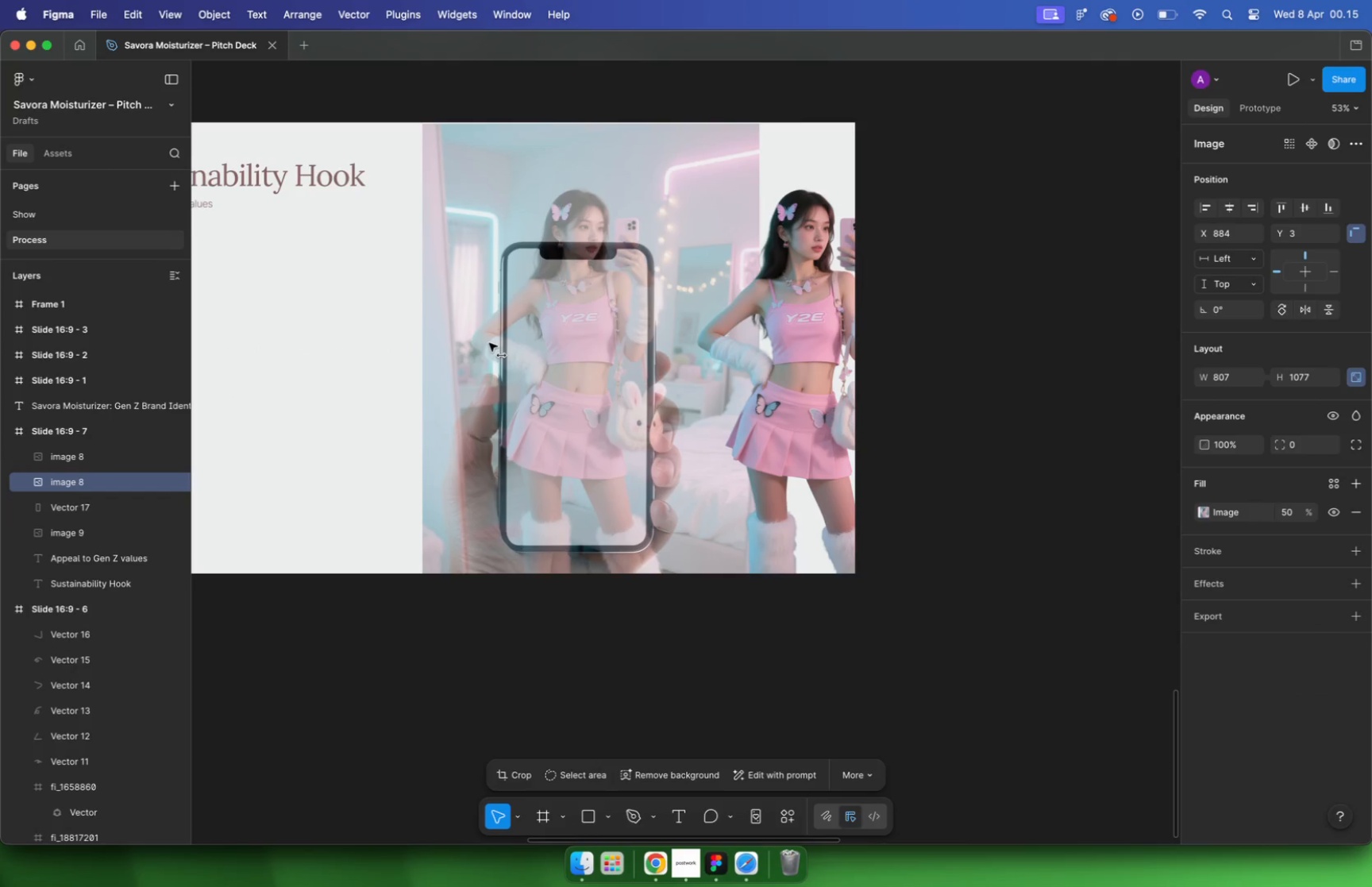 
hold_key(key=ShiftLeft, duration=4.26)
 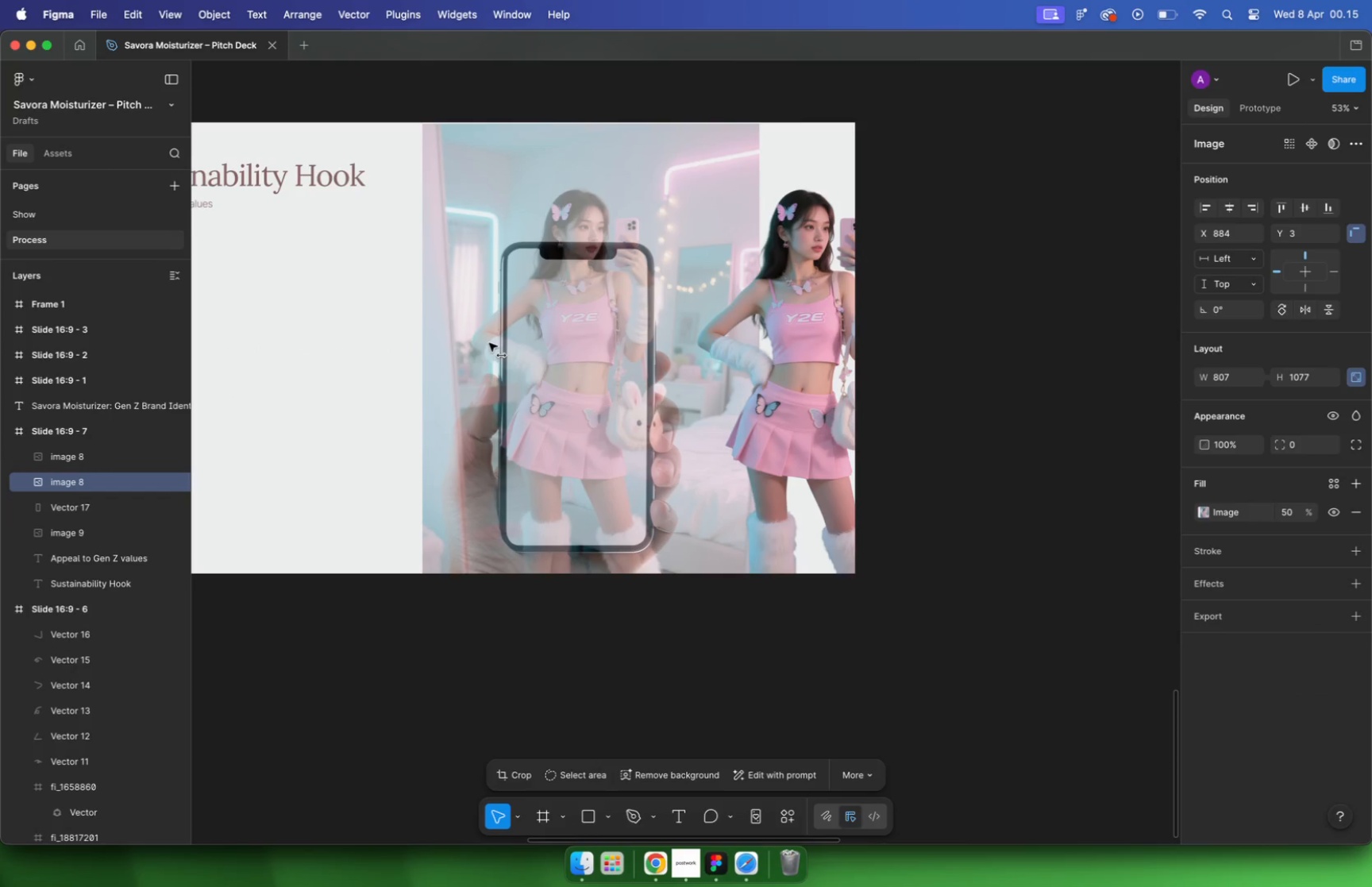 
left_click_drag(start_coordinate=[832, 315], to_coordinate=[605, 341])
 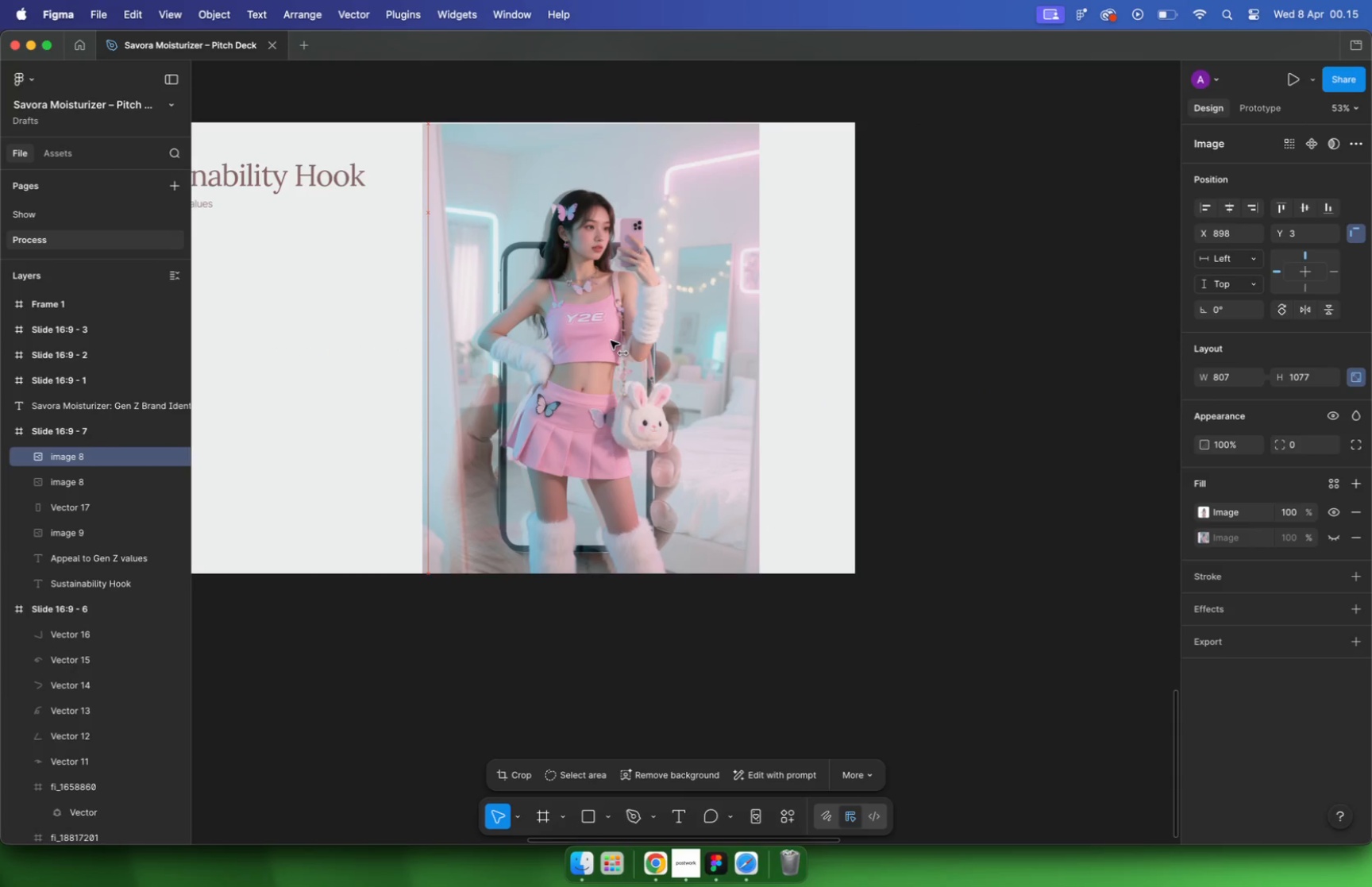 
hold_key(key=ShiftLeft, duration=2.26)
 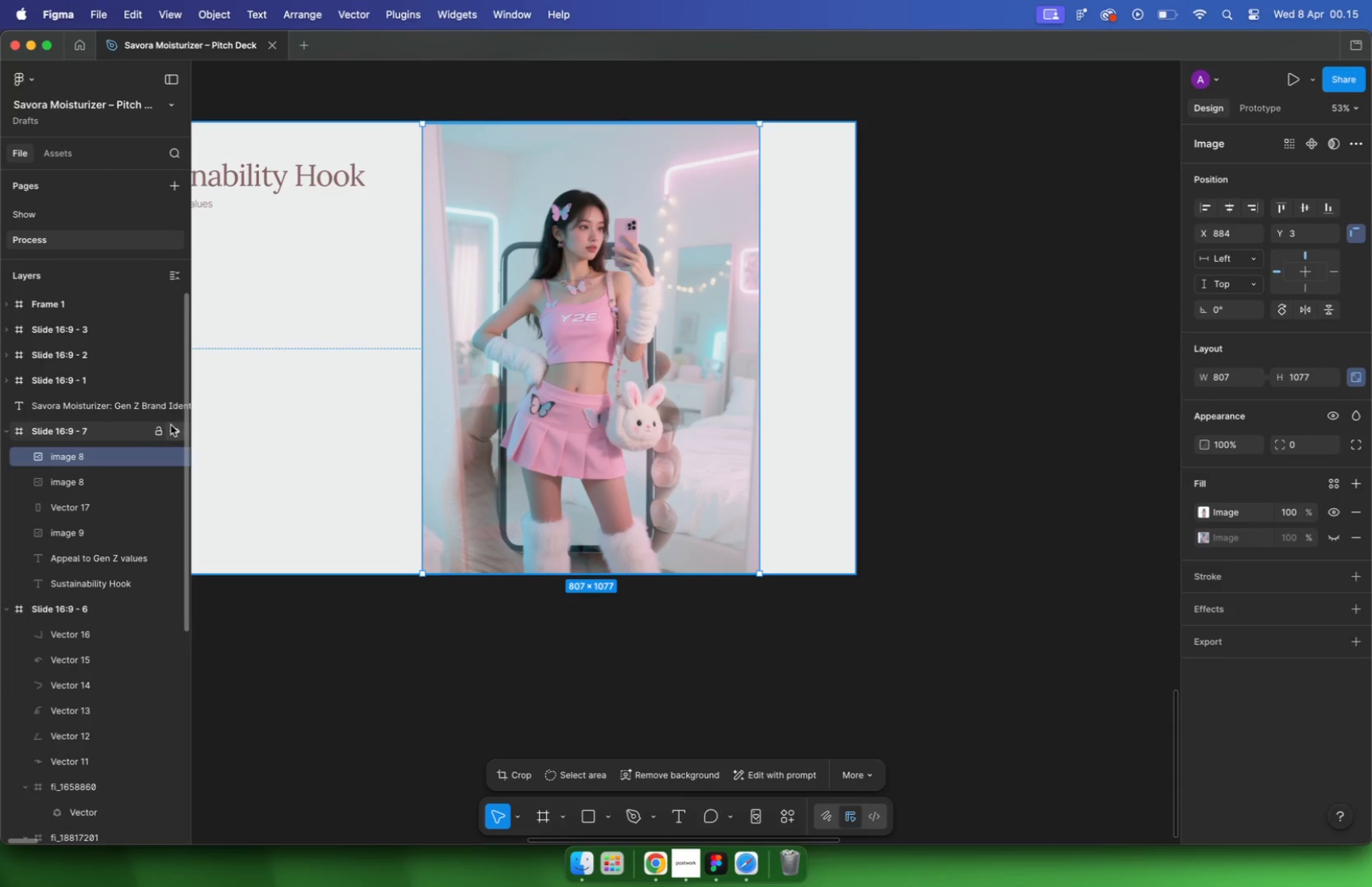 
left_click([172, 455])
 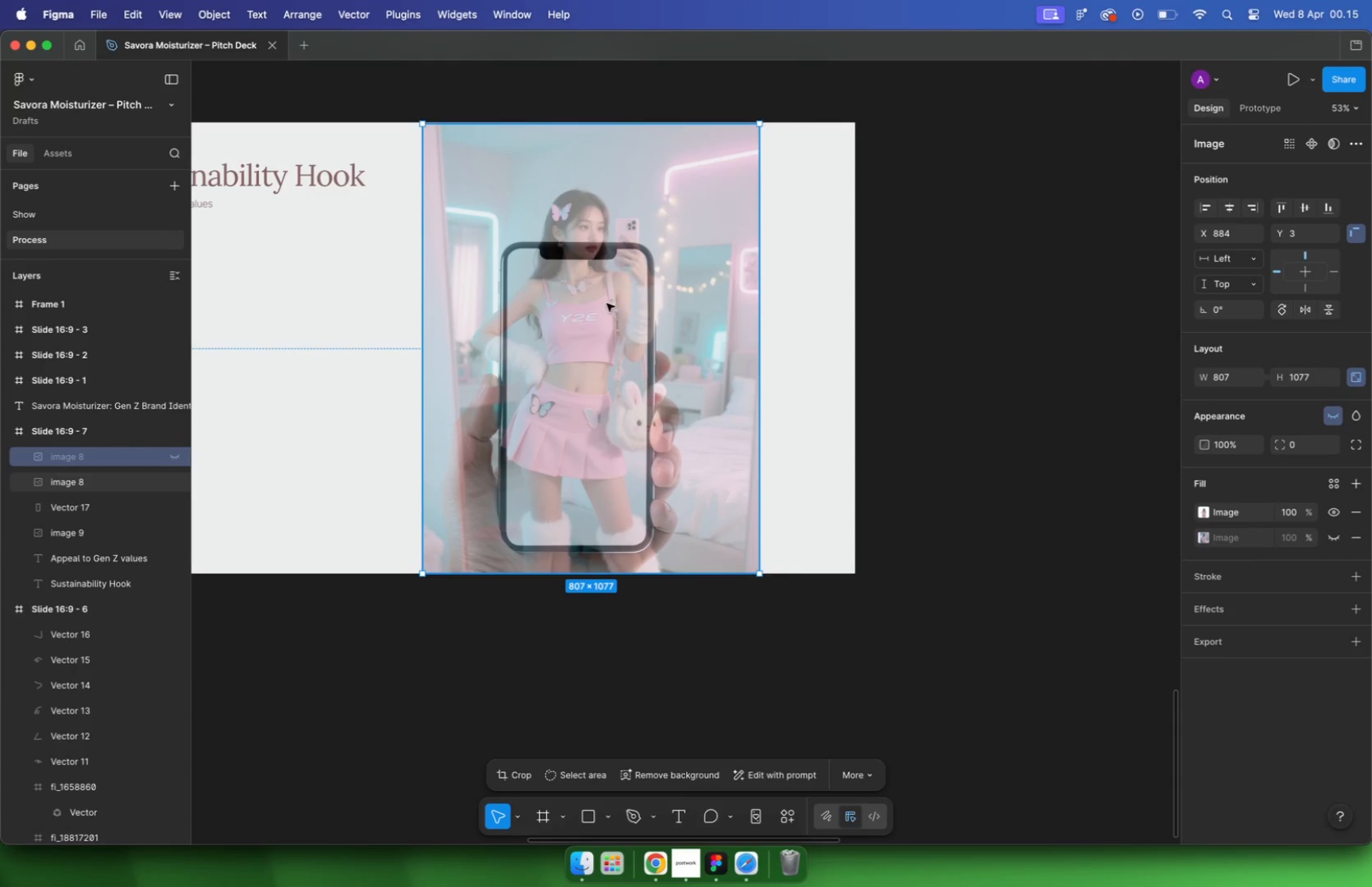 
left_click([607, 303])
 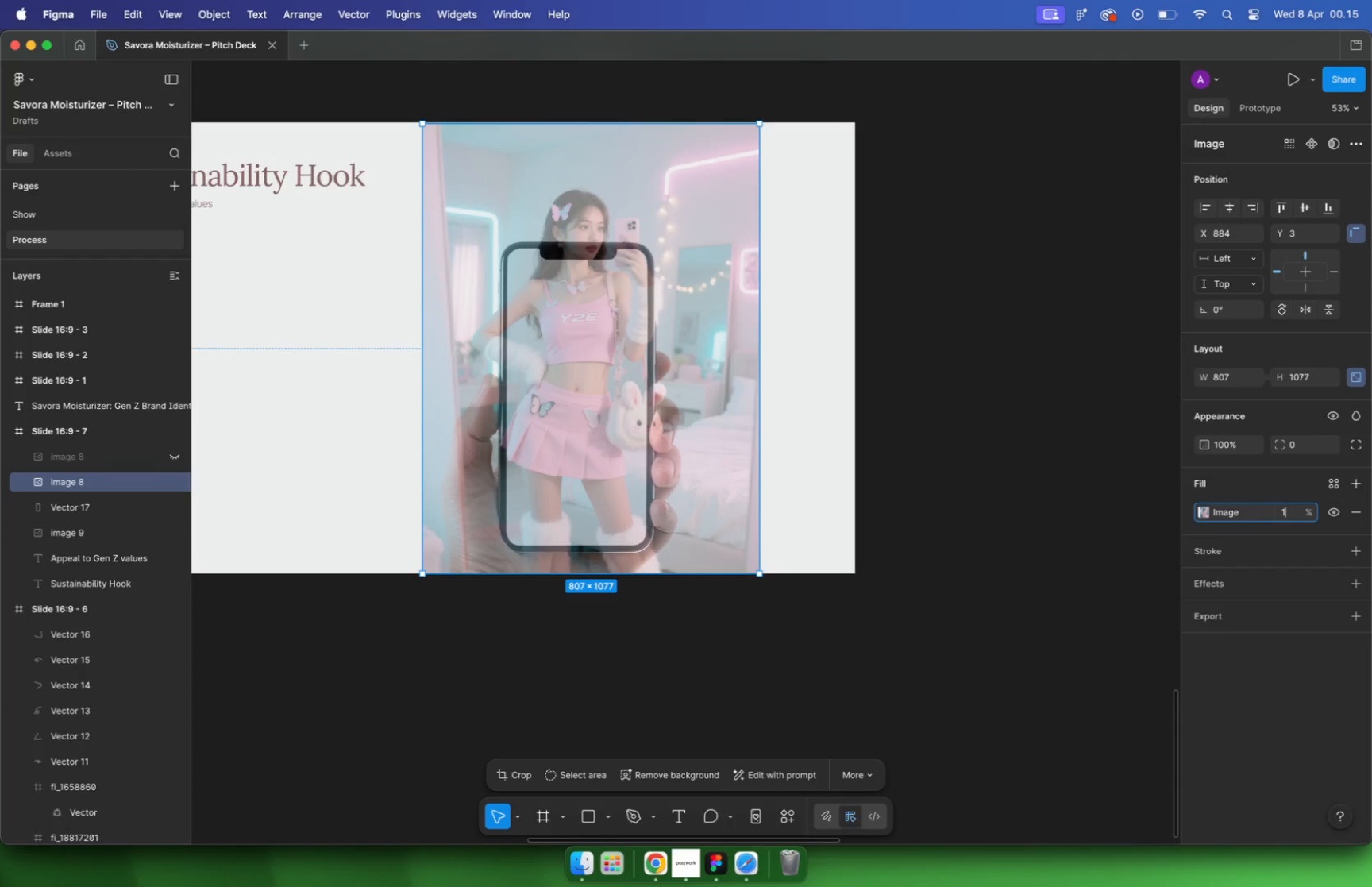 
type(100)
 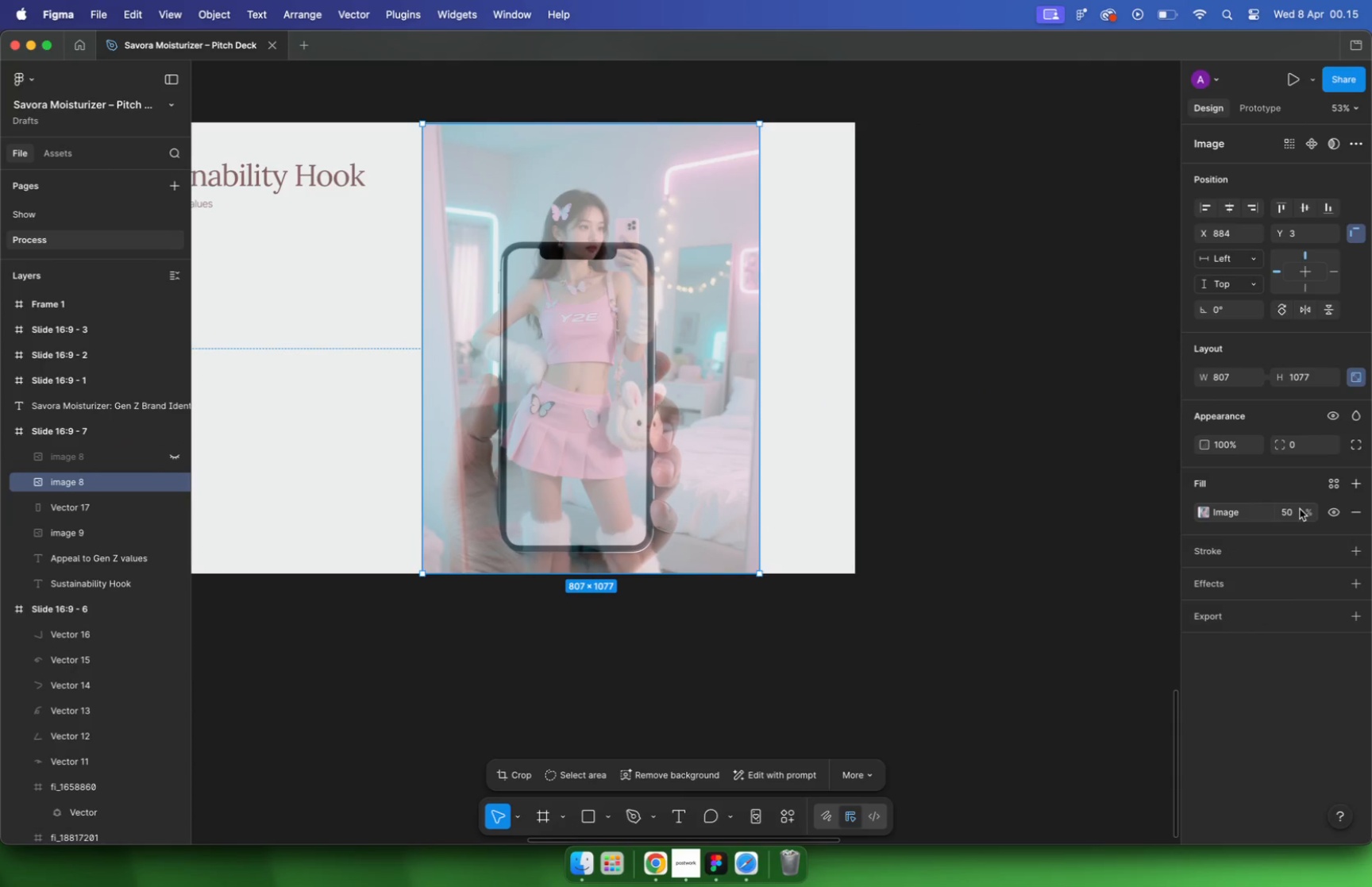 
key(Enter)
 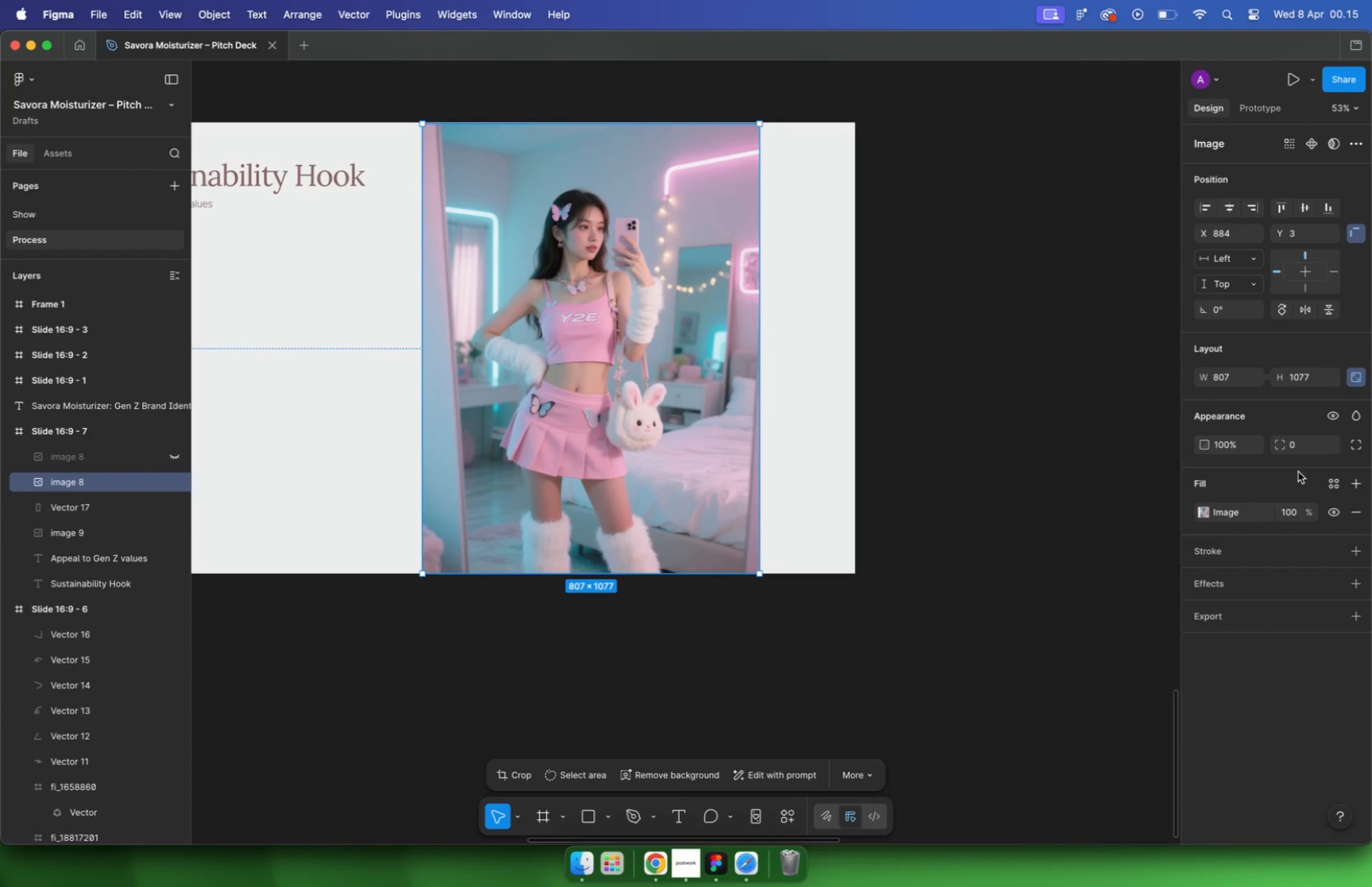 
wait(8.75)
 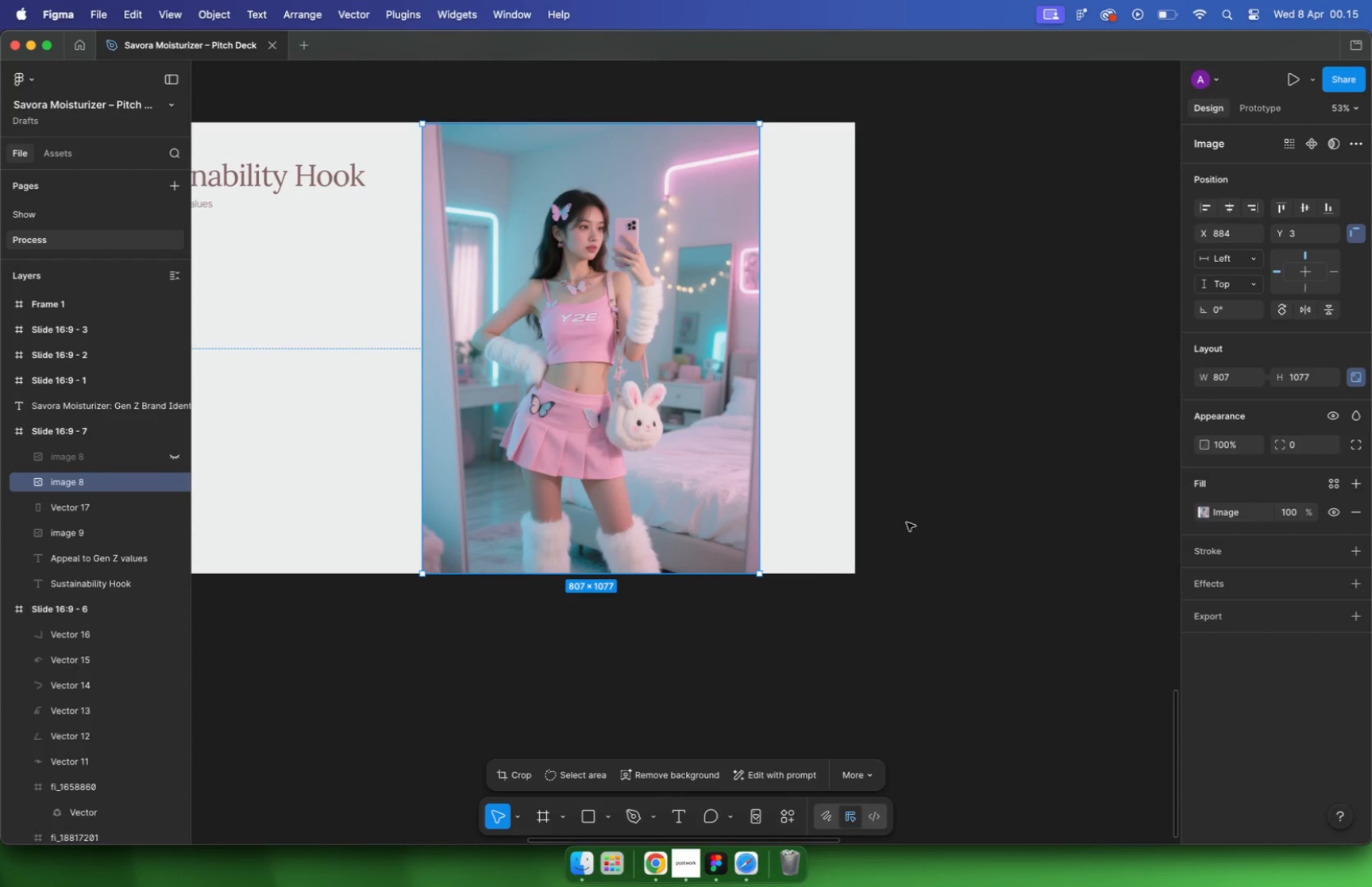 
hold_key(key=ShiftLeft, duration=0.35)
left_click([57, 509])
 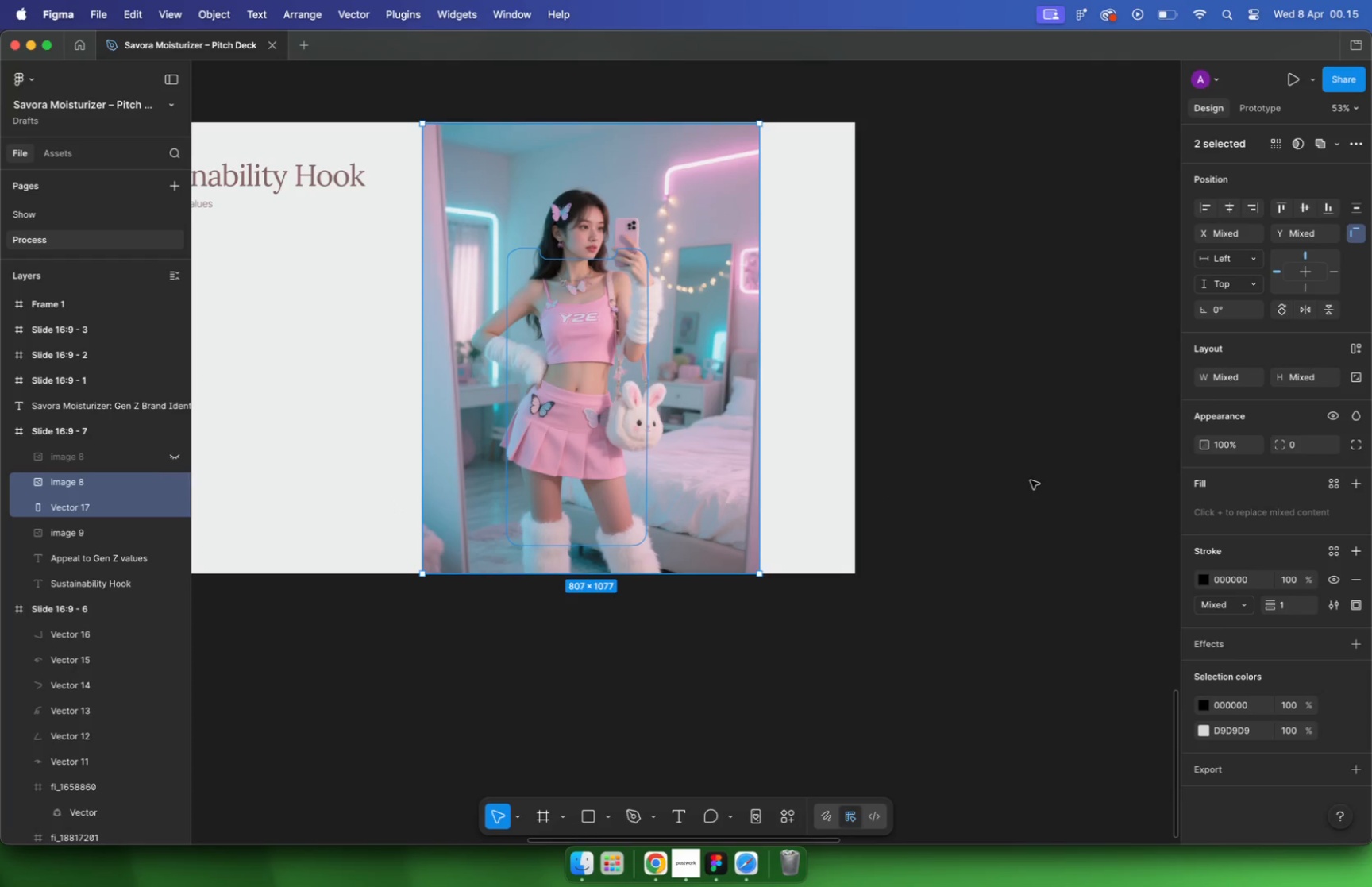 
left_click([934, 357])
 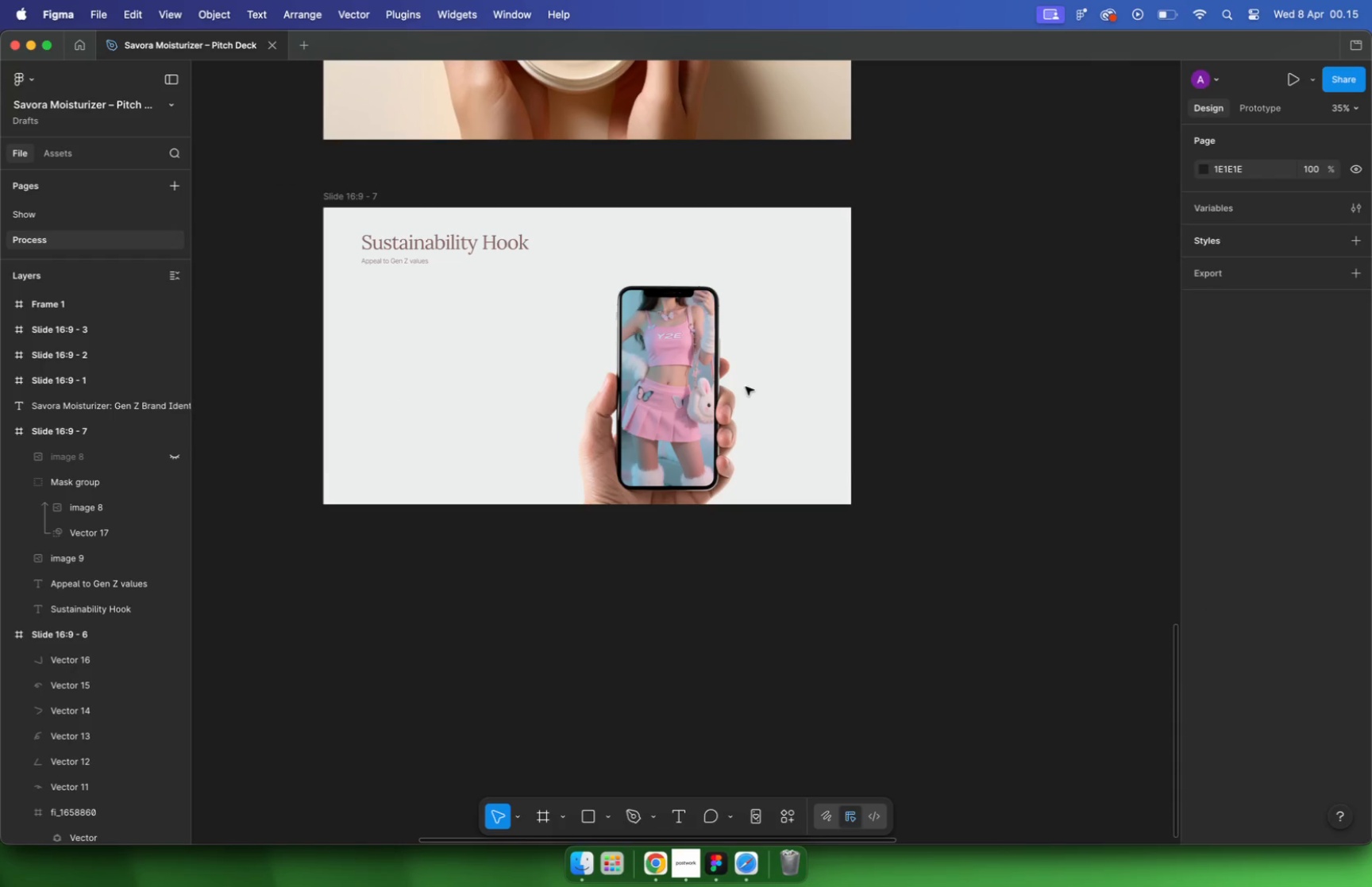 
hold_key(key=CommandLeft, duration=0.81)
scroll: coordinate [843, 371], scroll_direction: down, amount: 5.0
 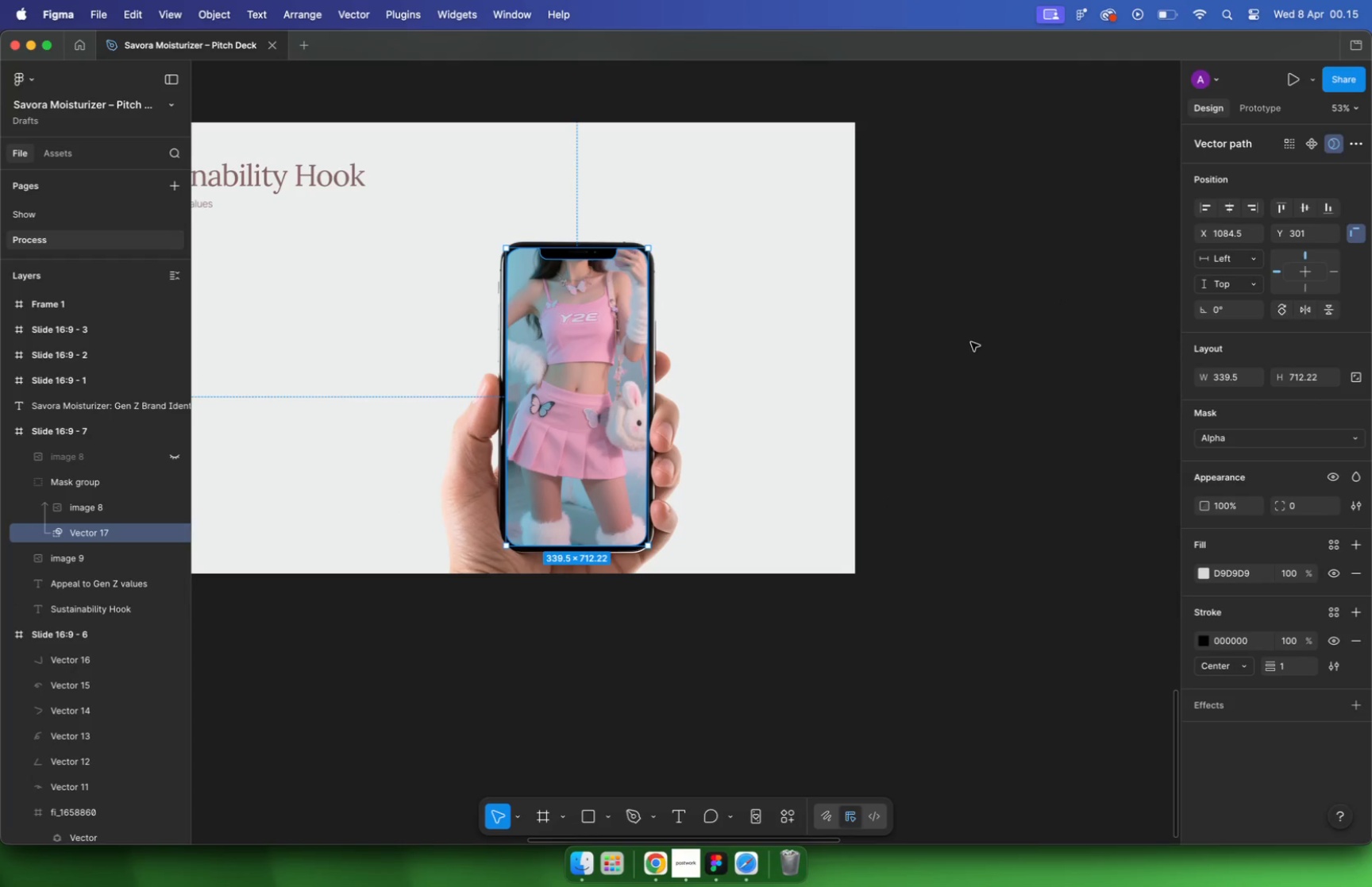 
left_click([171, 457])
 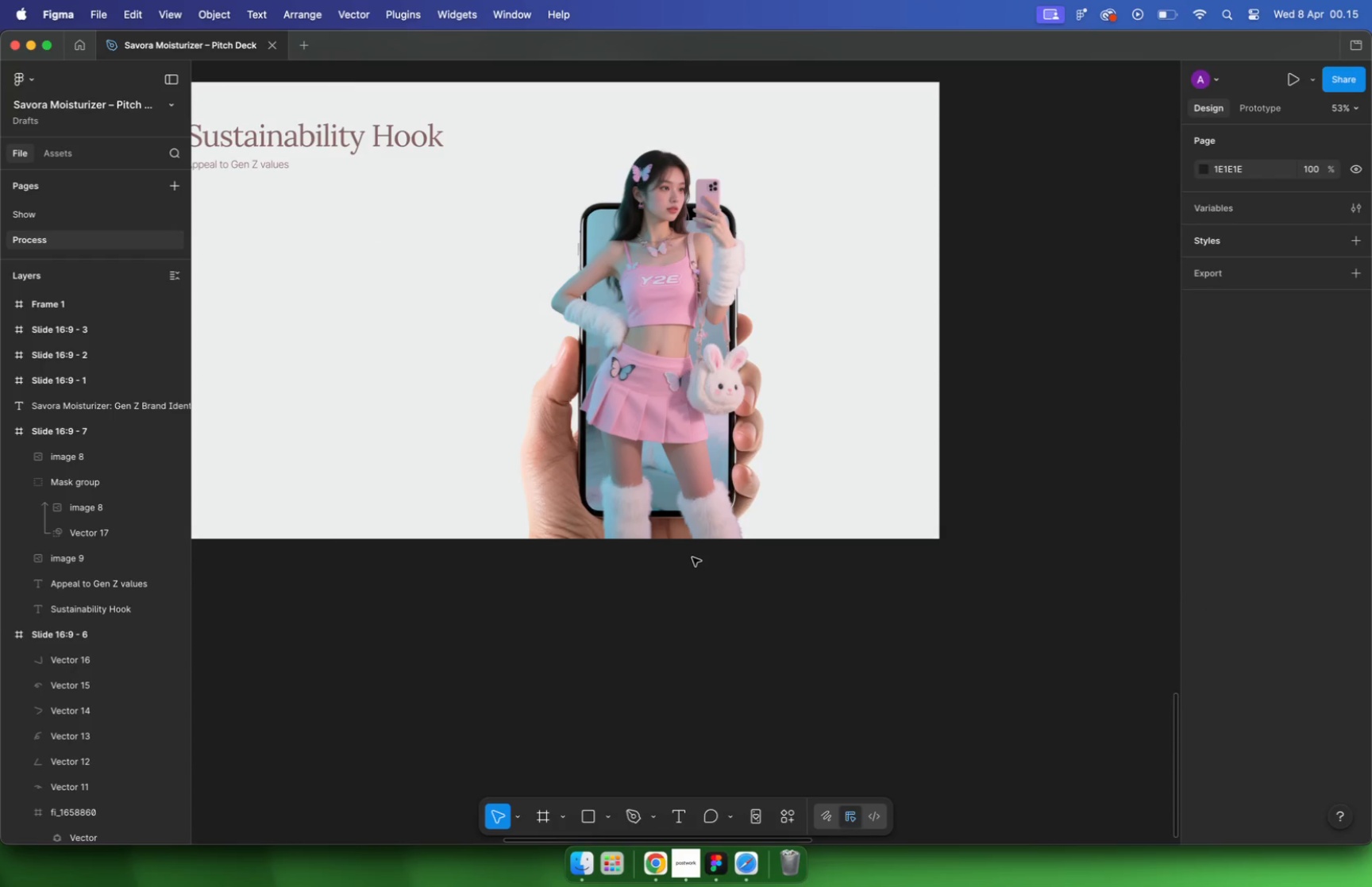 
hold_key(key=CommandLeft, duration=0.45)
scroll: coordinate [686, 441], scroll_direction: up, amount: 5.0
 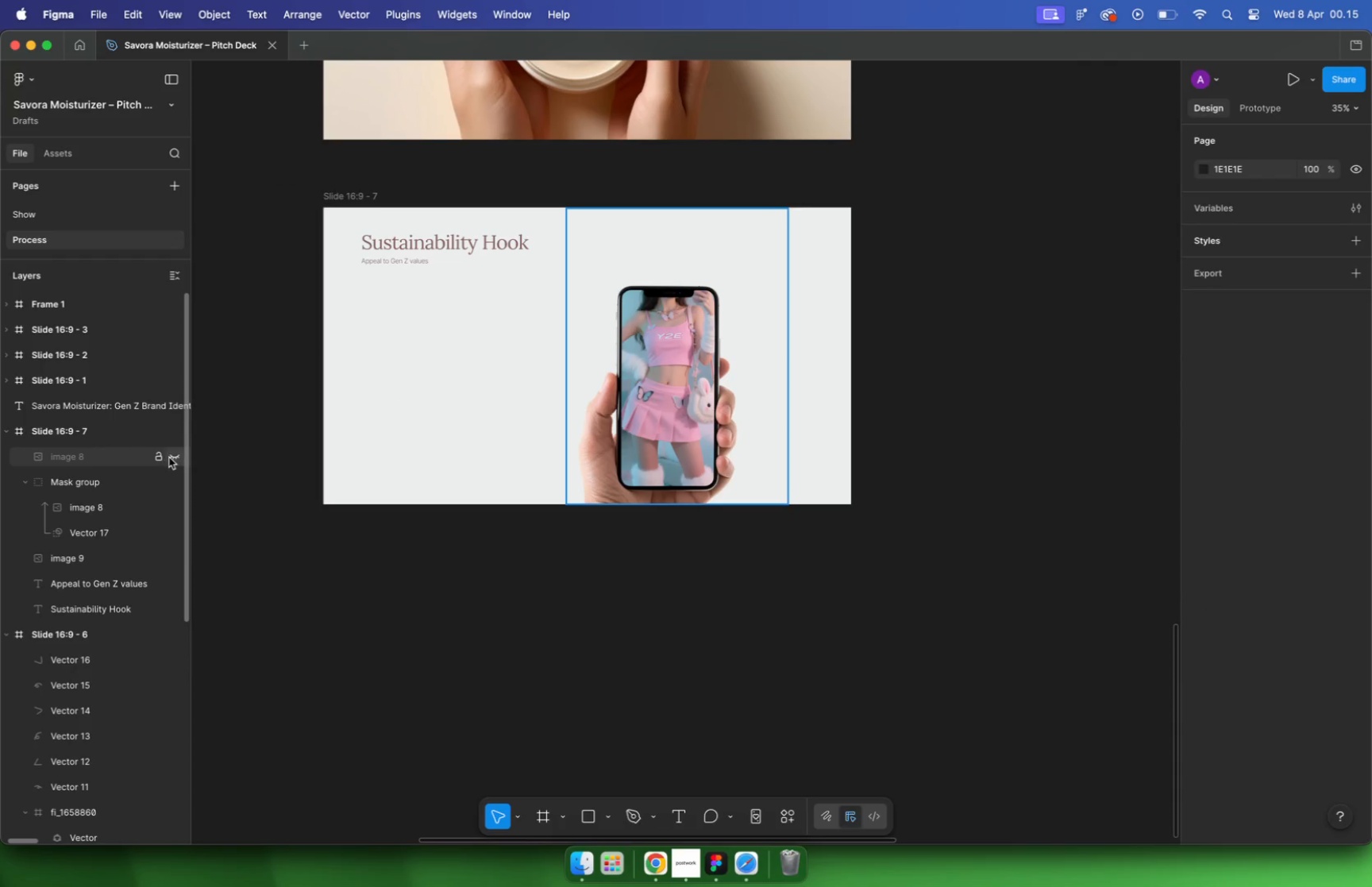 
left_click([695, 519])
 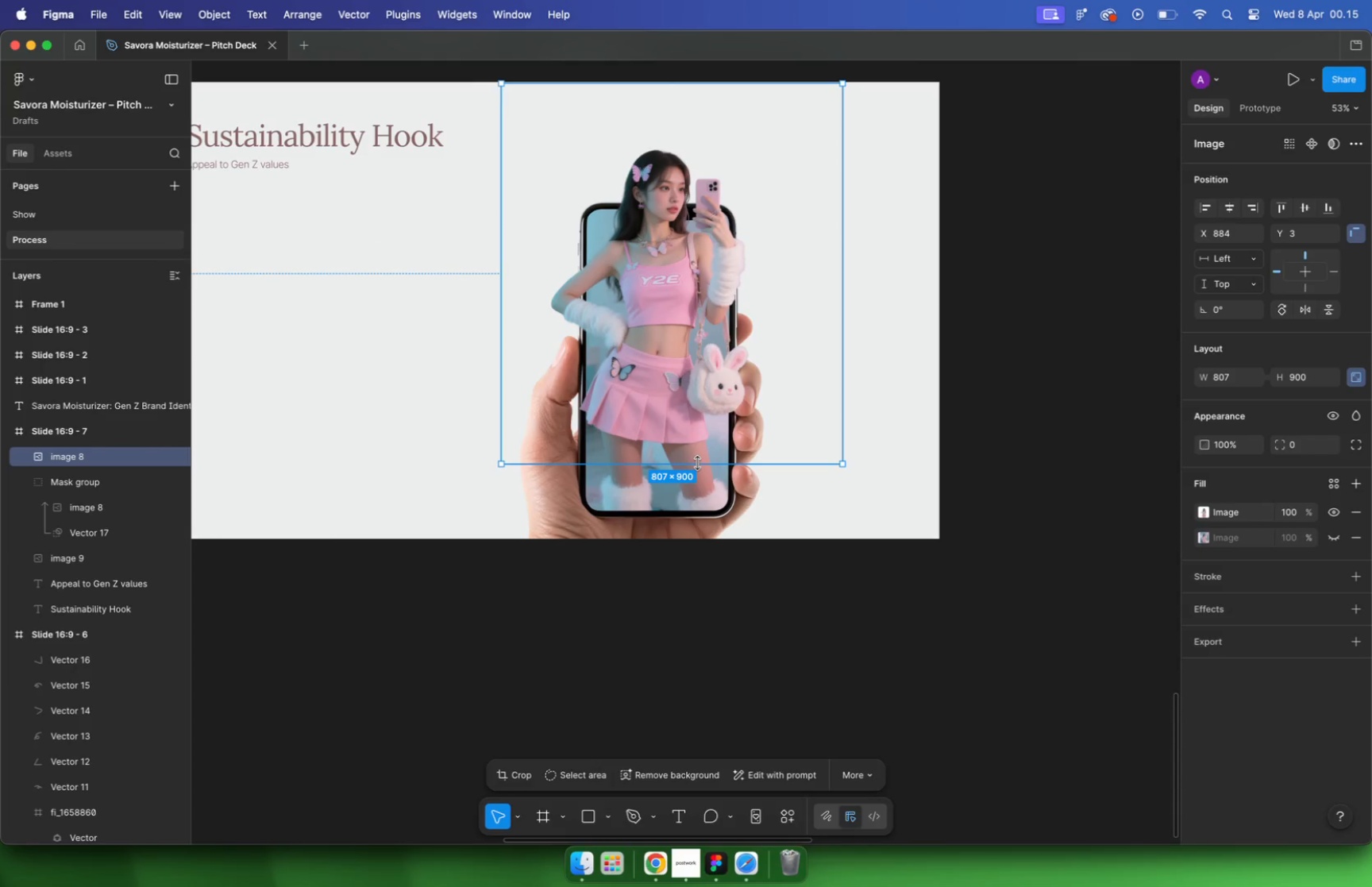 
left_click_drag(start_coordinate=[697, 542], to_coordinate=[697, 463])
 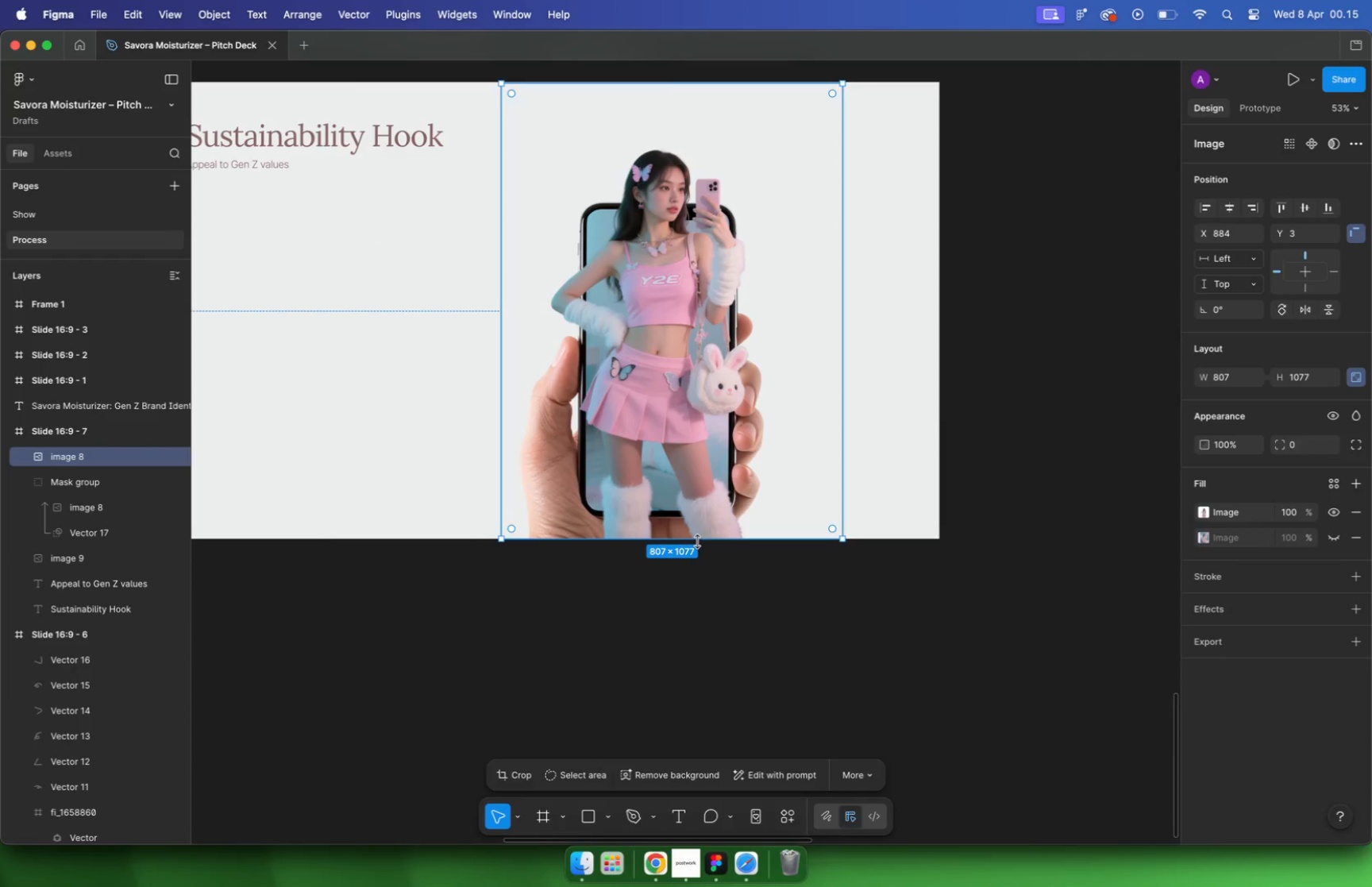 
hold_key(key=CommandLeft, duration=1.55)
 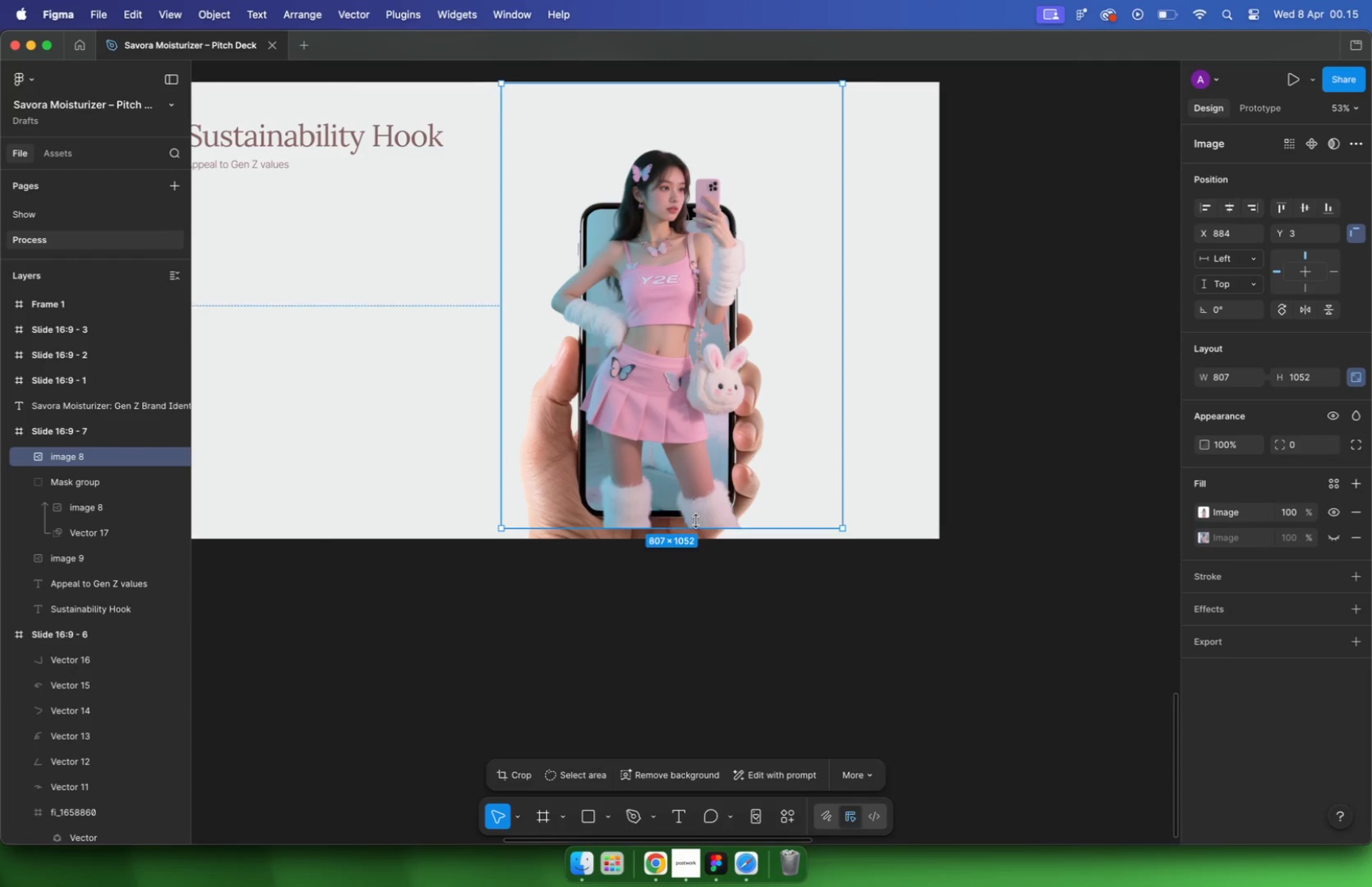 
left_click([913, 406])
 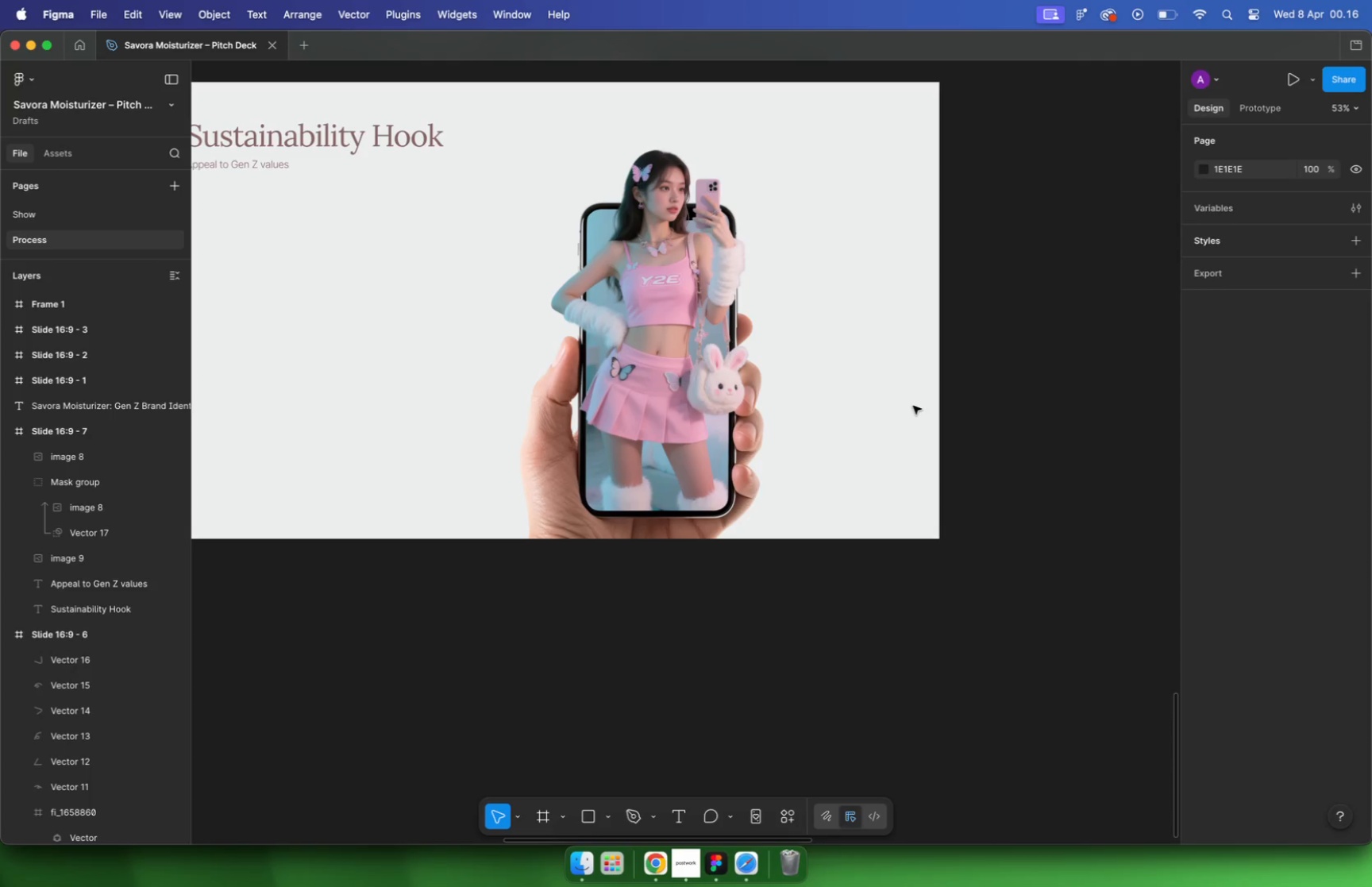 
wait(33.84)
 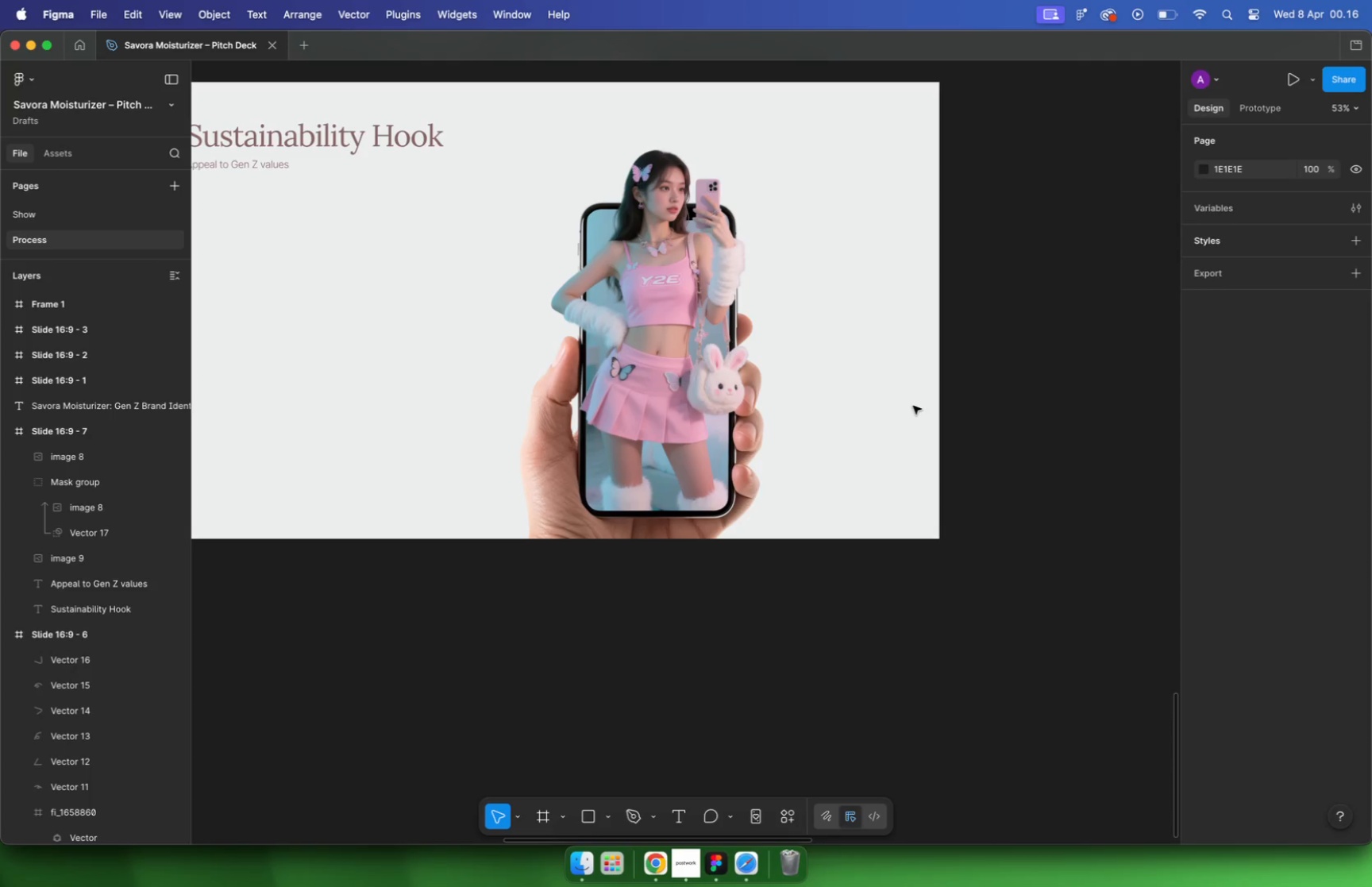 
hold_key(key=CommandLeft, duration=0.93)
 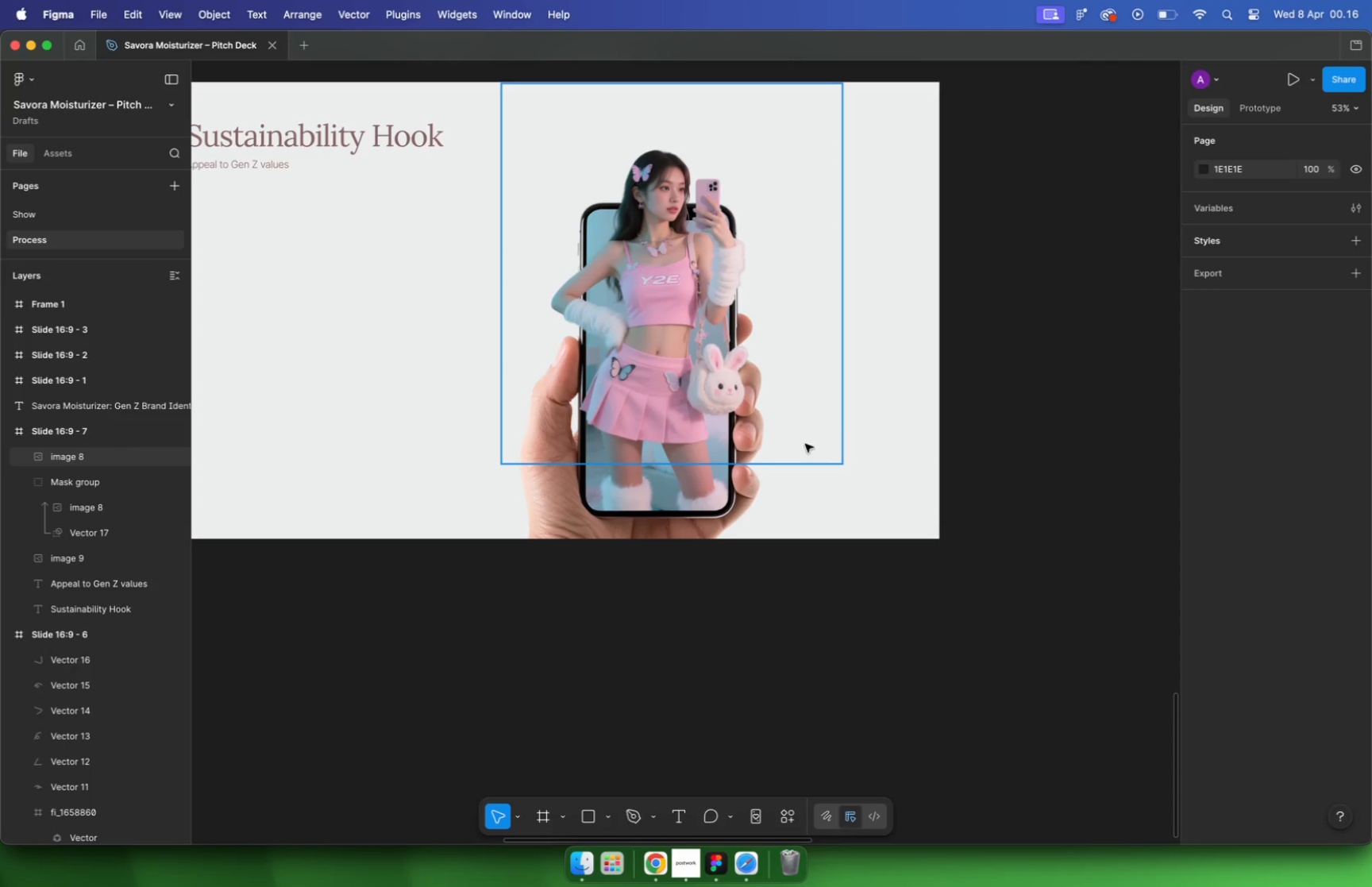 
left_click([707, 313])
 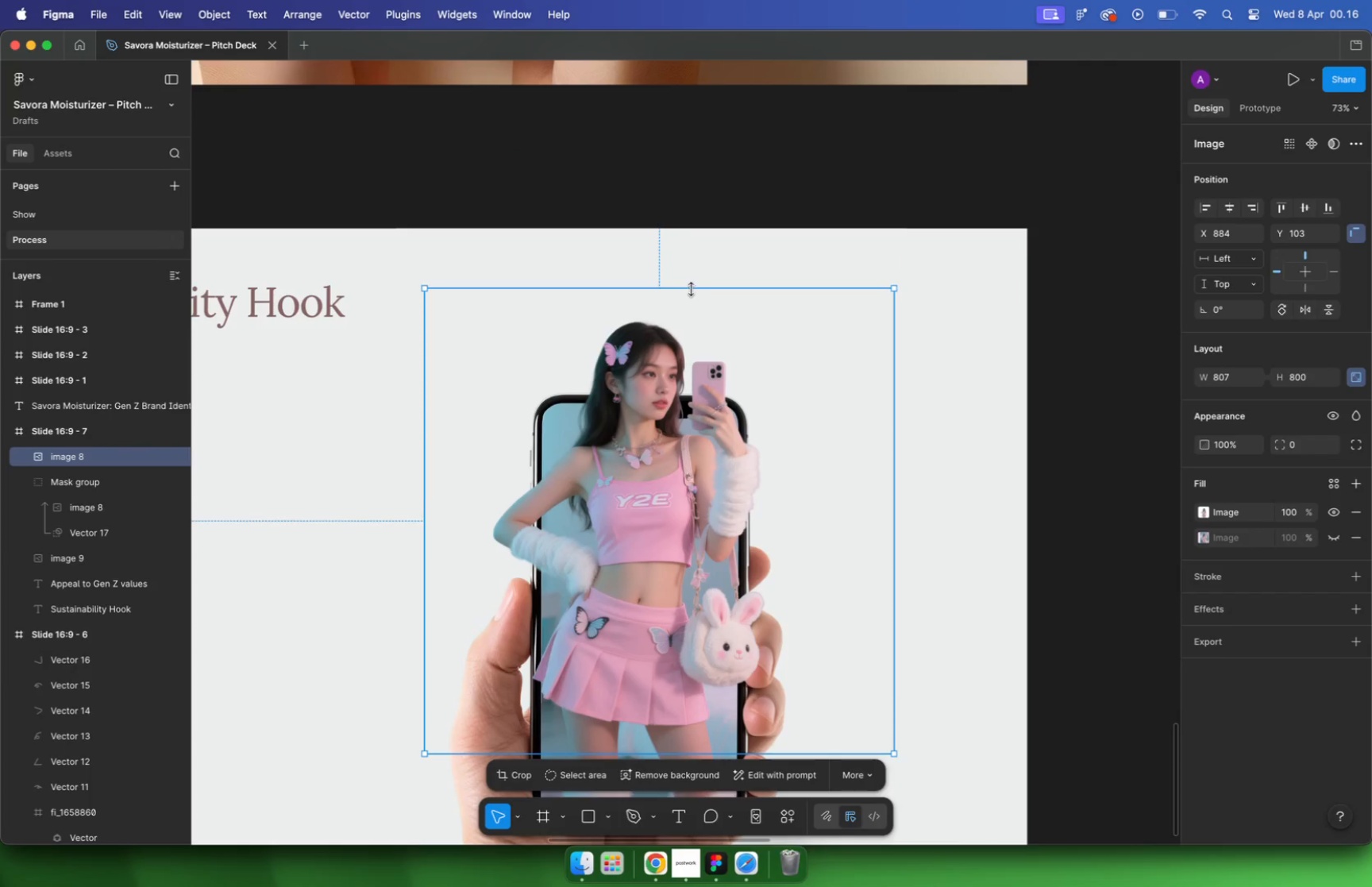 
scroll: coordinate [700, 317], scroll_direction: up, amount: 5.0
 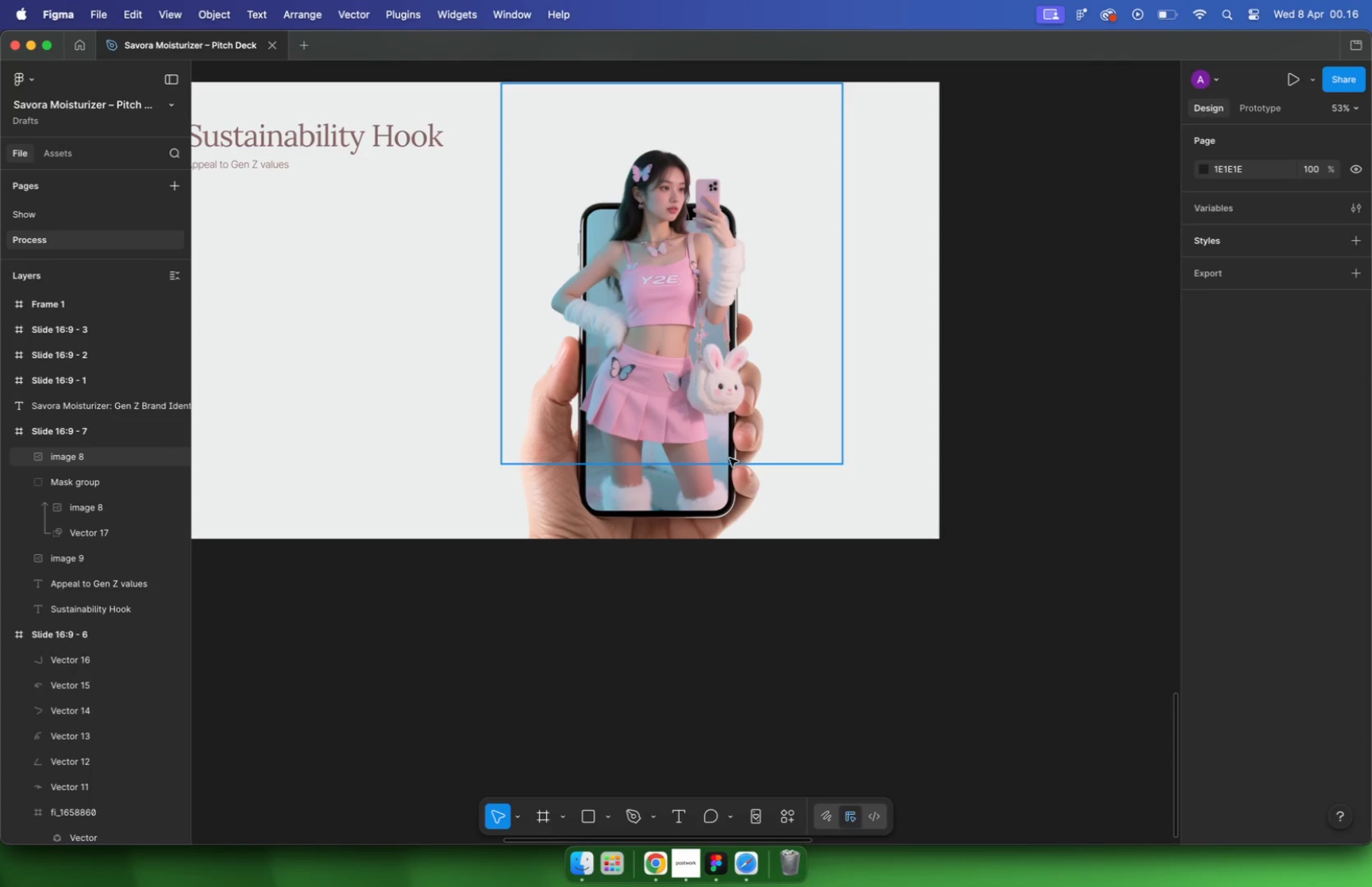 
left_click_drag(start_coordinate=[697, 233], to_coordinate=[695, 318])
 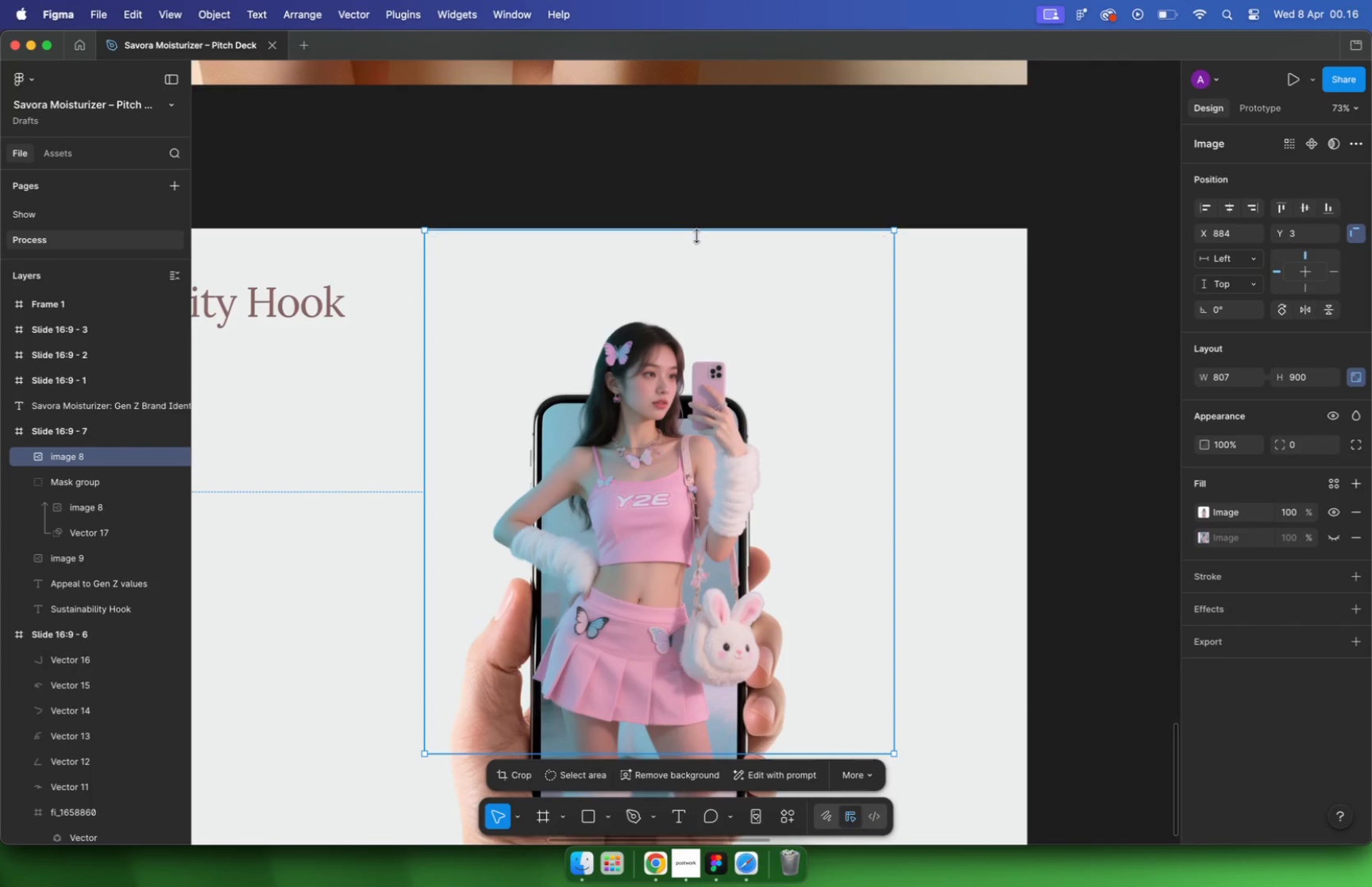 
hold_key(key=CommandLeft, duration=1.57)
 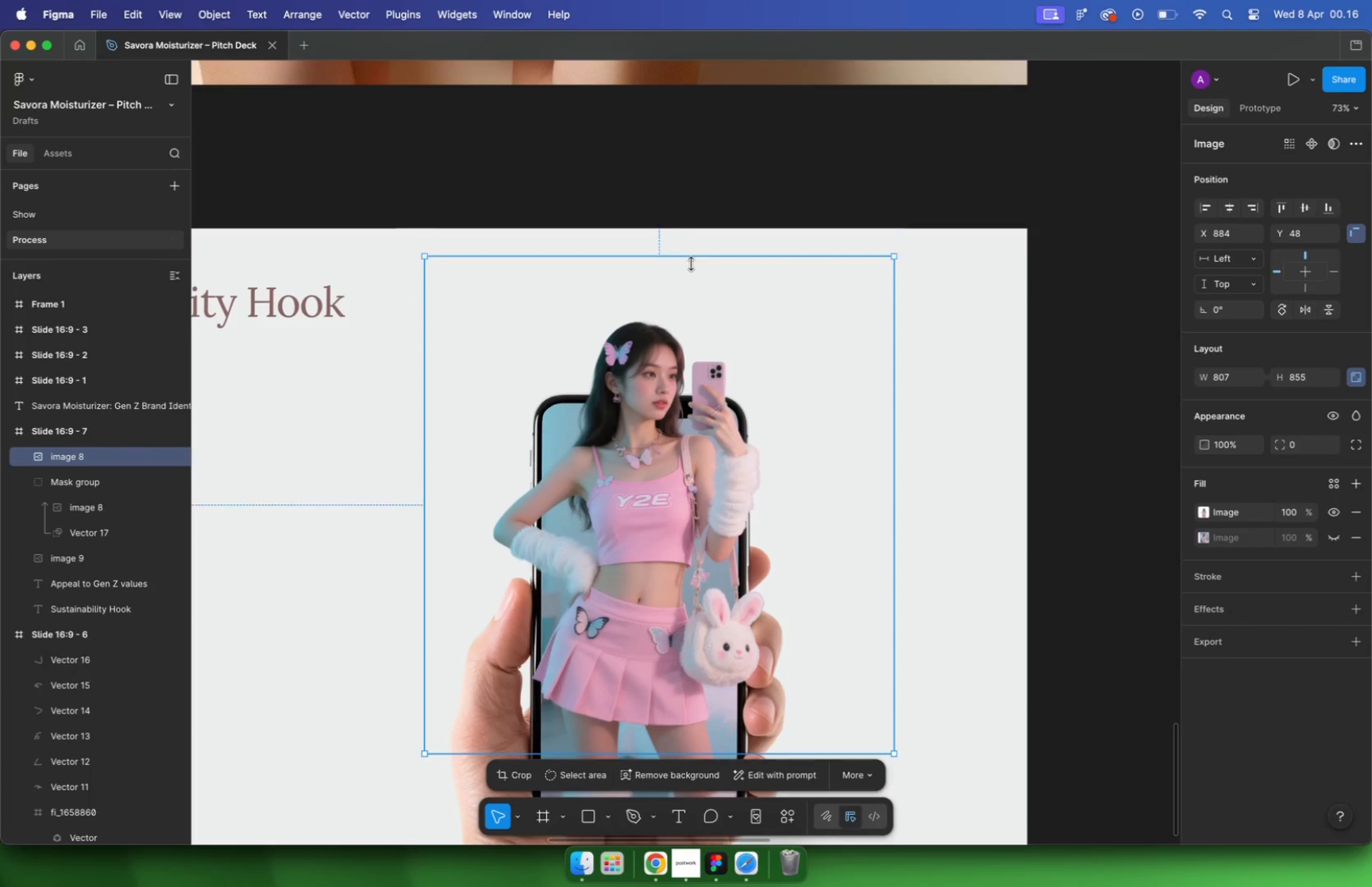 
left_click_drag(start_coordinate=[422, 525], to_coordinate=[488, 526])
 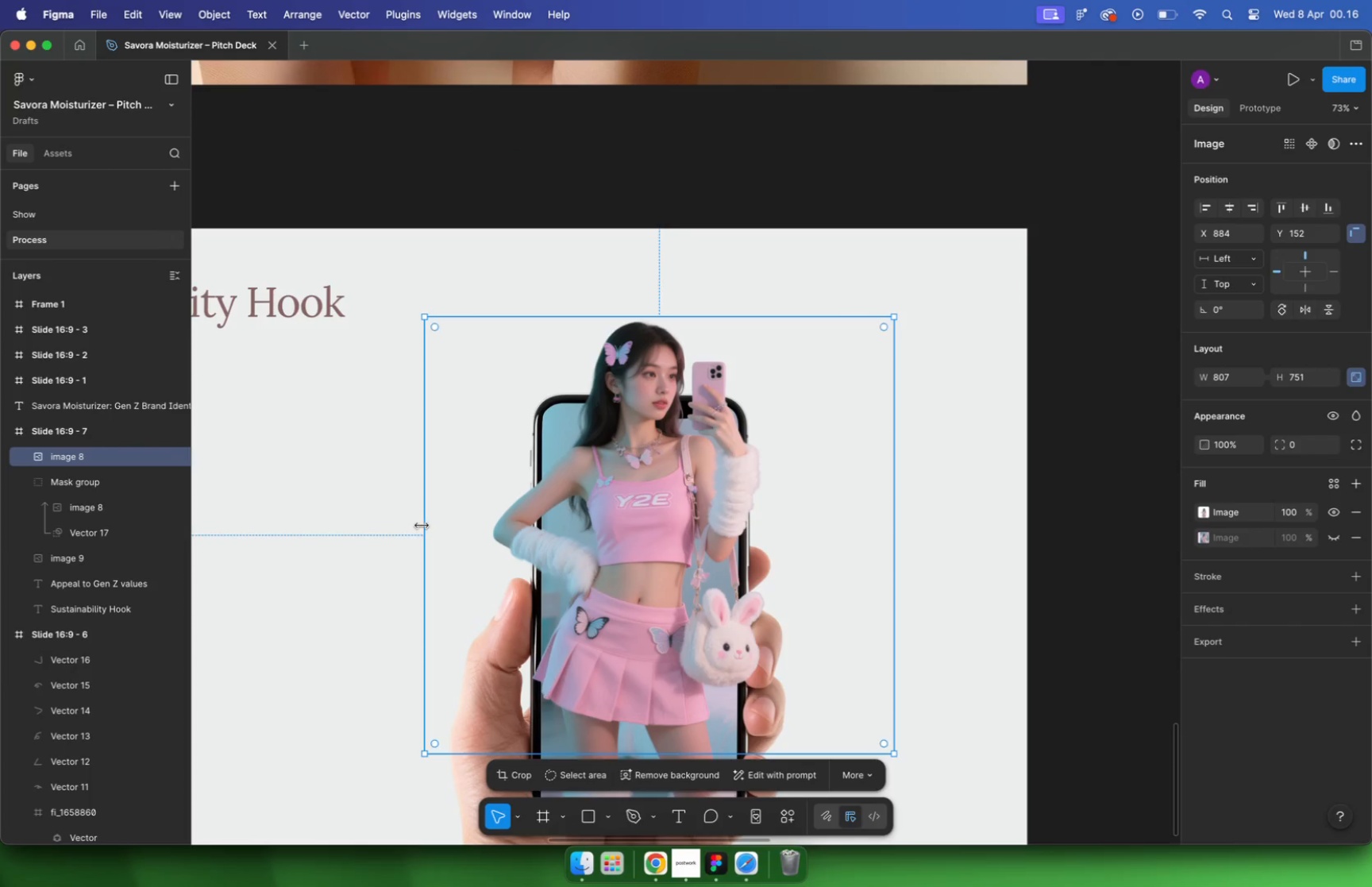 
hold_key(key=CommandLeft, duration=1.38)
 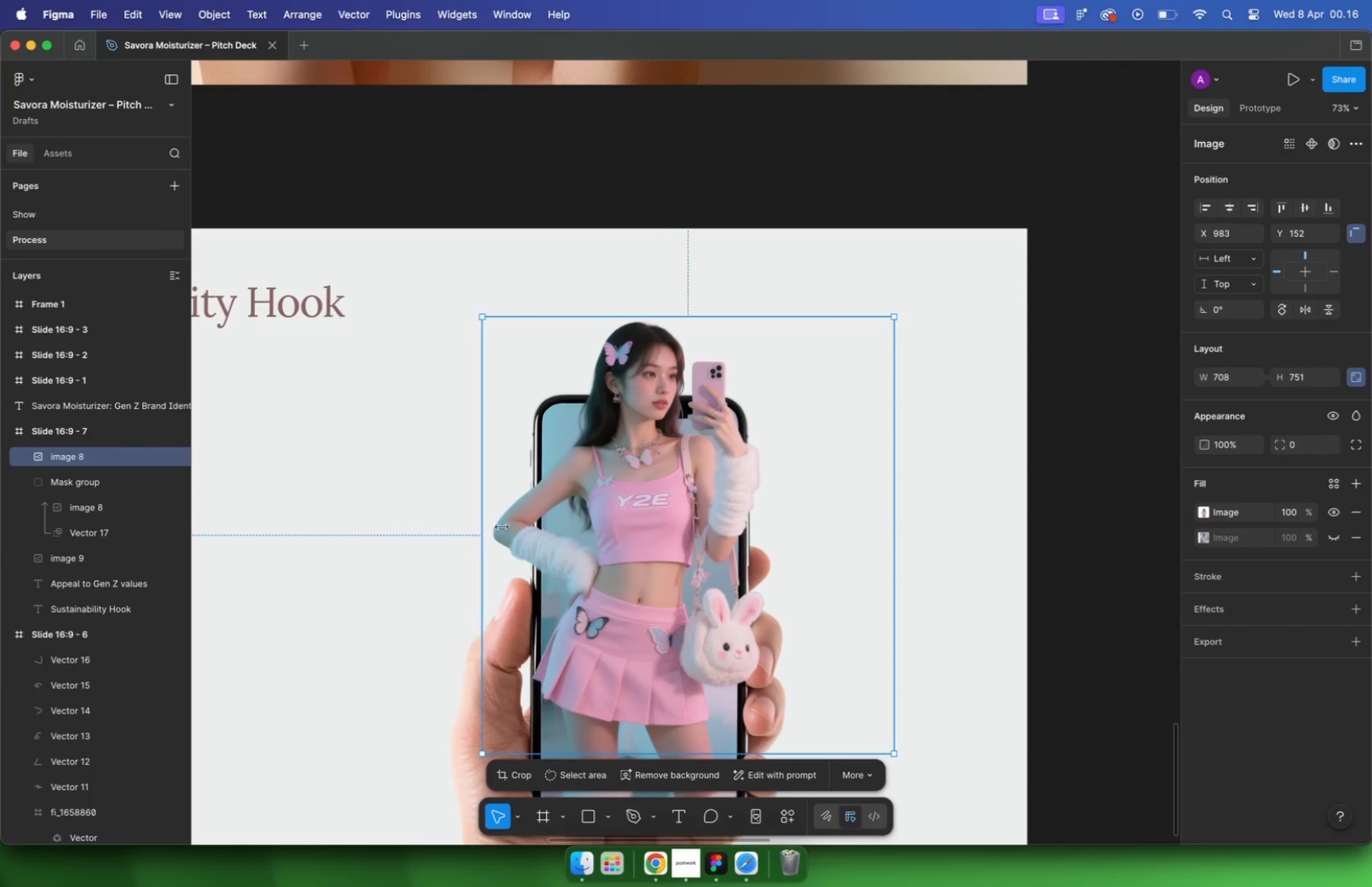 
left_click_drag(start_coordinate=[895, 538], to_coordinate=[788, 540])
 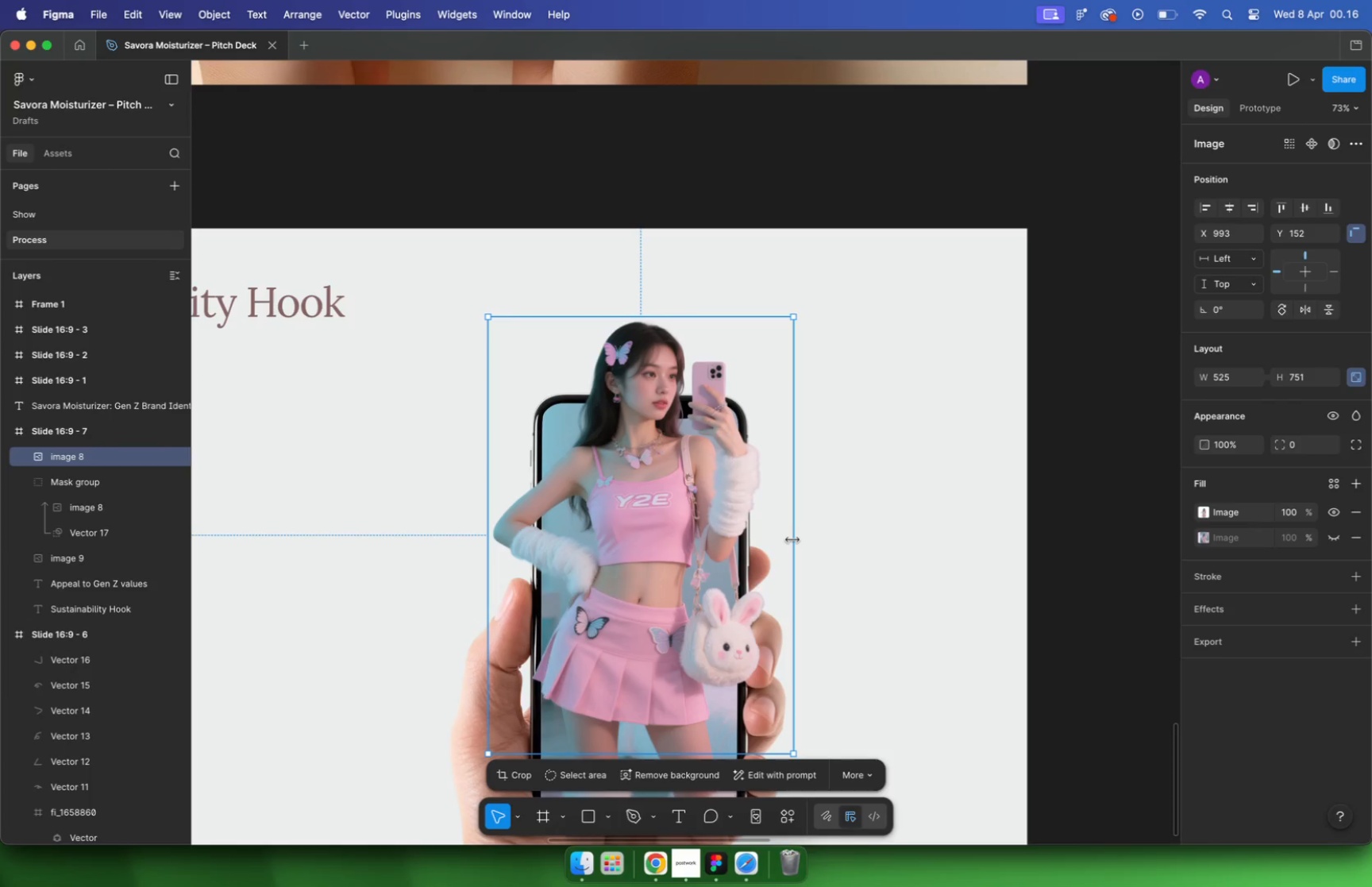 
hold_key(key=CommandLeft, duration=2.38)
 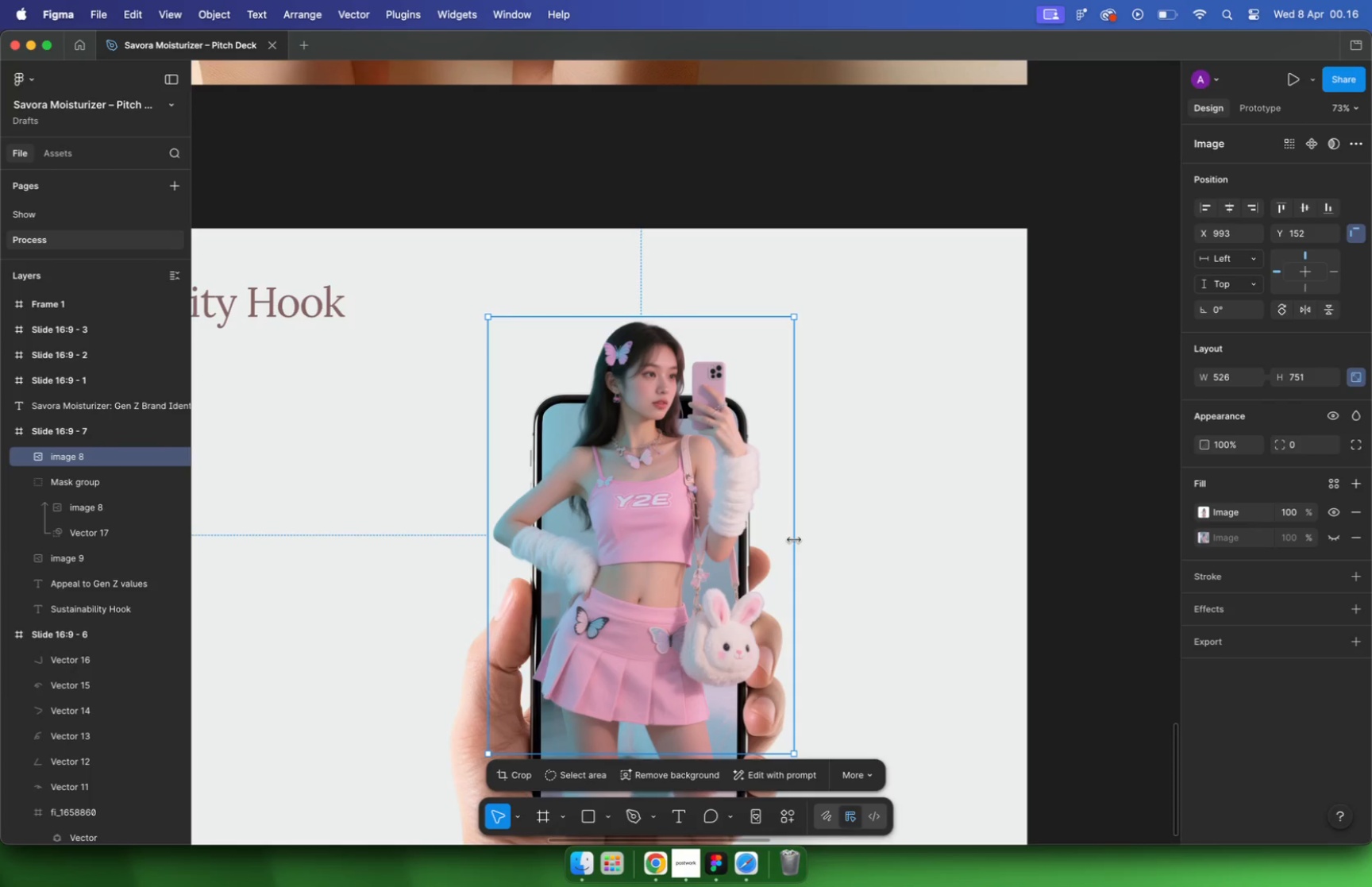 
hold_key(key=CommandLeft, duration=0.97)
 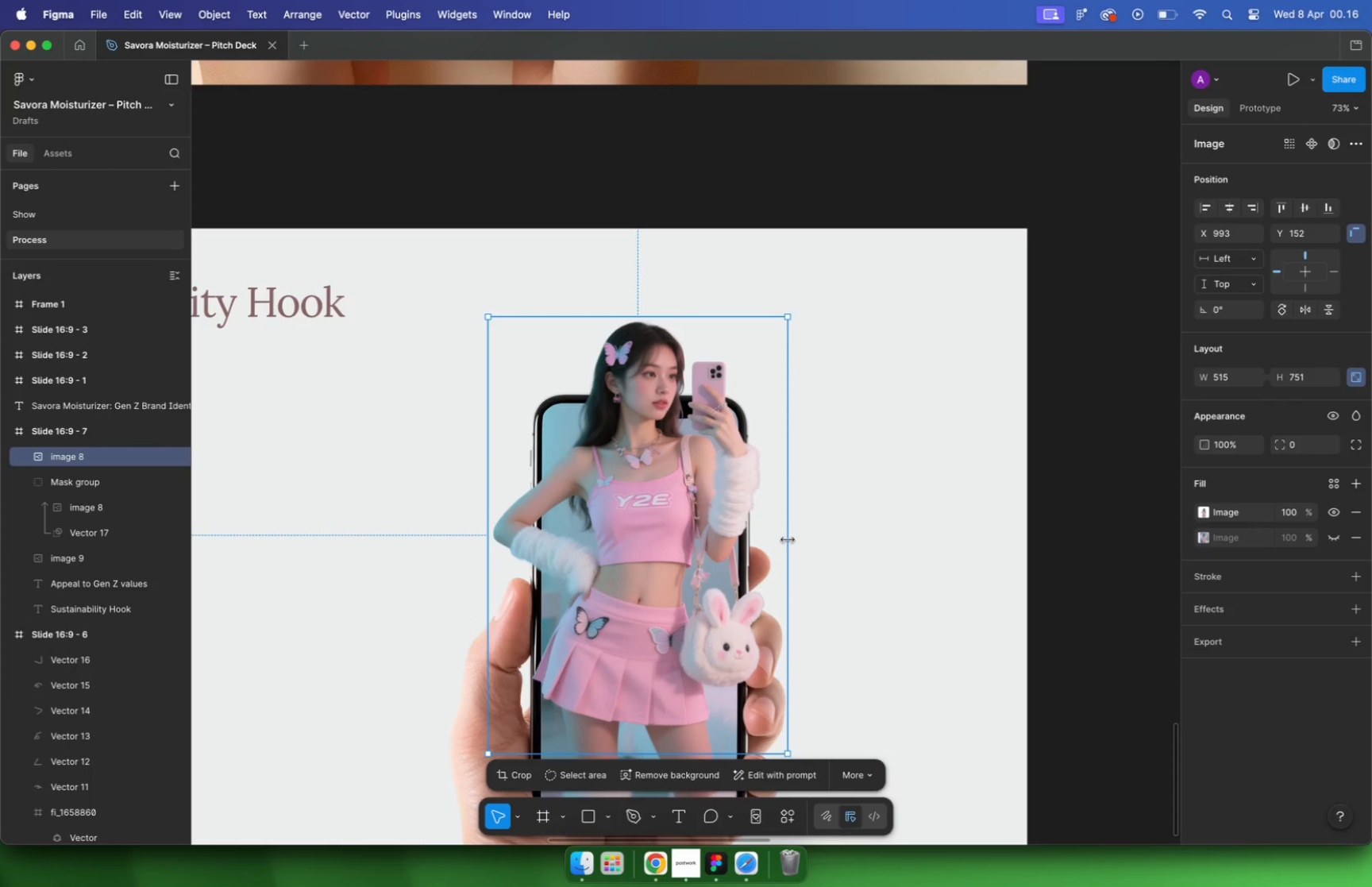 
left_click([555, 530])
 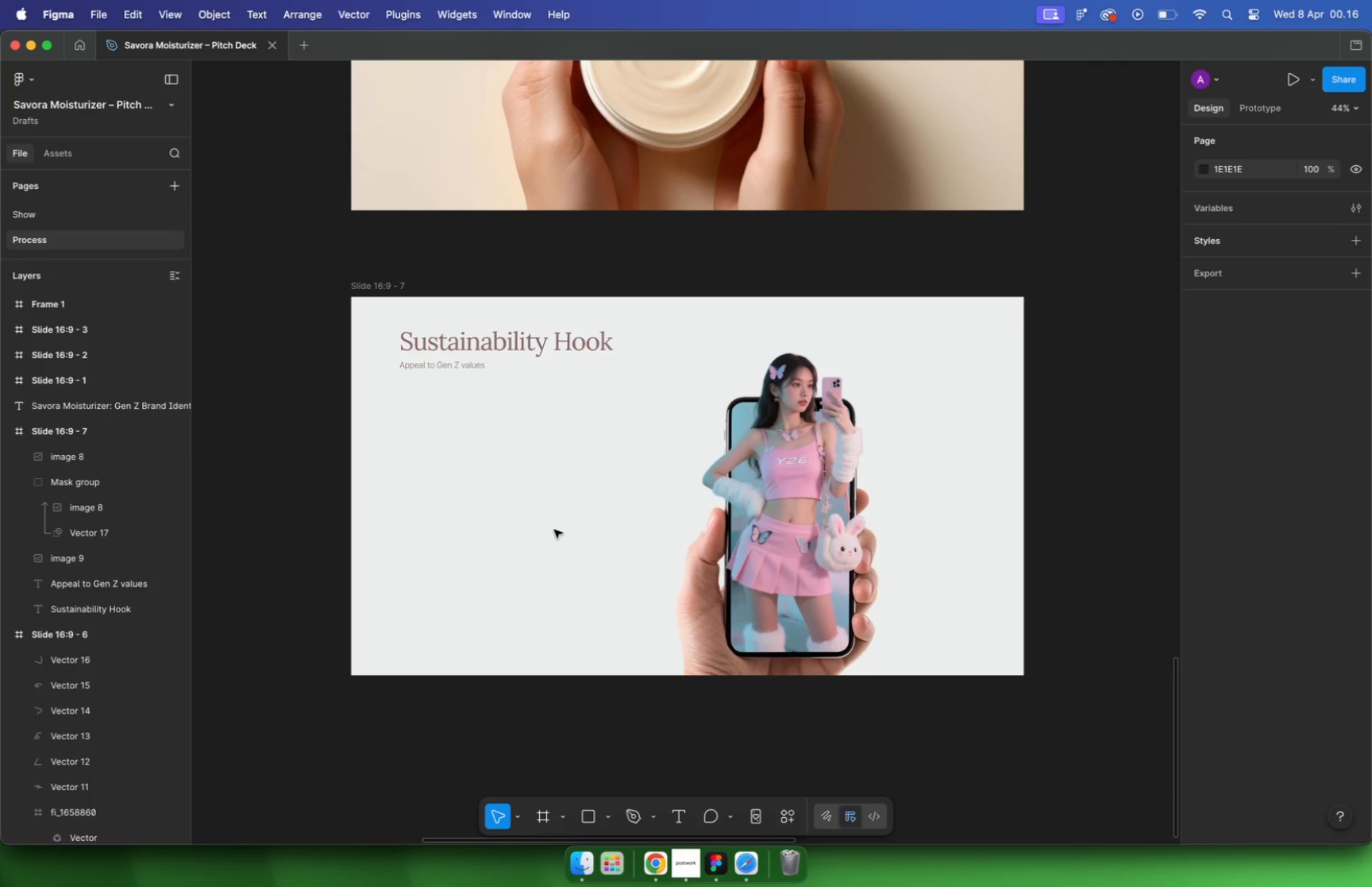 
scroll: coordinate [652, 530], scroll_direction: down, amount: 7.0
 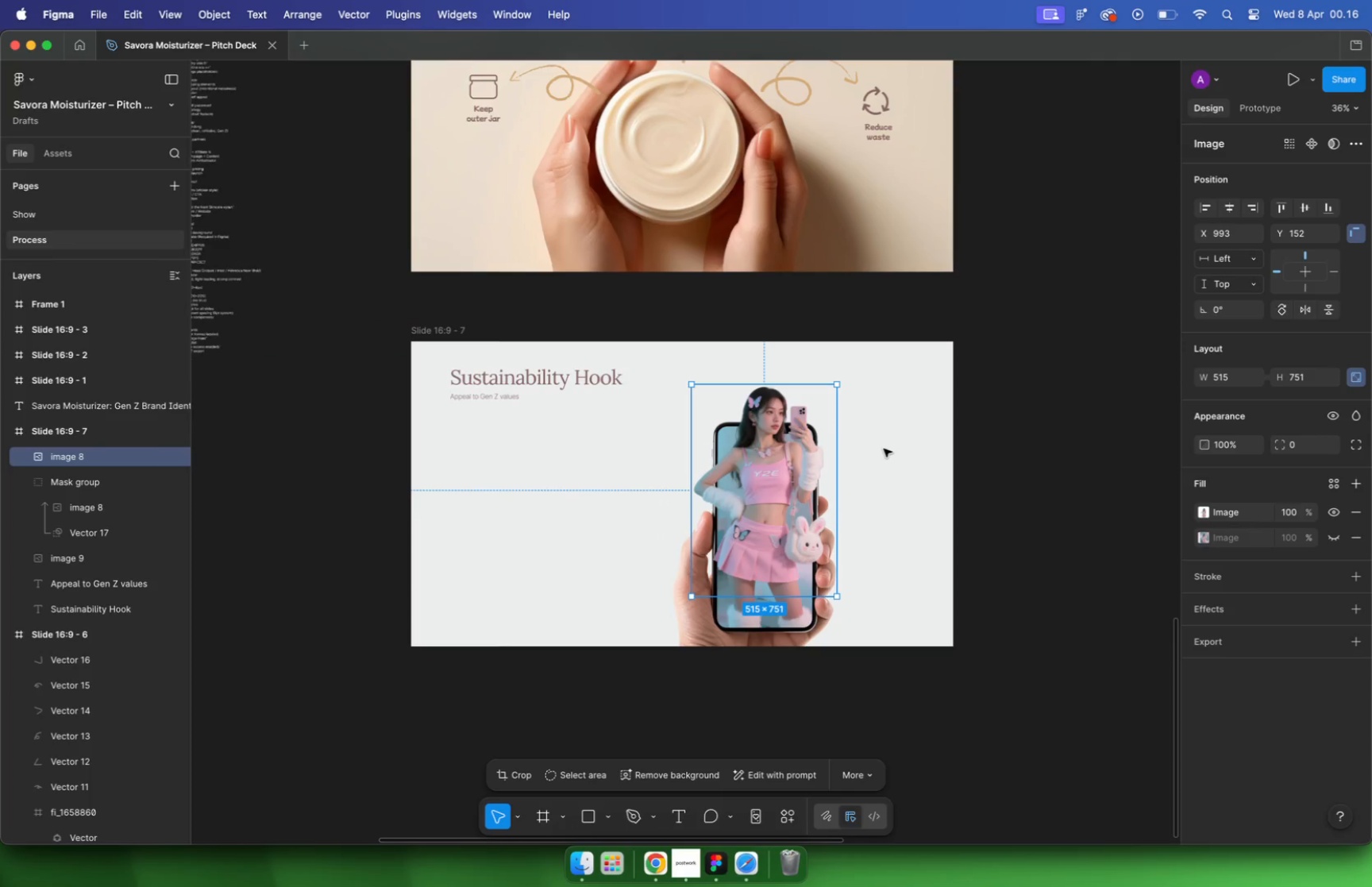 
left_click_drag(start_coordinate=[655, 751], to_coordinate=[874, 493])
 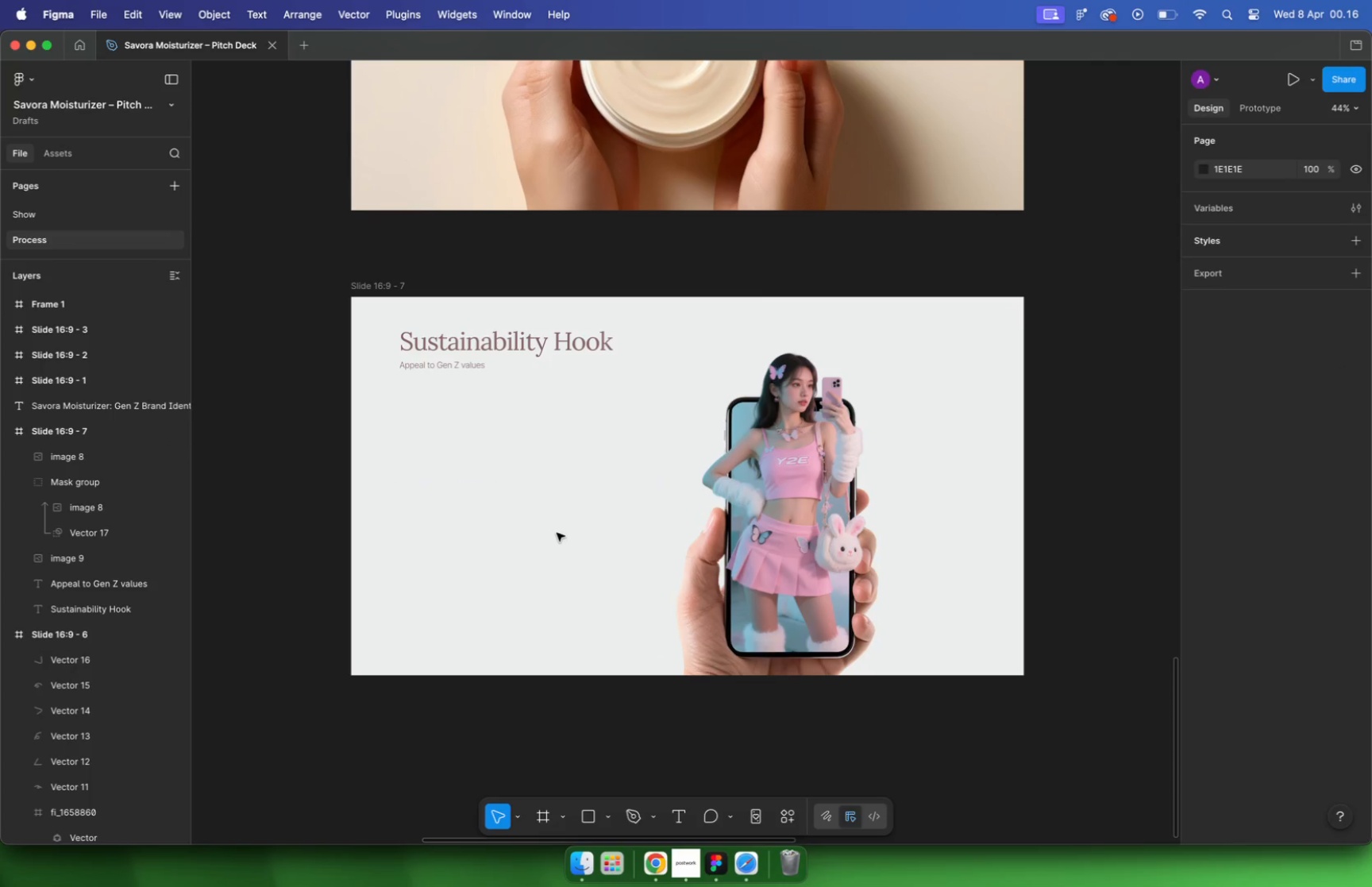 
key(Meta+G)
 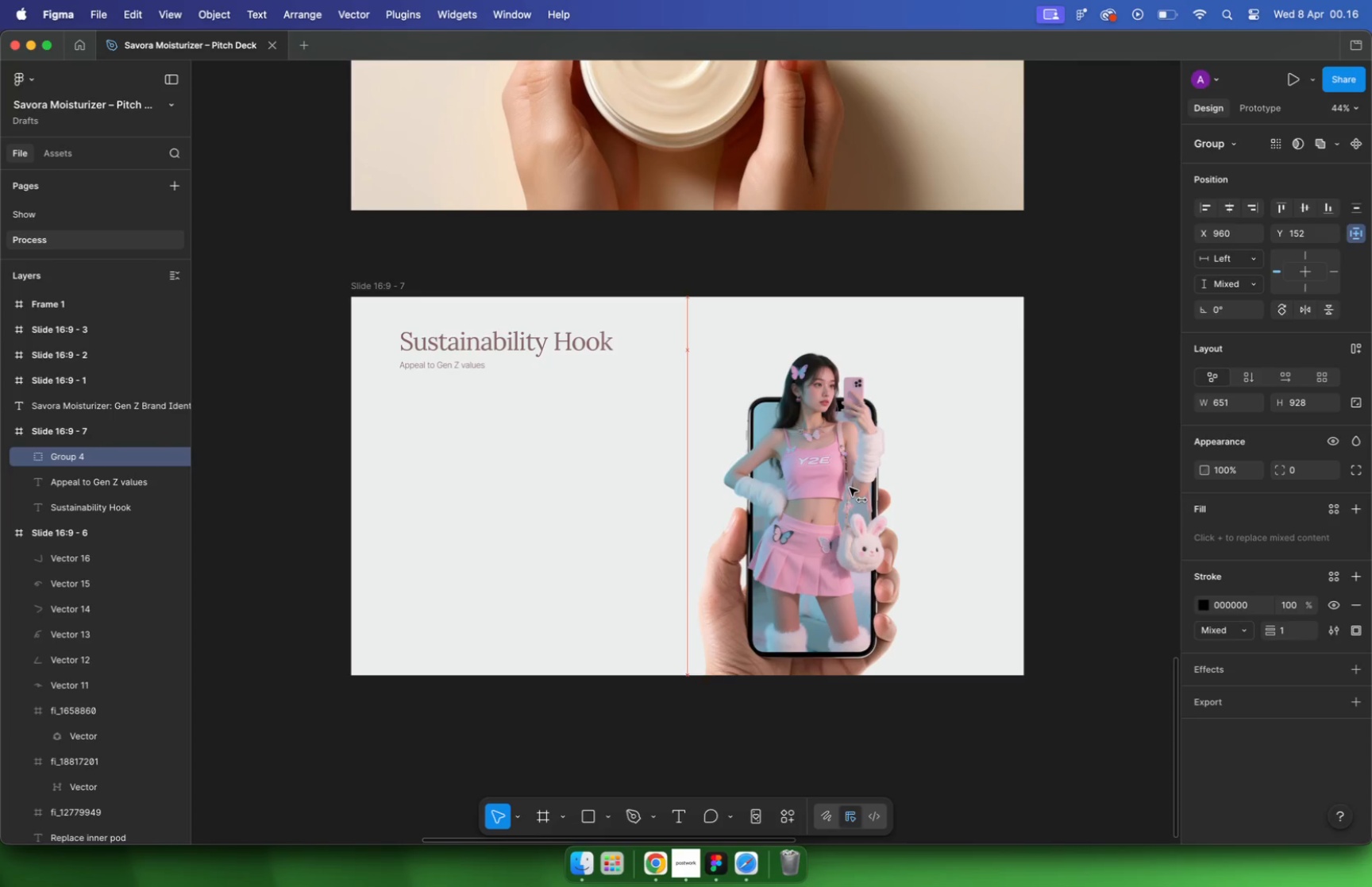 
left_click_drag(start_coordinate=[831, 487], to_coordinate=[740, 503])
 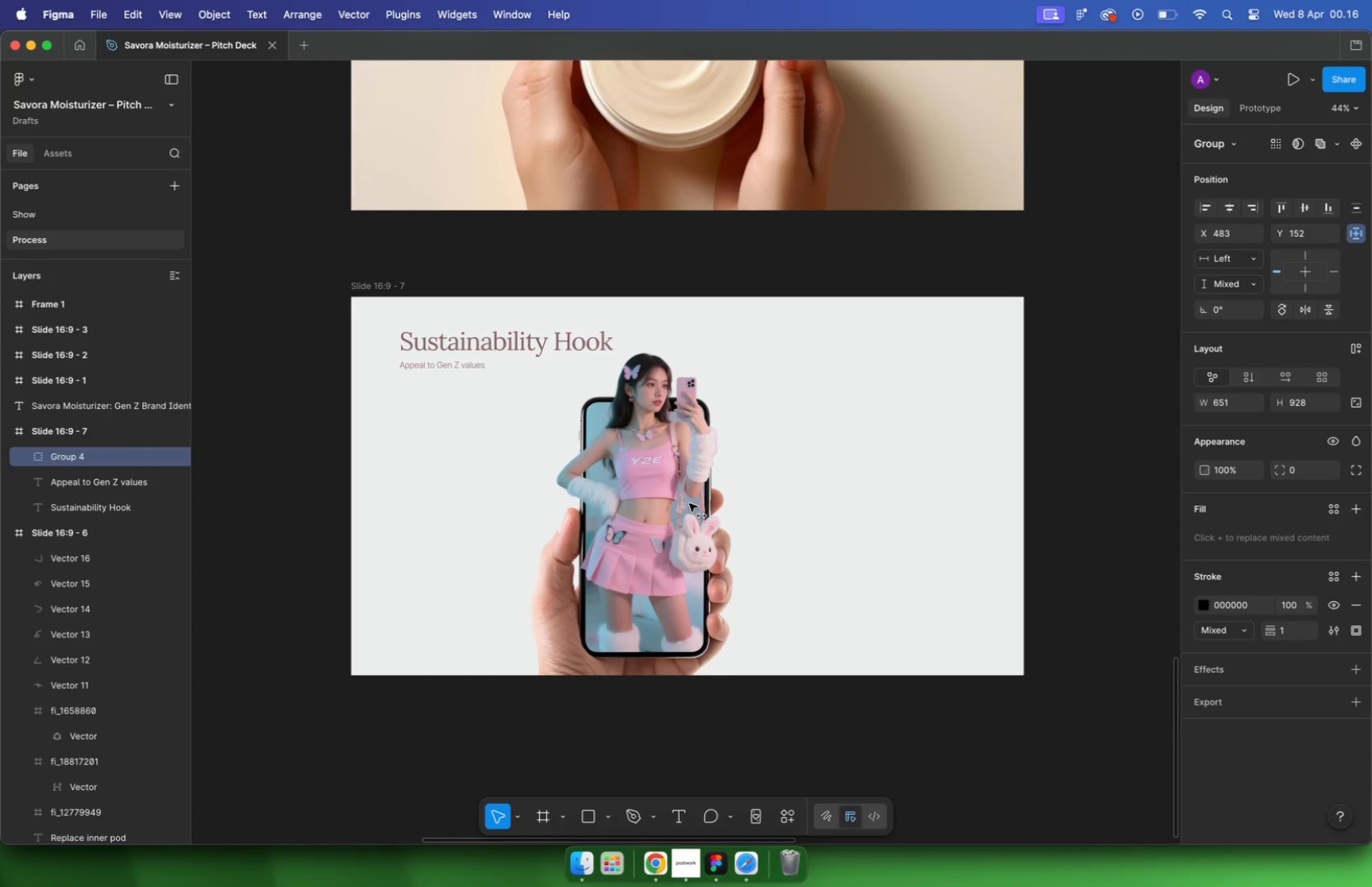 
hold_key(key=ShiftLeft, duration=3.89)
 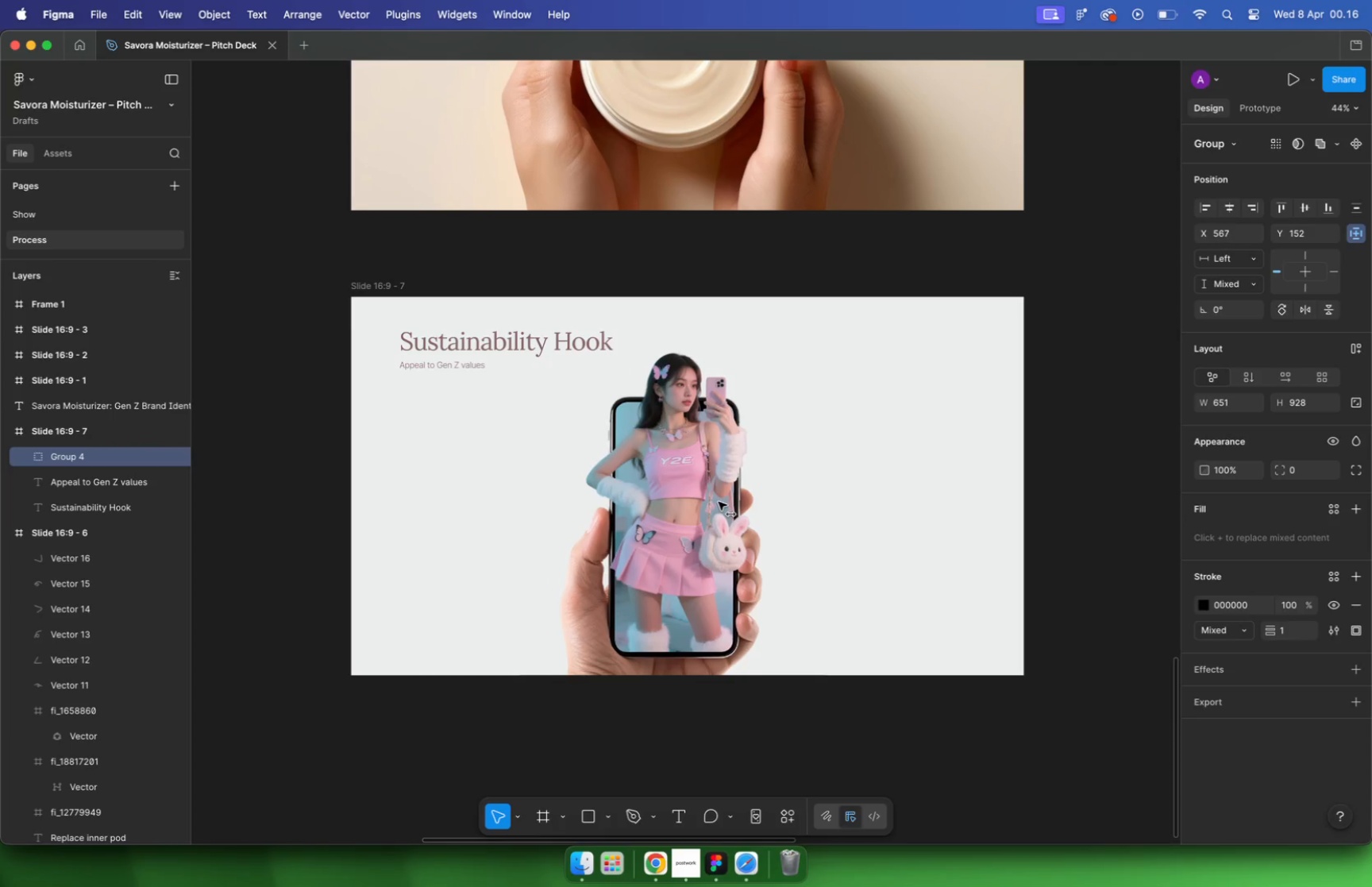 
hold_key(key=CommandLeft, duration=1.02)
scroll: coordinate [592, 352], scroll_direction: down, amount: 17.0
 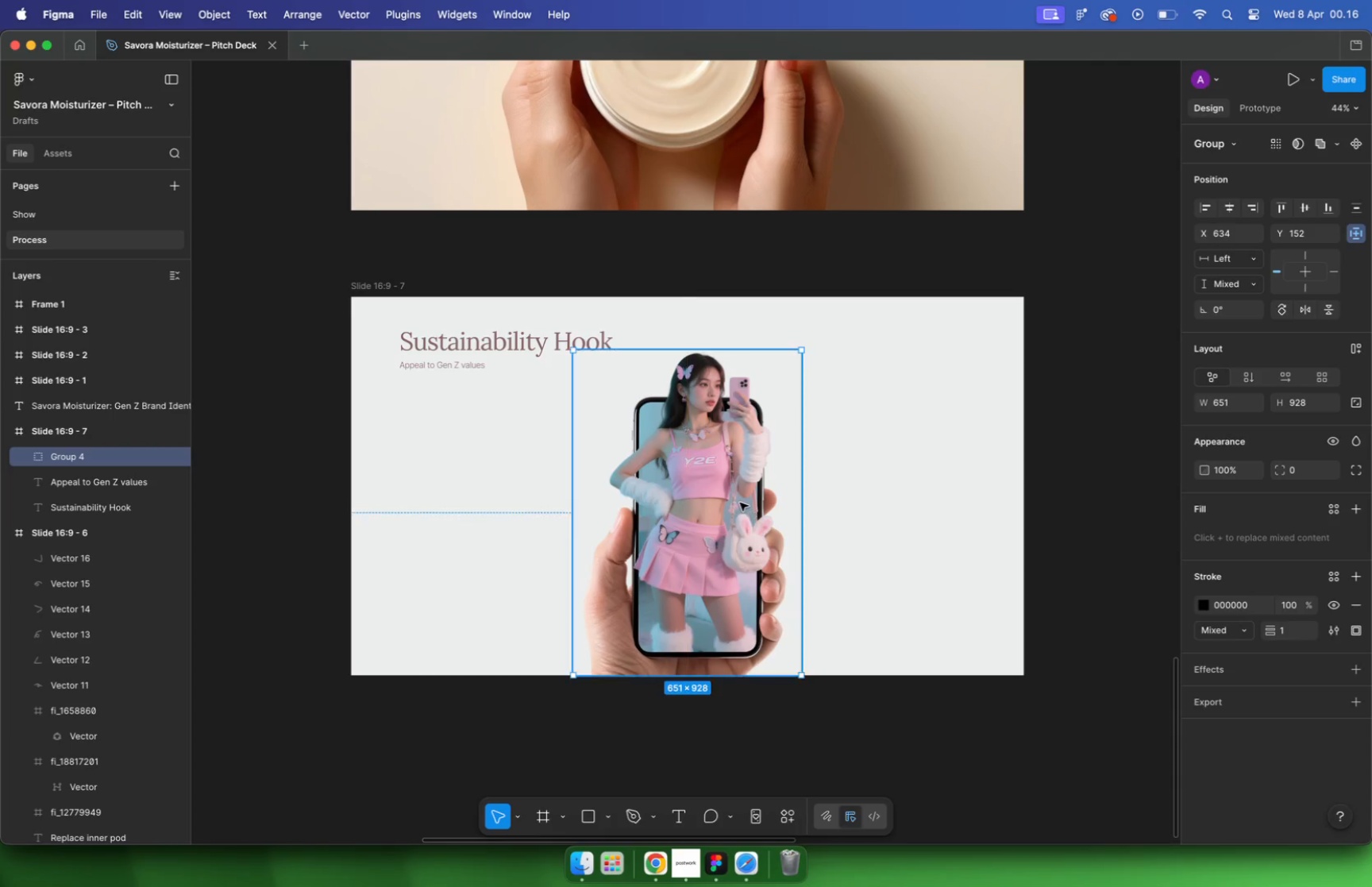 
hold_key(key=CommandLeft, duration=2.92)
scroll: coordinate [584, 447], scroll_direction: up, amount: 35.0
 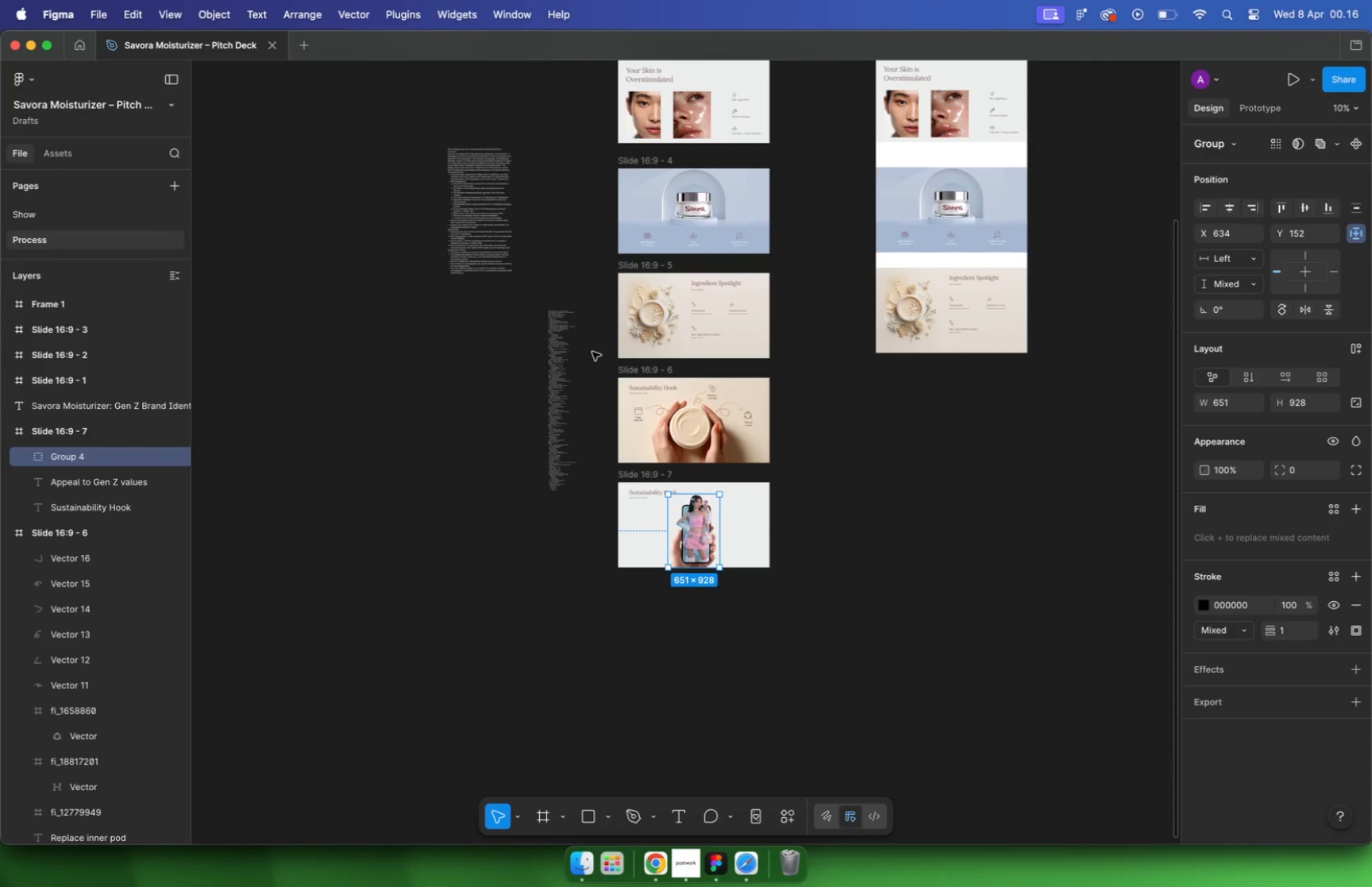 
scroll: coordinate [589, 597], scroll_direction: down, amount: 12.0
 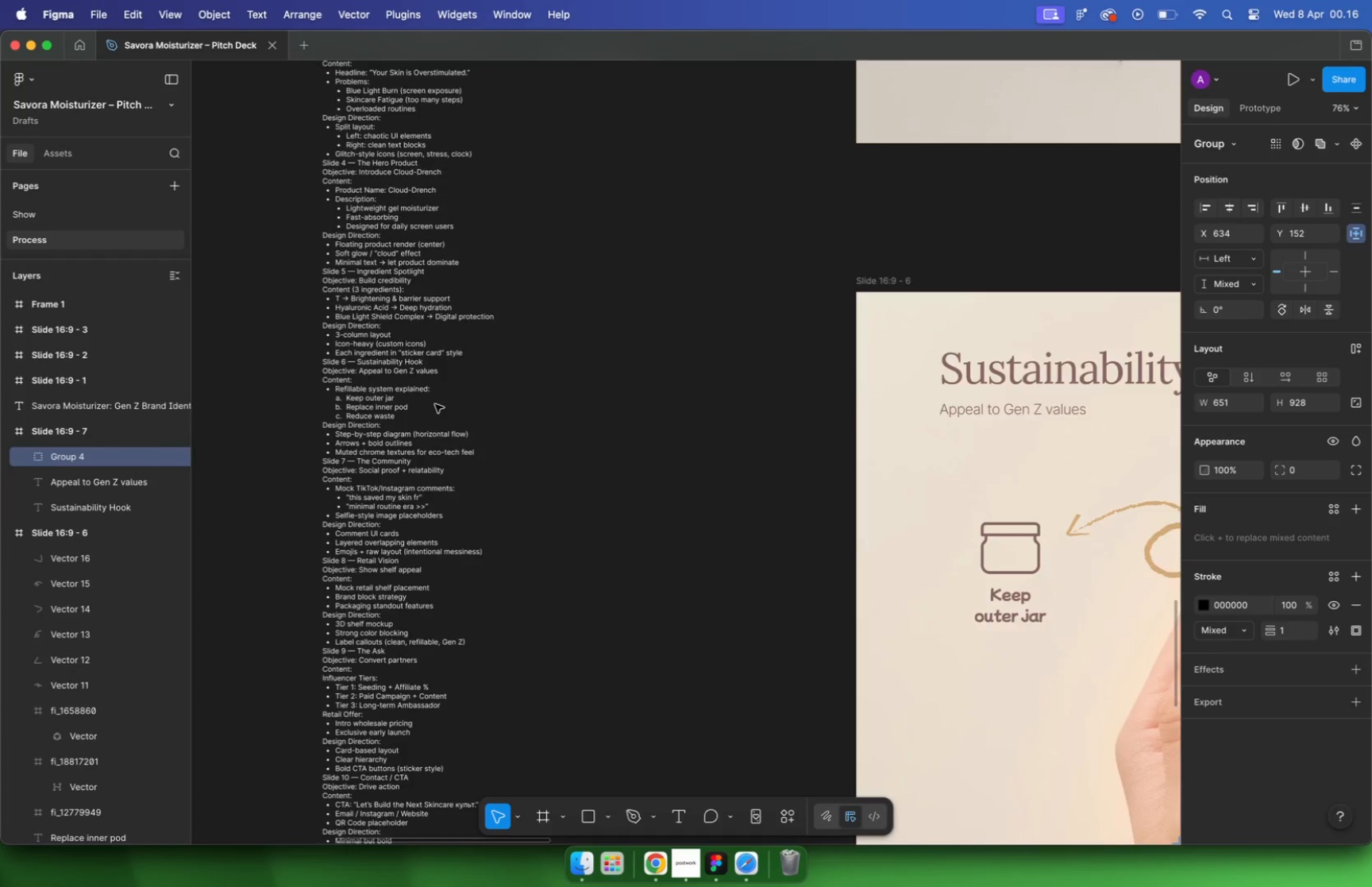 
hold_key(key=CommandLeft, duration=2.01)
scroll: coordinate [348, 315], scroll_direction: up, amount: 31.0
 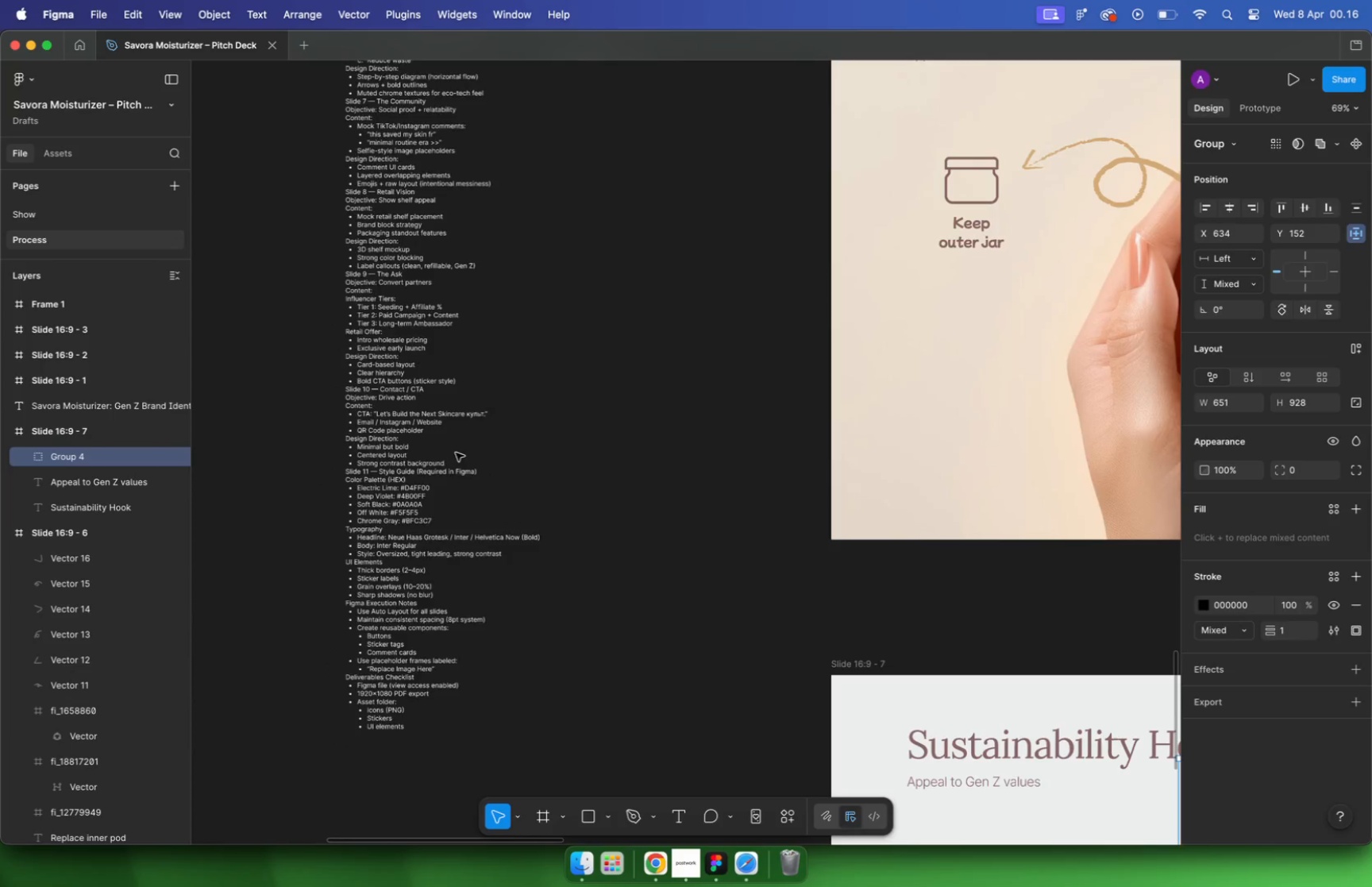 
hold_key(key=CommandLeft, duration=2.69)
scroll: coordinate [392, 387], scroll_direction: down, amount: 2.0
 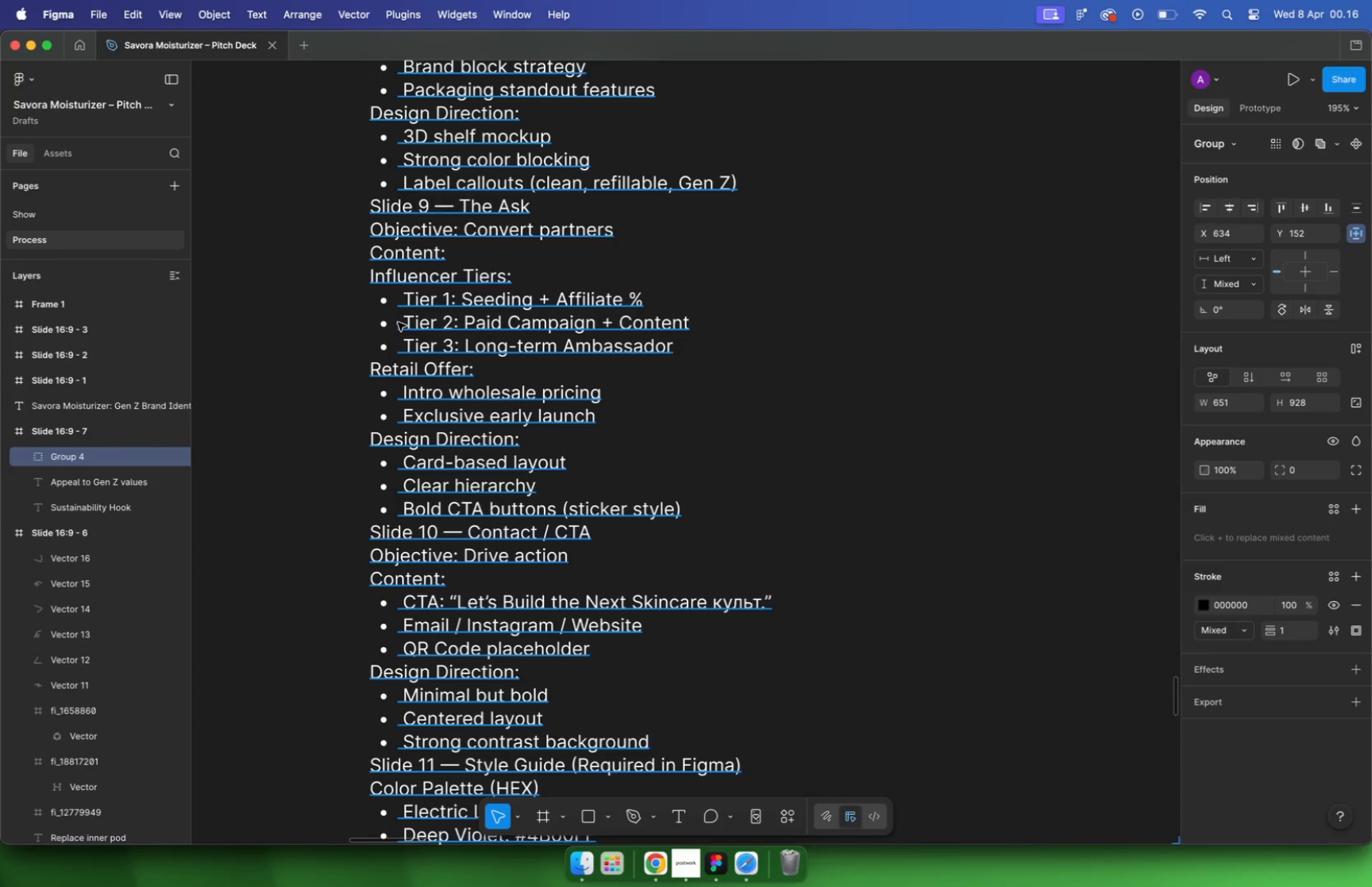 
scroll: coordinate [422, 282], scroll_direction: up, amount: 6.0
 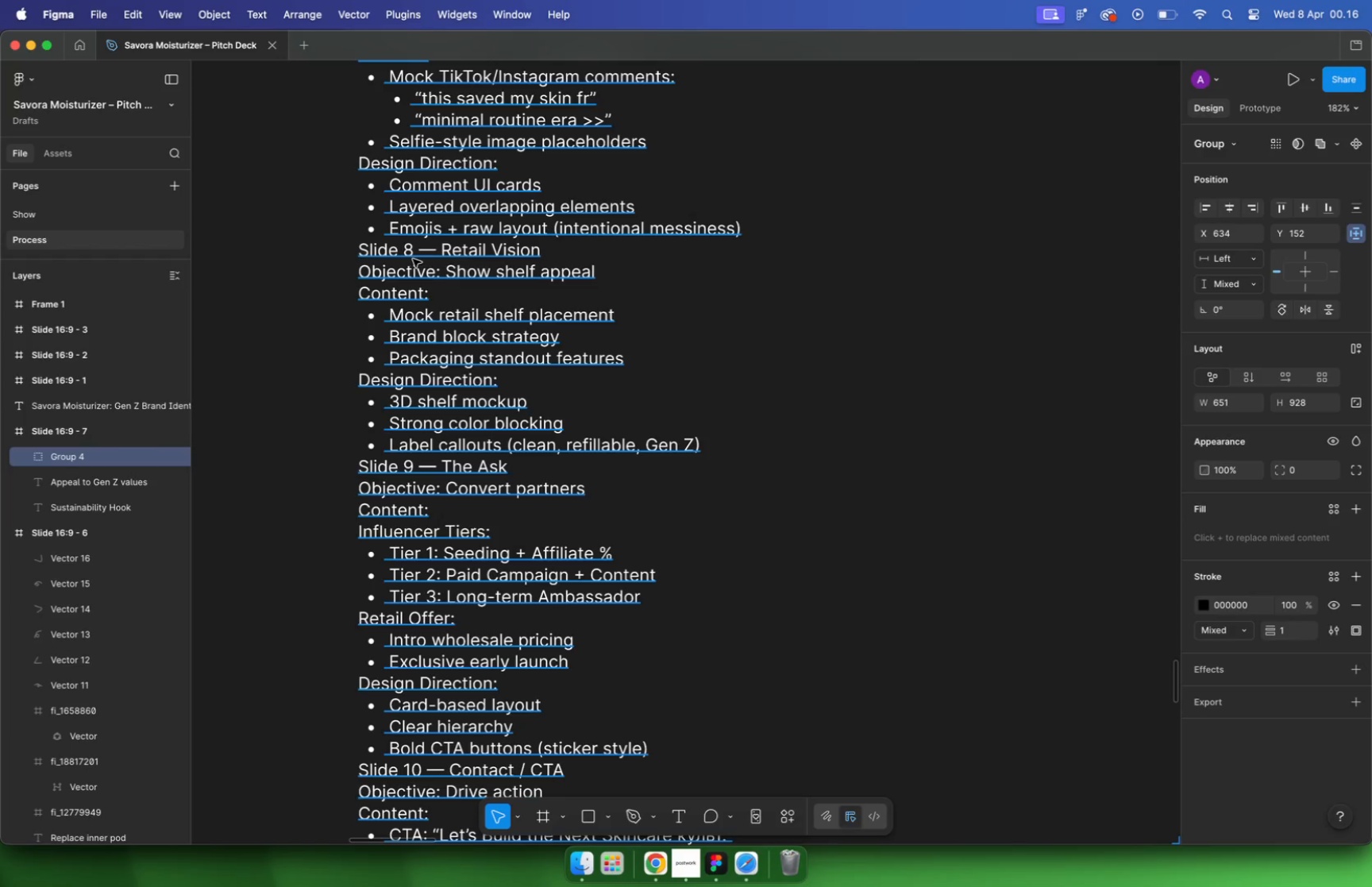 
hold_key(key=CommandLeft, duration=1.19)
scroll: coordinate [417, 291], scroll_direction: down, amount: 3.0
 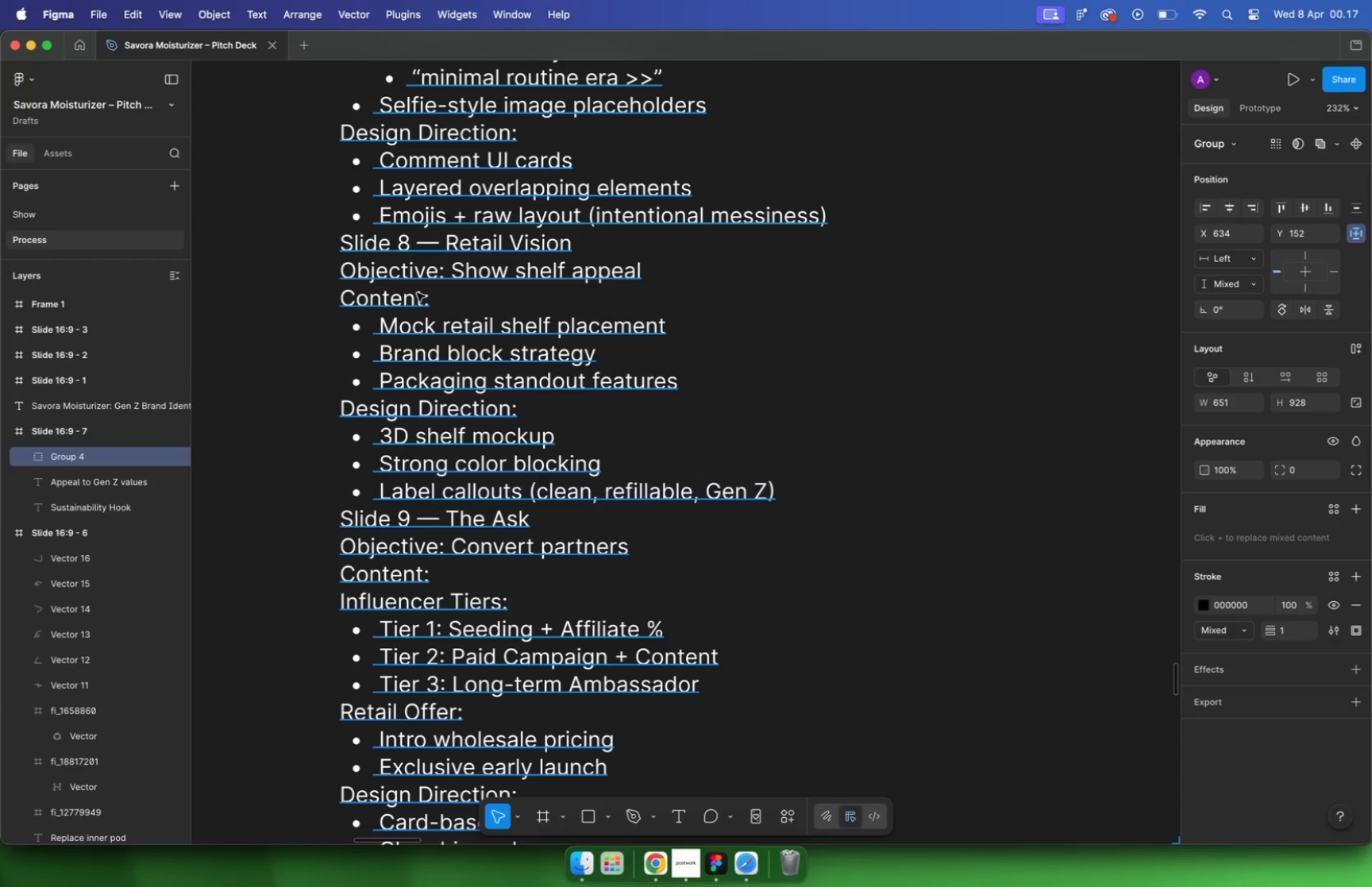 
double_click([472, 274])
 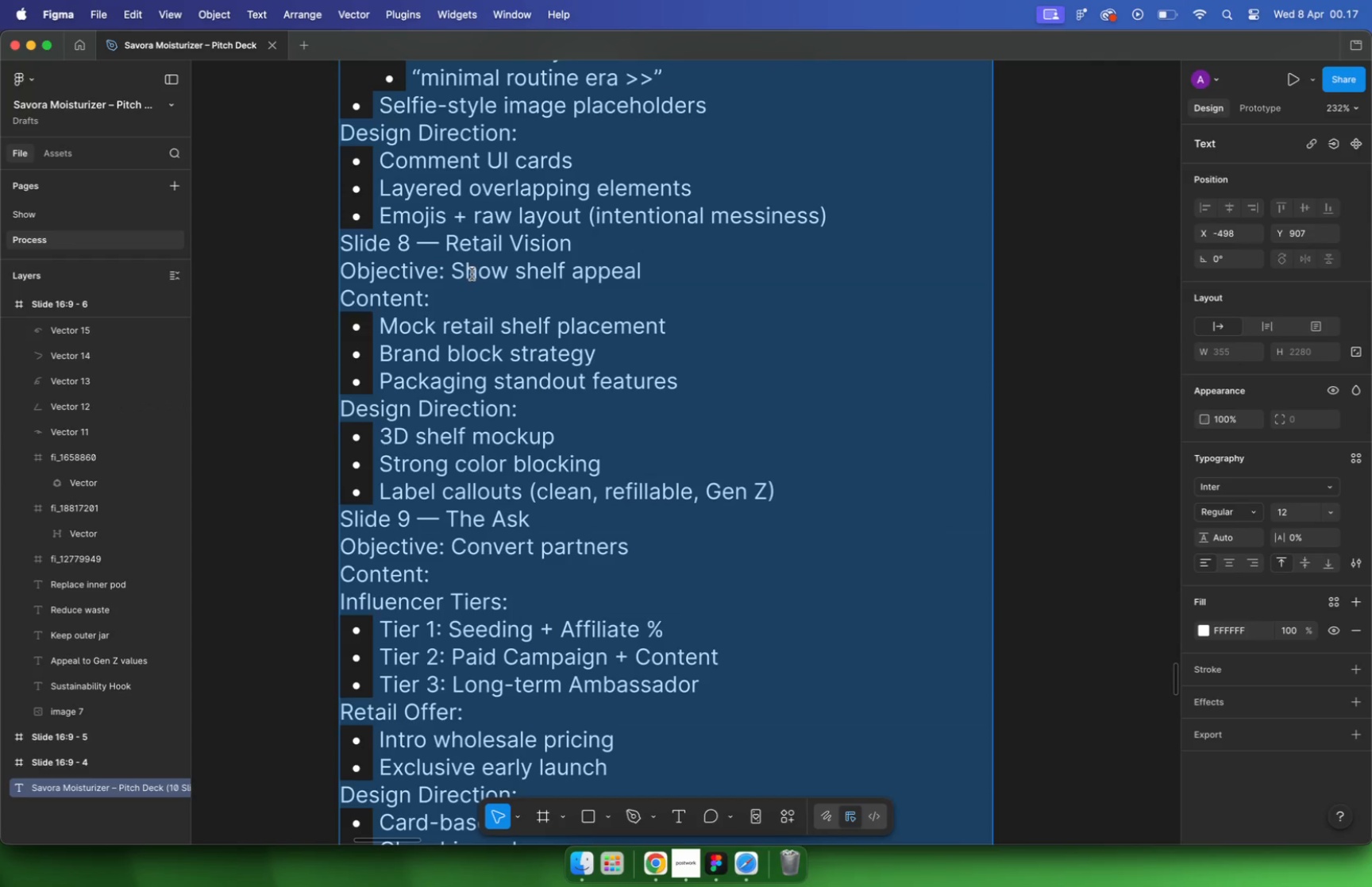 
scroll: coordinate [461, 270], scroll_direction: up, amount: 7.0
 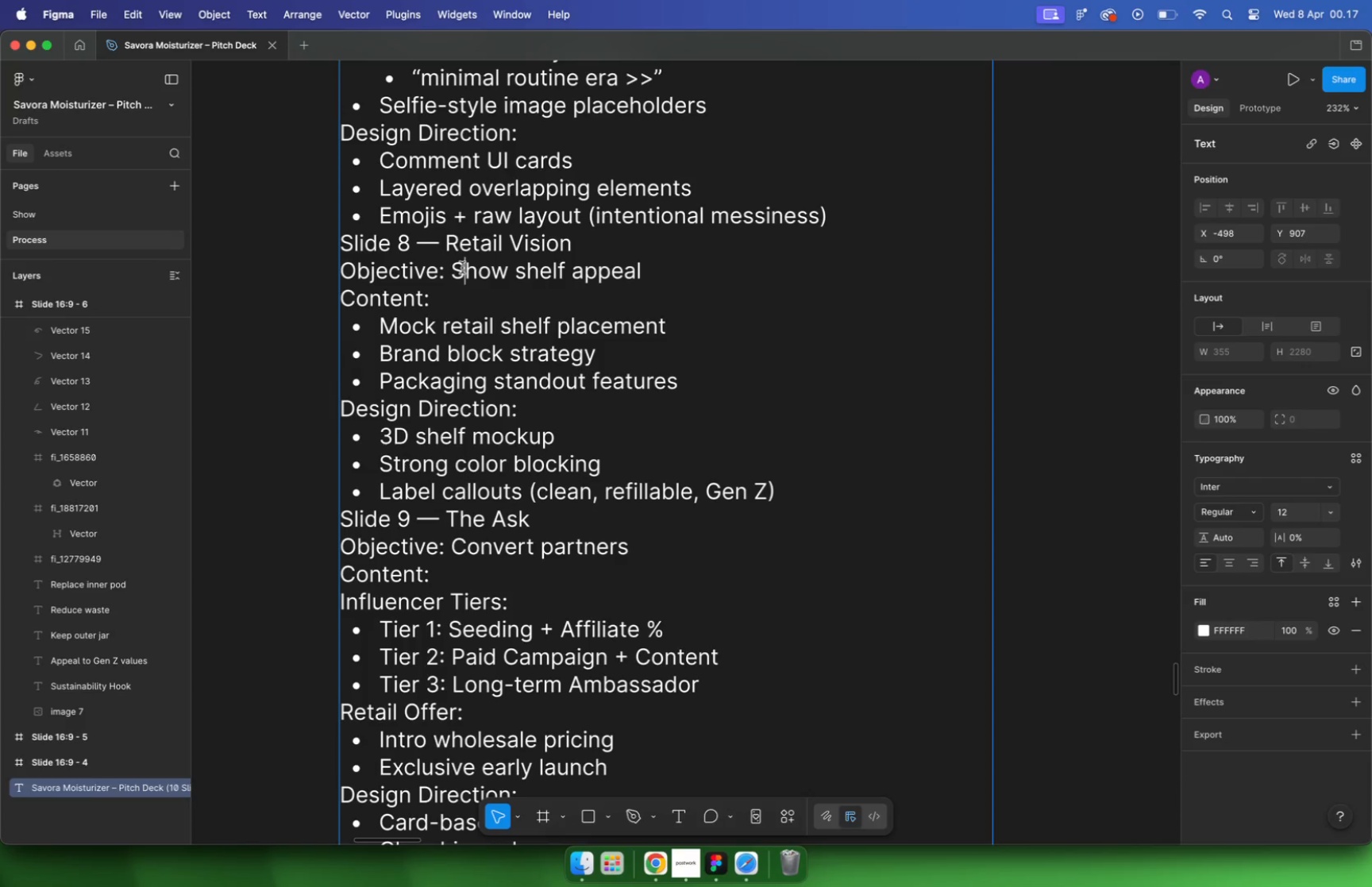 
scroll: coordinate [461, 270], scroll_direction: down, amount: 3.0
 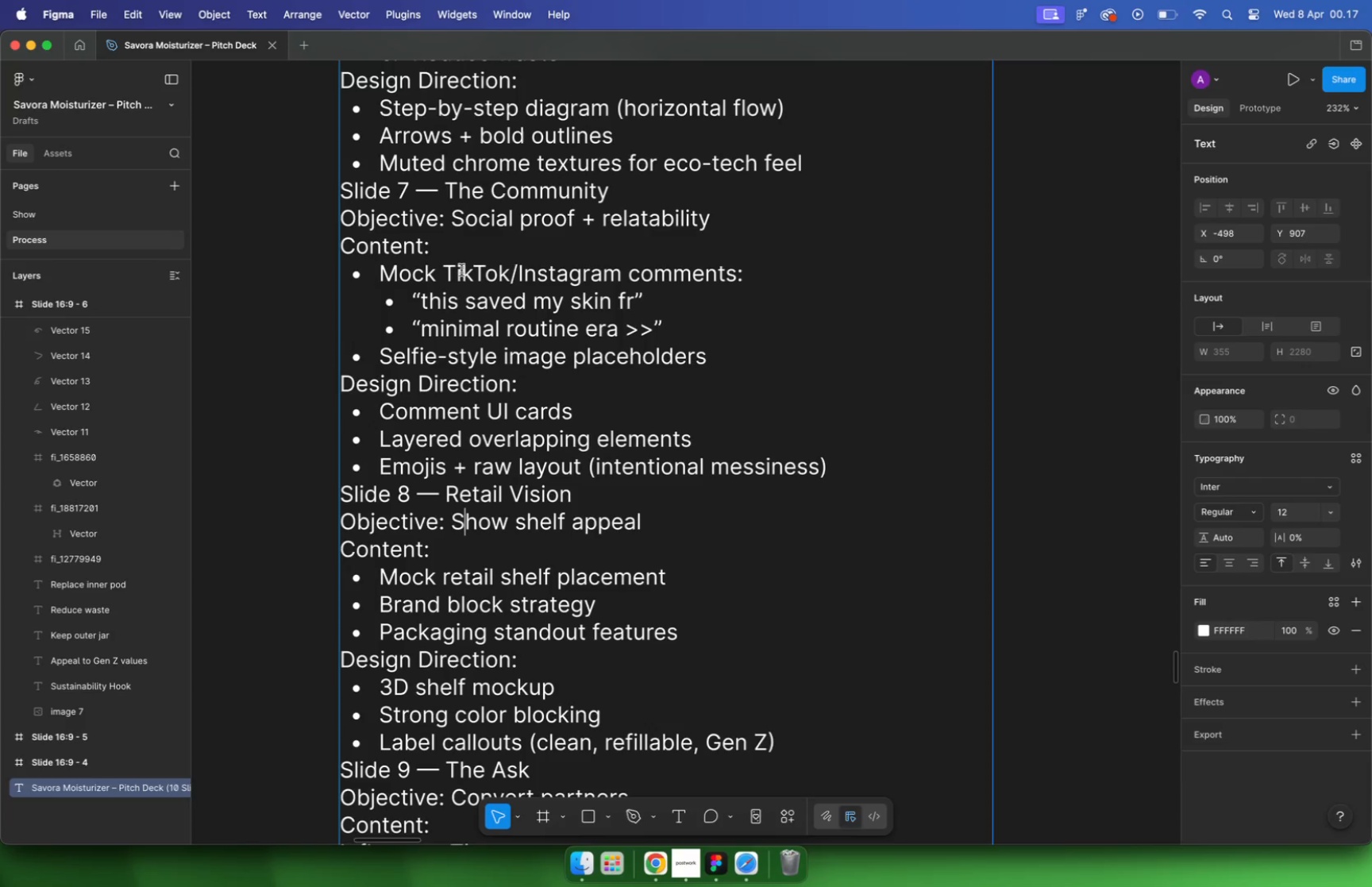 
left_click_drag(start_coordinate=[450, 354], to_coordinate=[603, 351])
 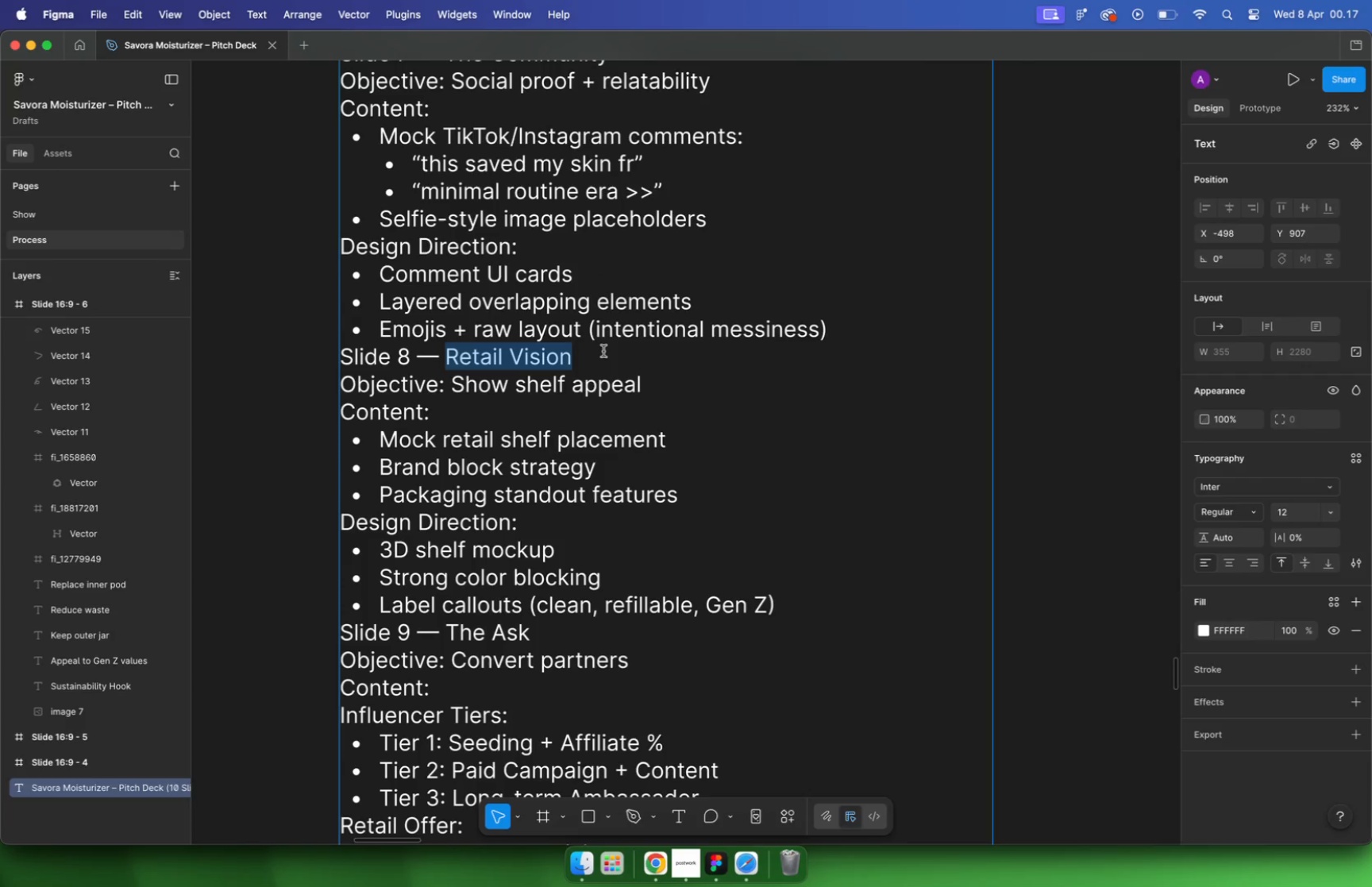 
wait(5.18)
 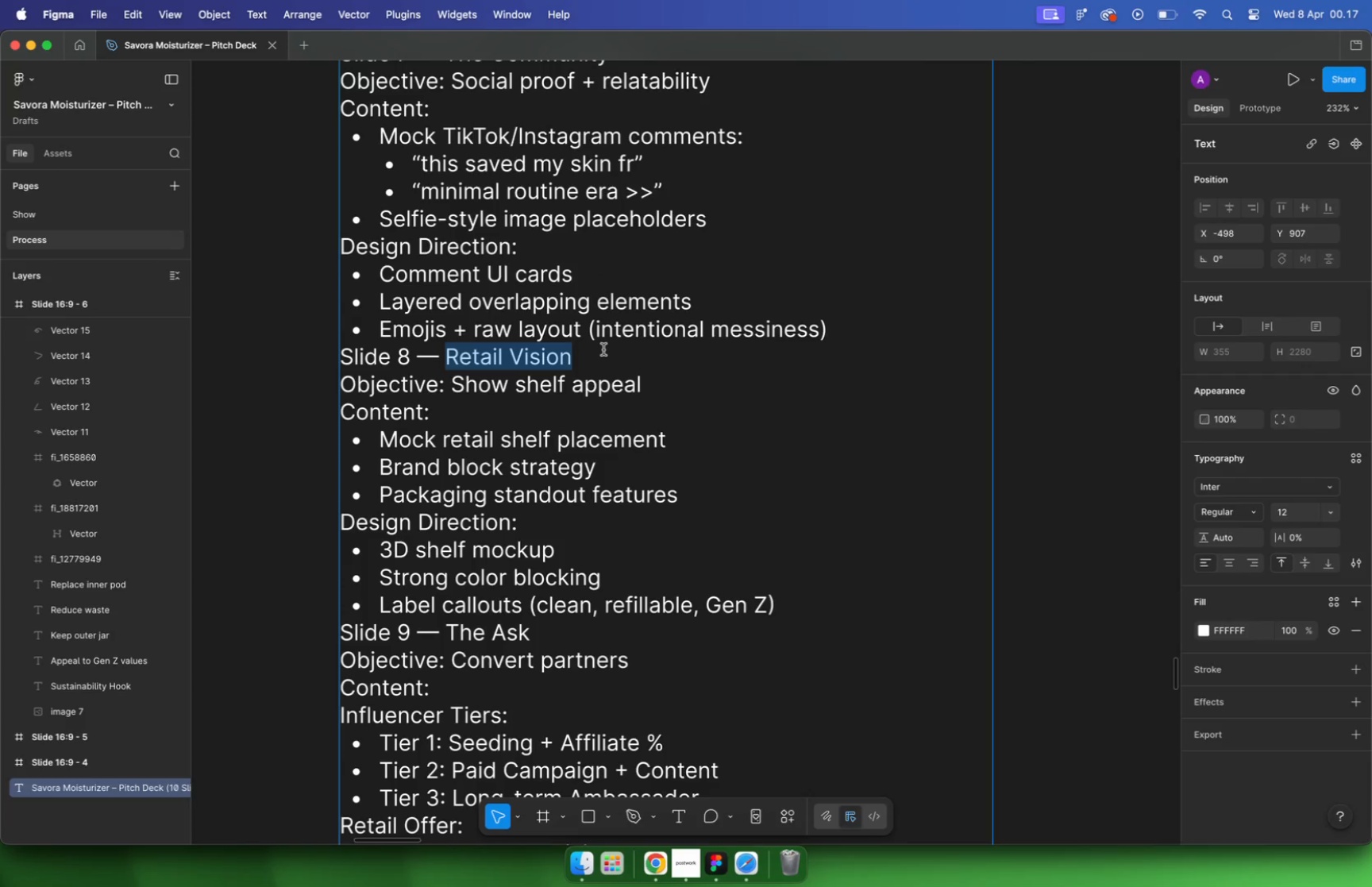 
key(Meta+C)
 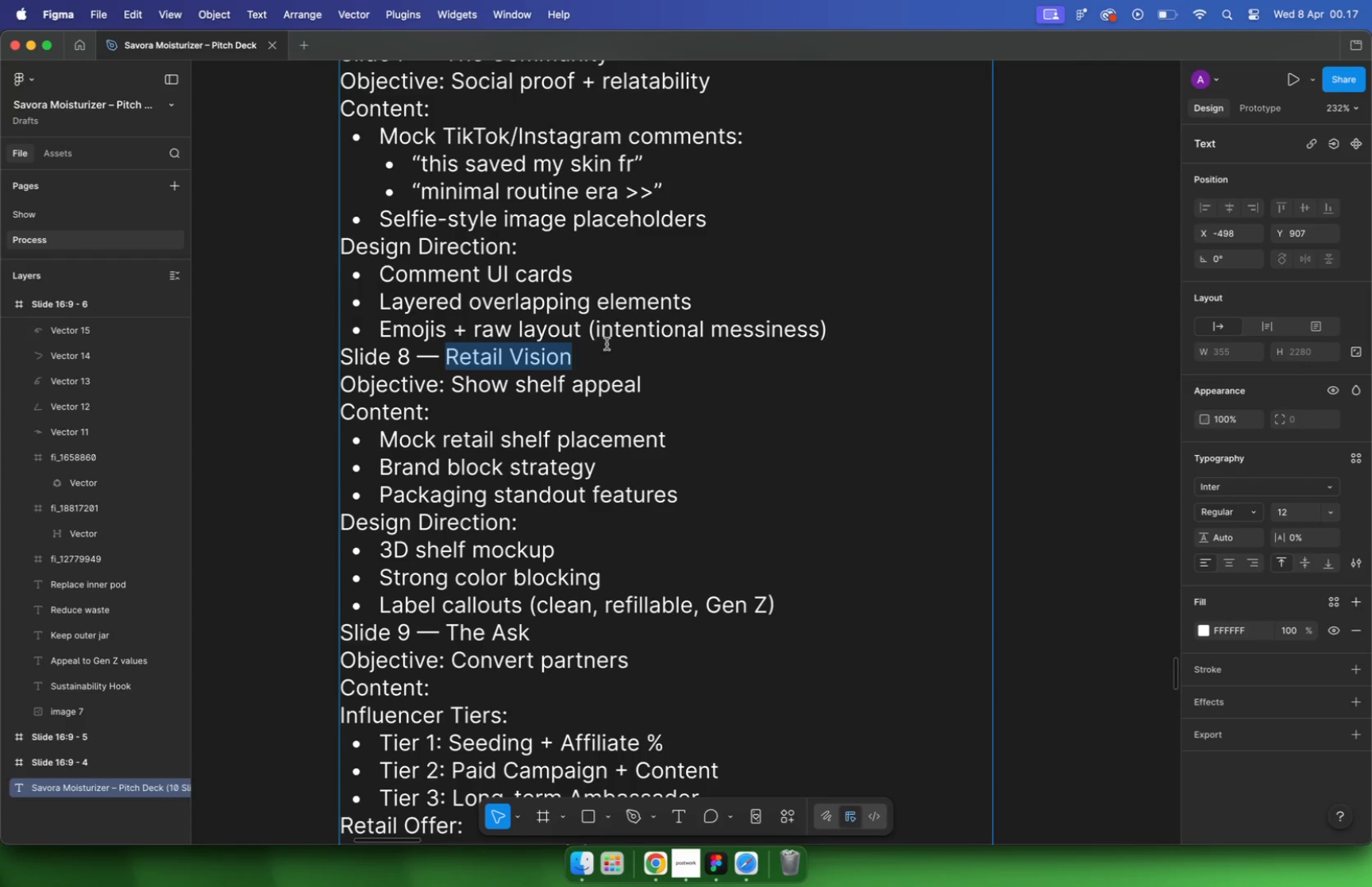 
scroll: coordinate [607, 345], scroll_direction: up, amount: 4.0
 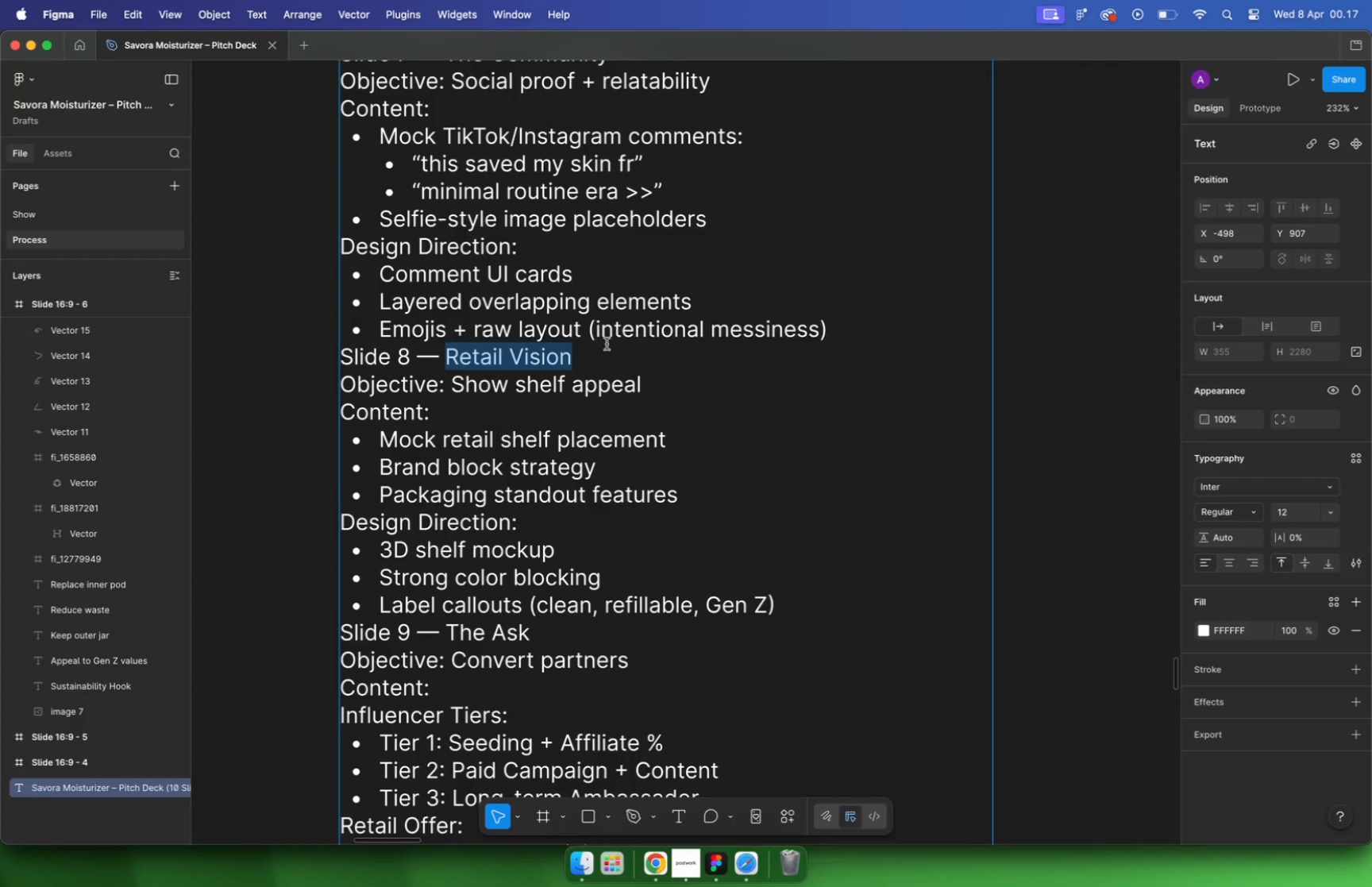 
left_click_drag(start_coordinate=[445, 194], to_coordinate=[649, 199])
 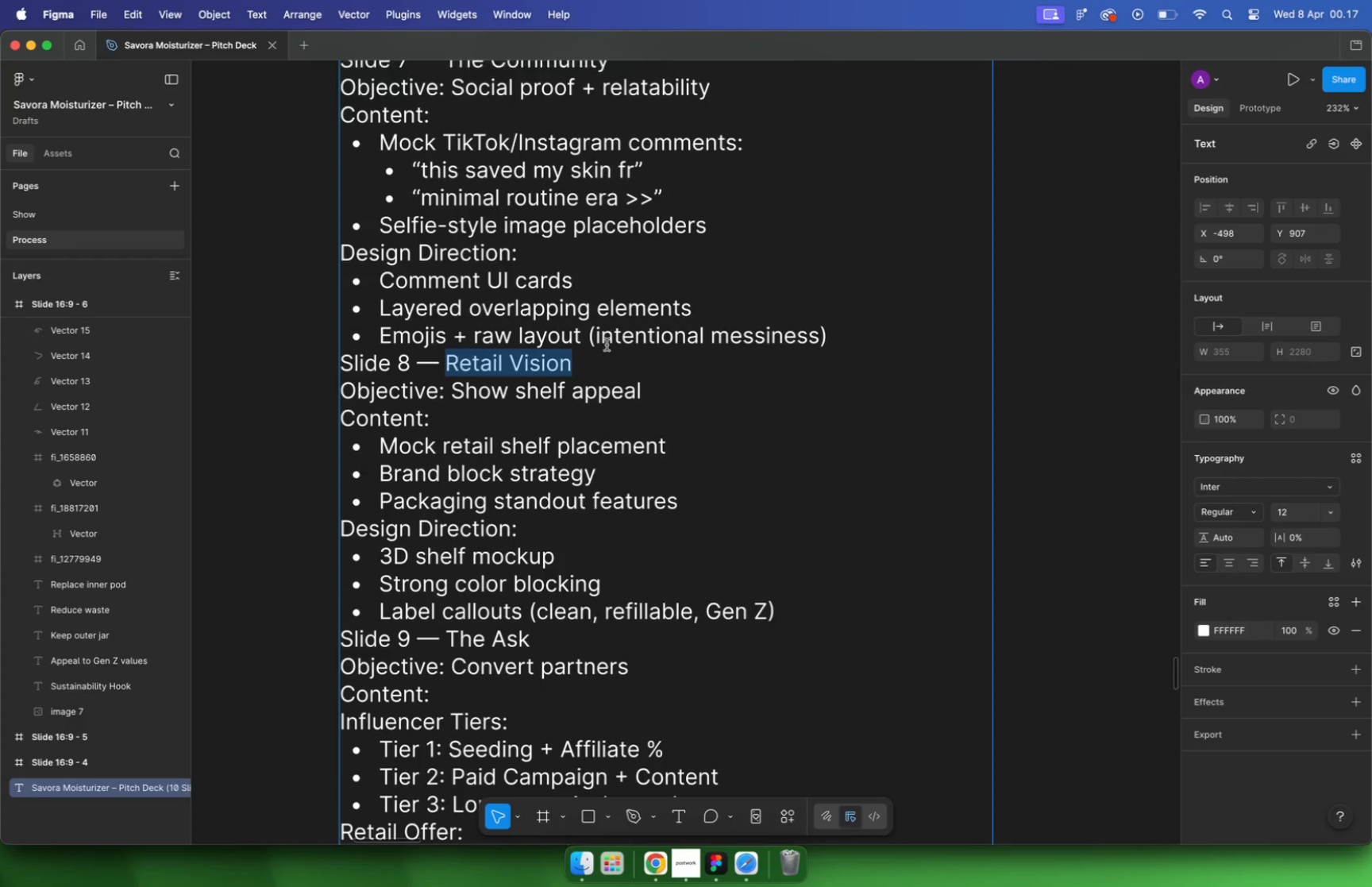 
key(Meta+C)
 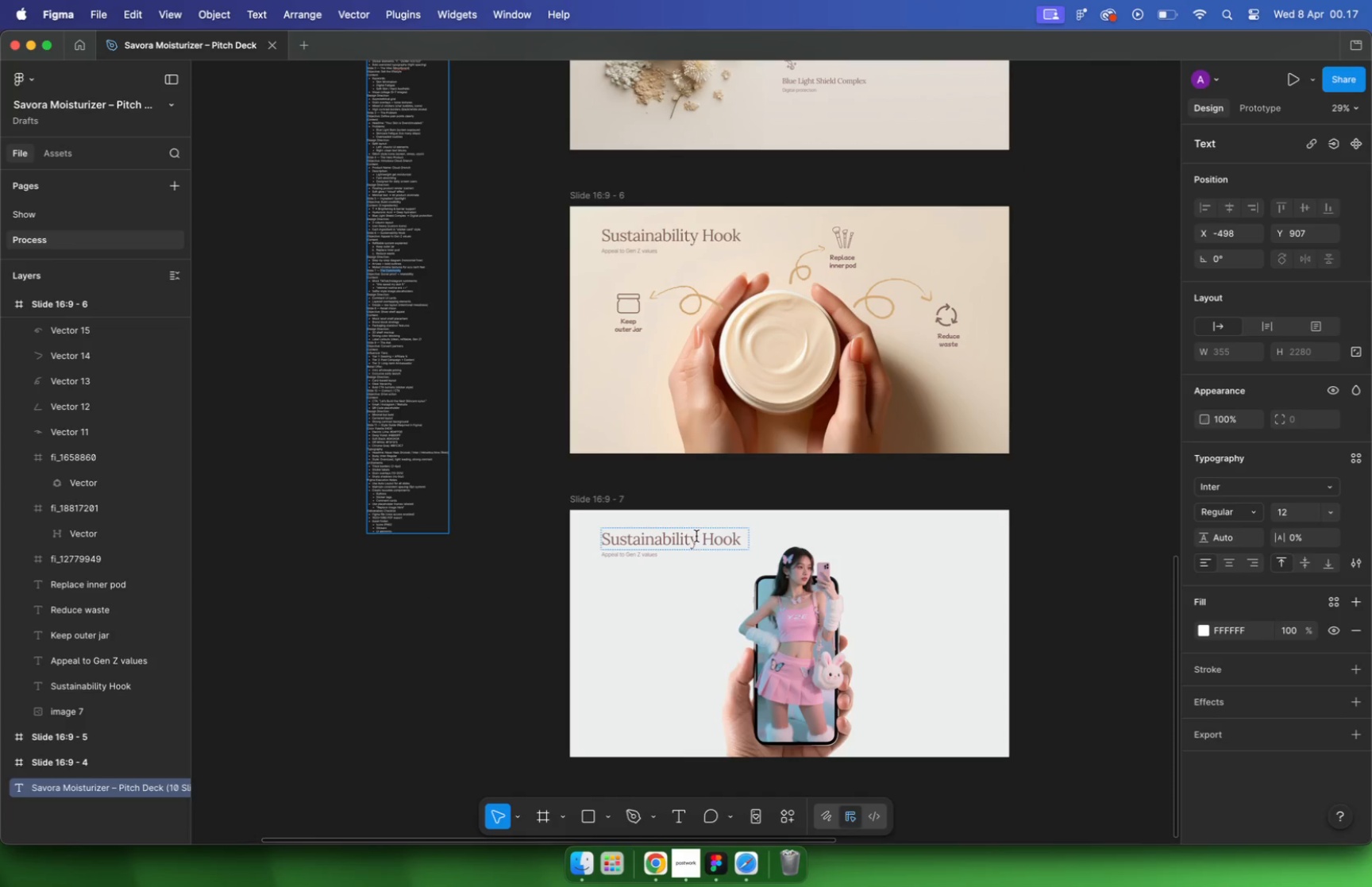 
hold_key(key=CommandLeft, duration=11.92)
scroll: coordinate [695, 534], scroll_direction: down, amount: 42.0
 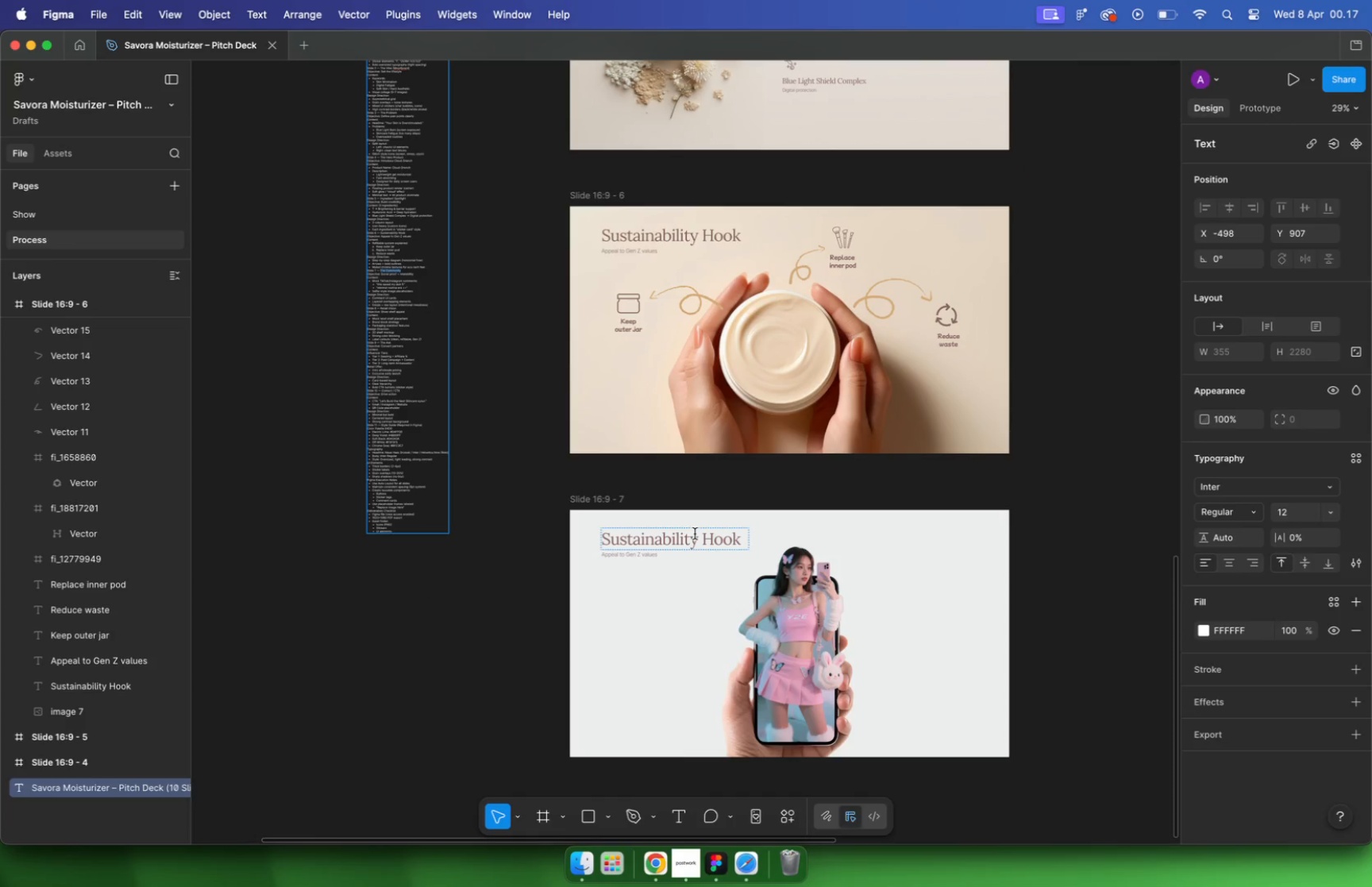 
scroll: coordinate [742, 287], scroll_direction: up, amount: 10.0
 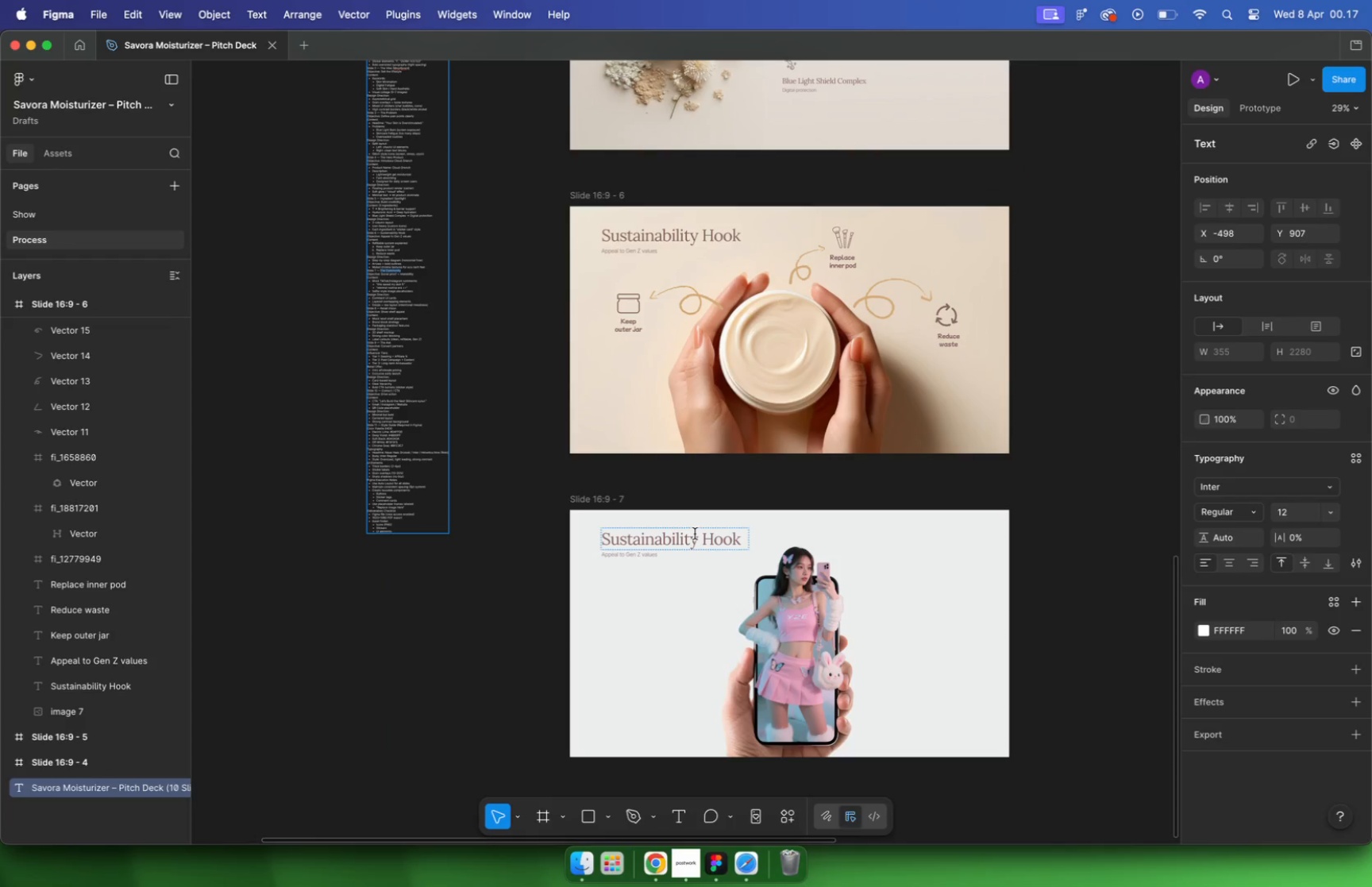 
scroll: coordinate [729, 214], scroll_direction: none, amount: 0.0
 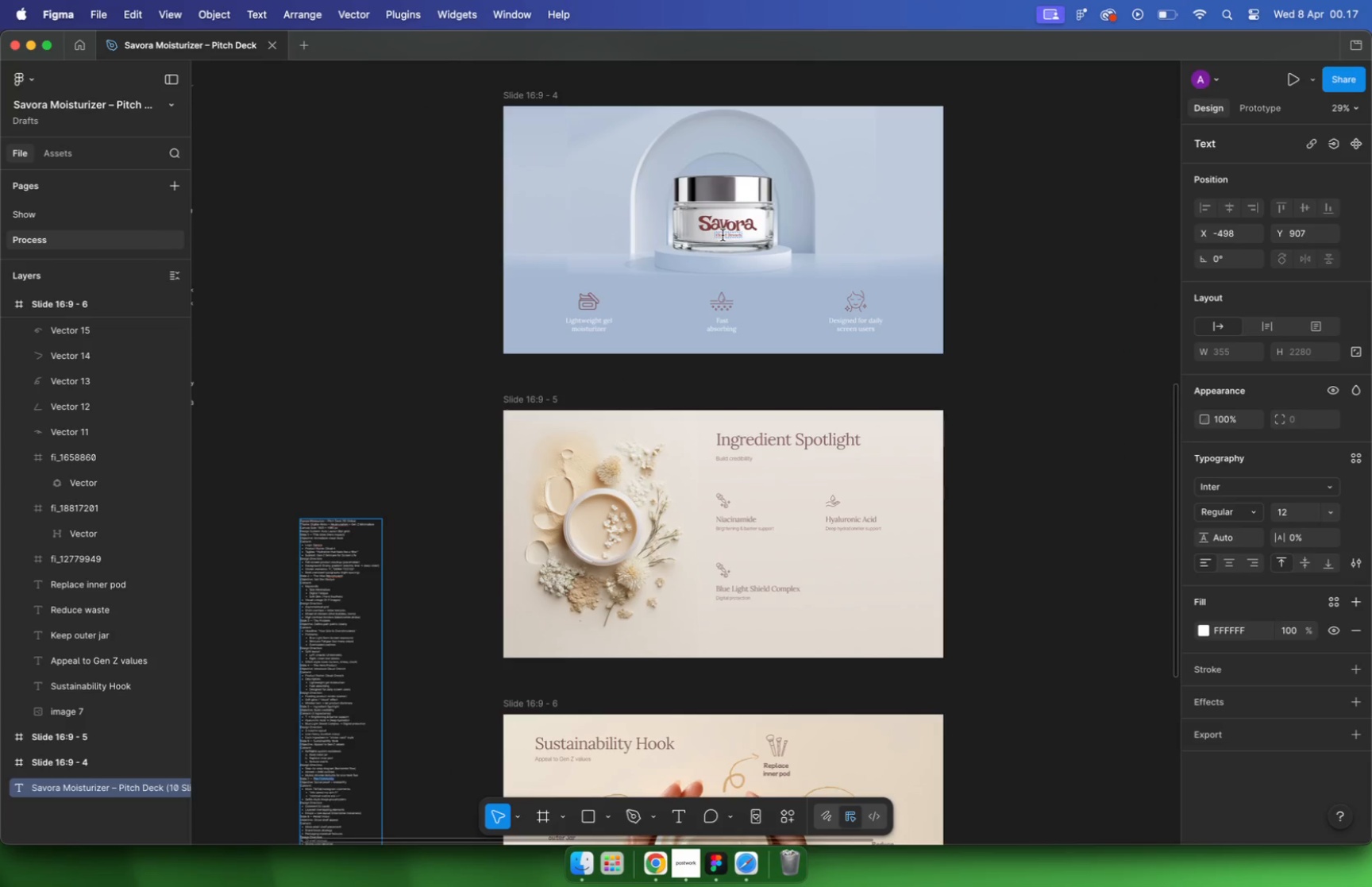 
scroll: coordinate [722, 239], scroll_direction: down, amount: 10.0
 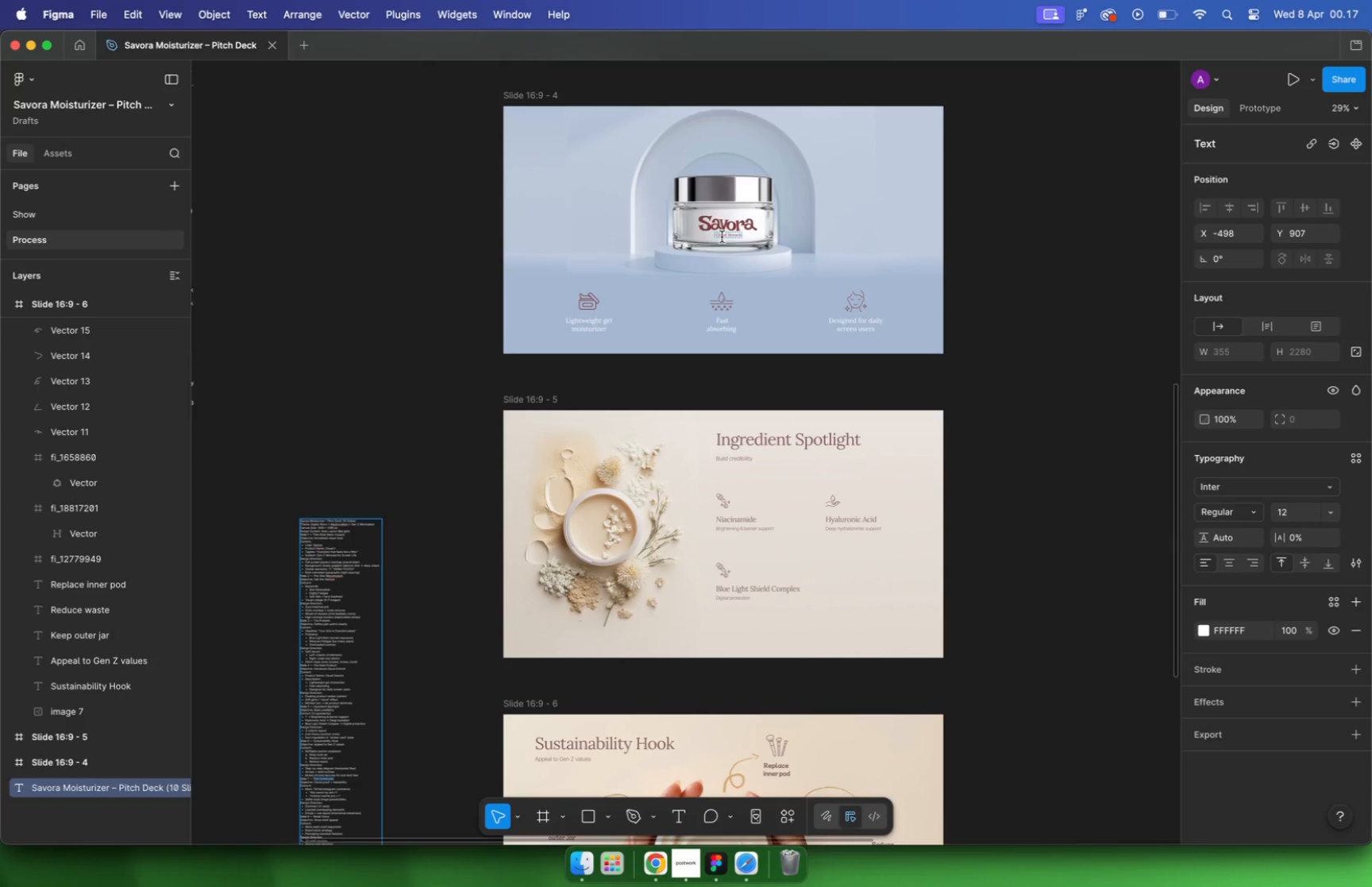 
scroll: coordinate [682, 637], scroll_direction: up, amount: 21.0
 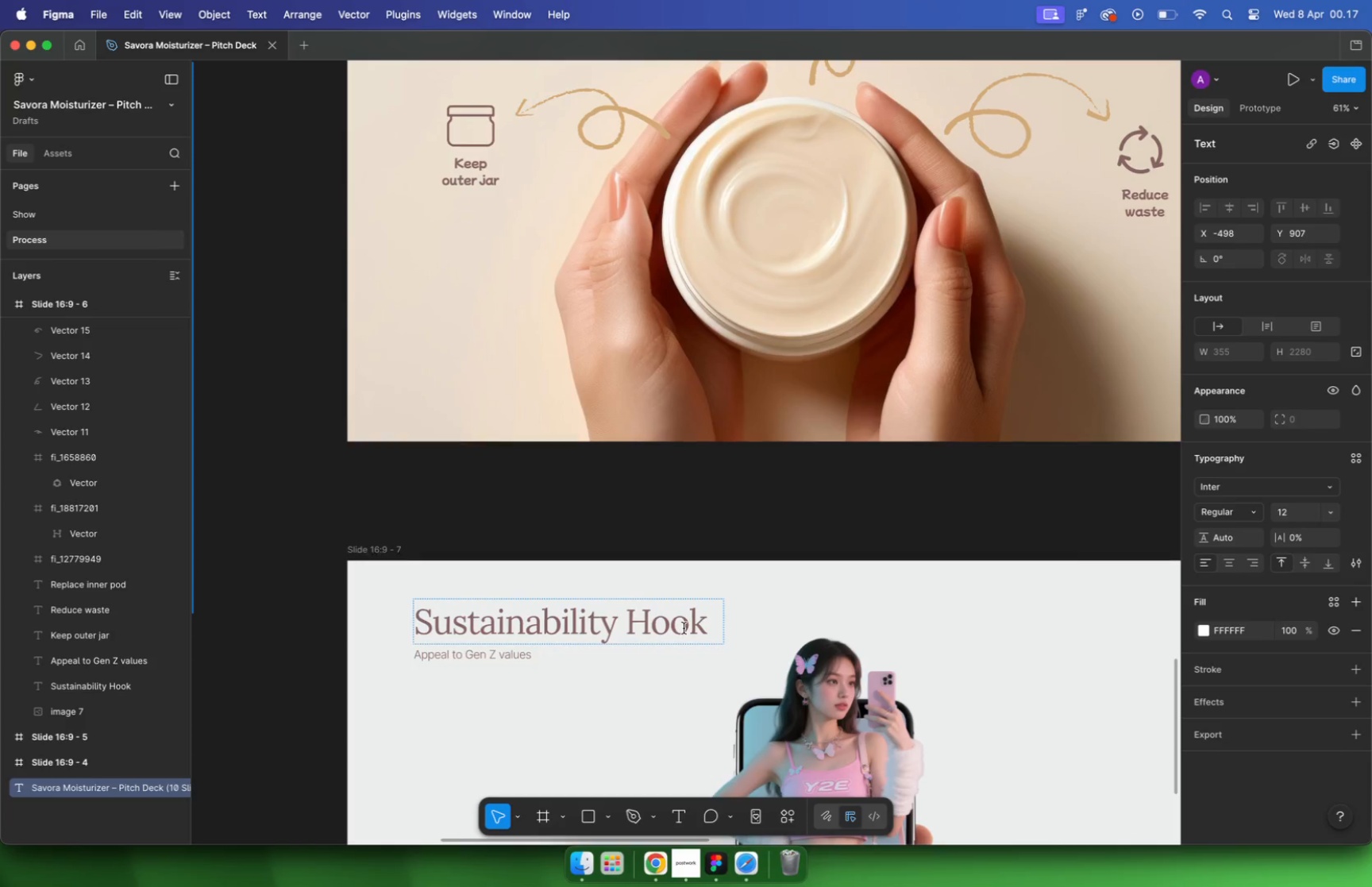 
left_click([479, 658])
 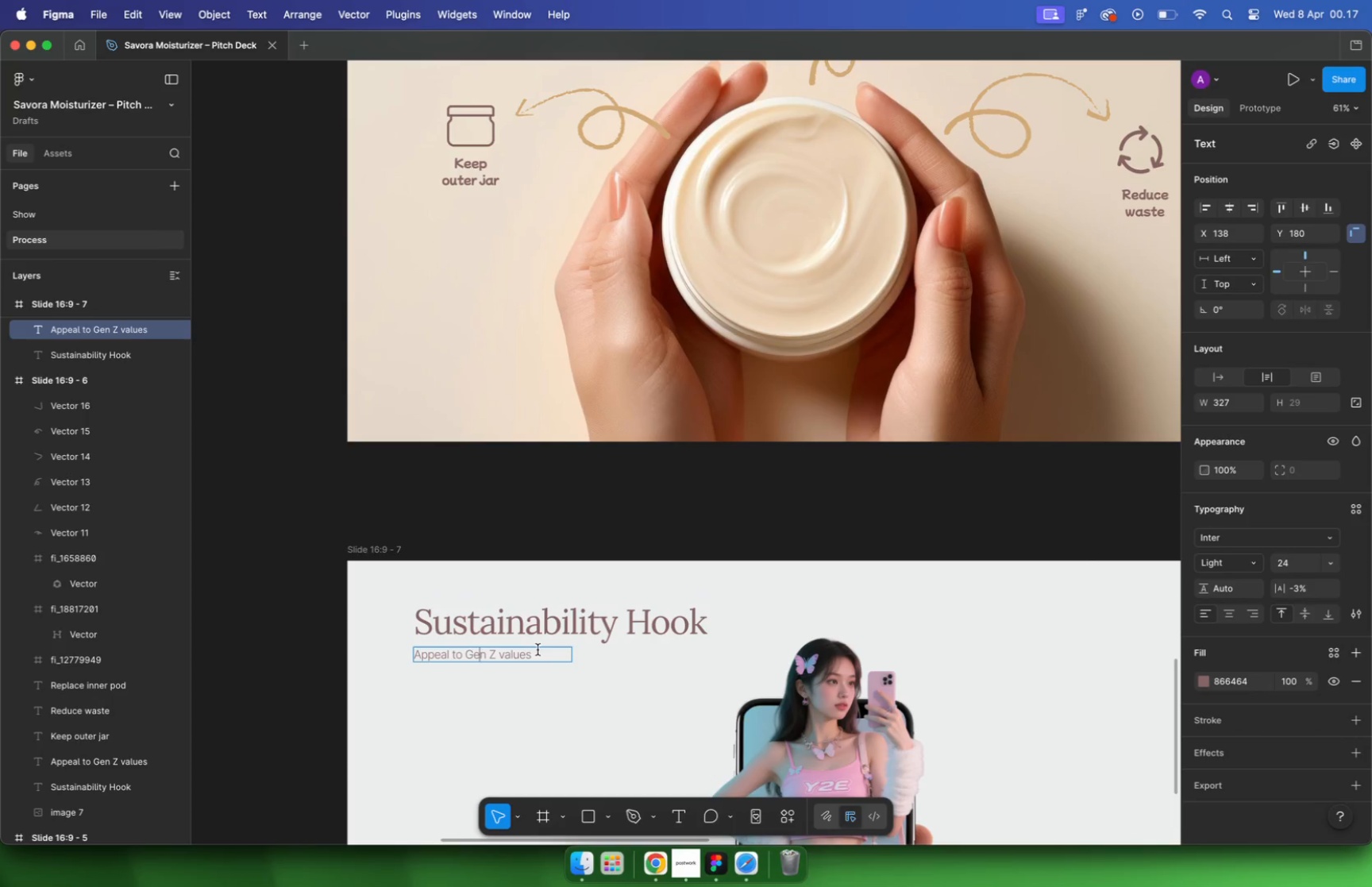 
left_click([539, 651])
 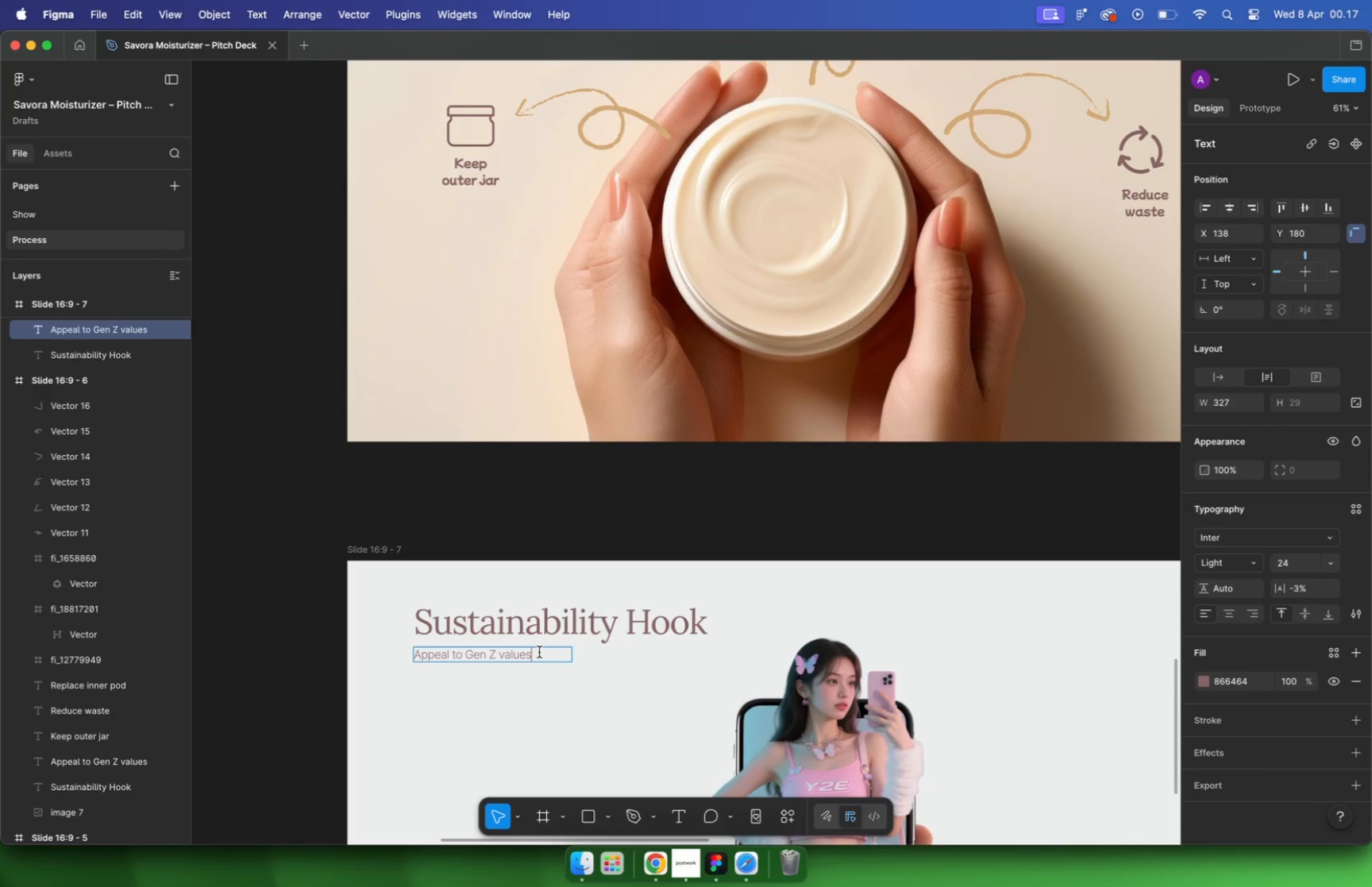 
left_click_drag(start_coordinate=[539, 652], to_coordinate=[420, 651])
 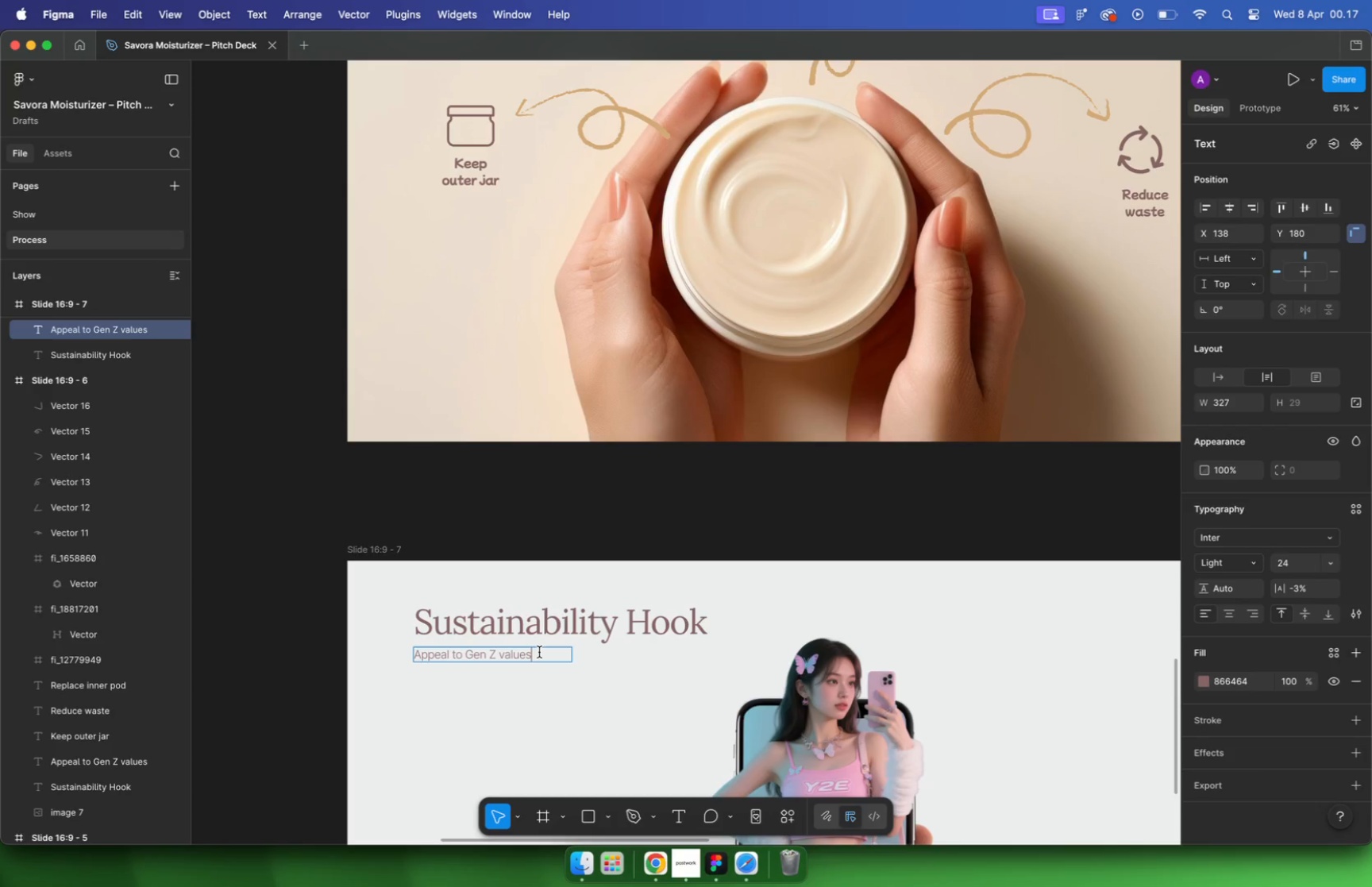 
key(Meta+A)
 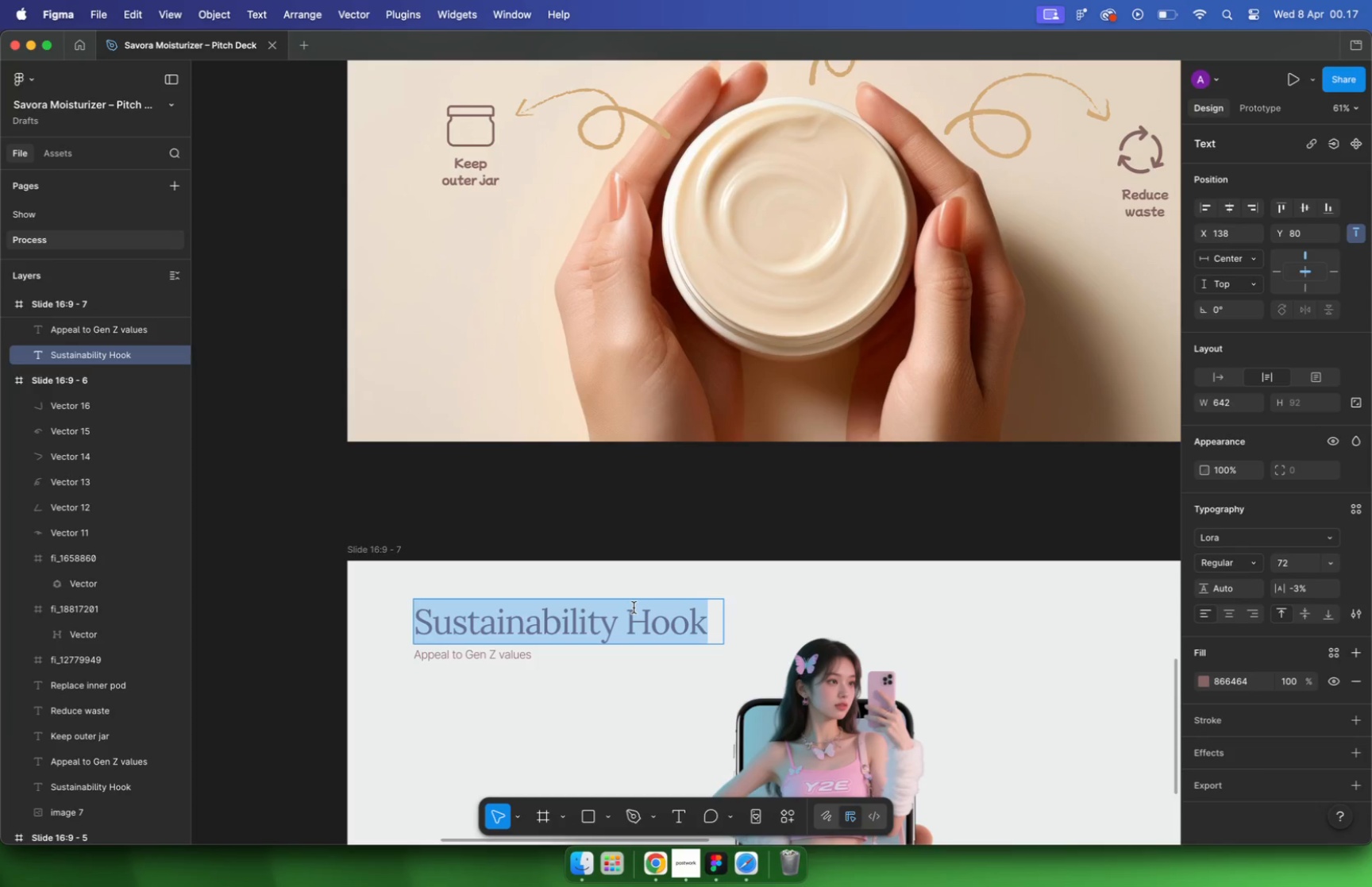 
key(Meta+CommandLeft)
 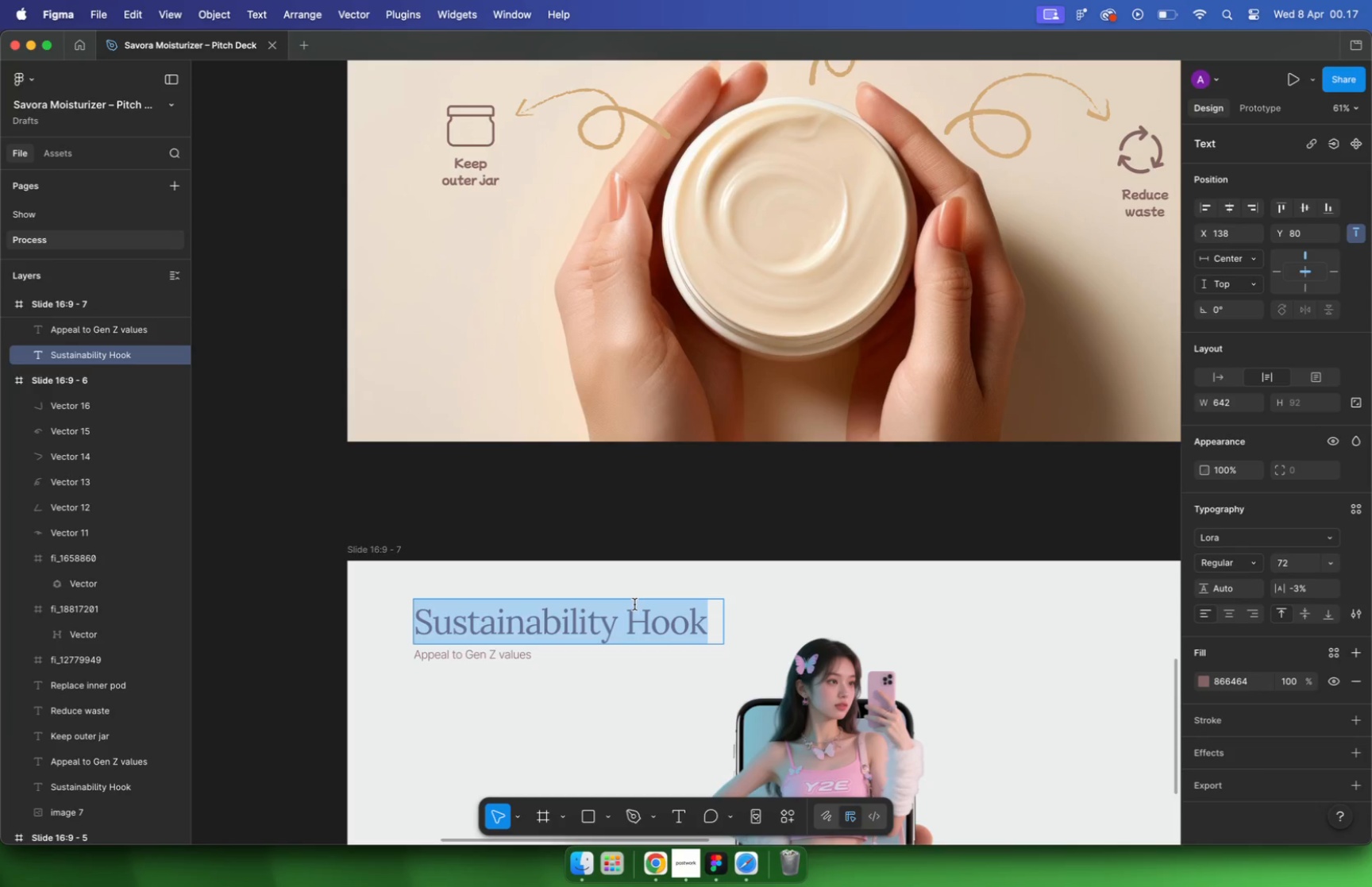 
key(Meta+V)
 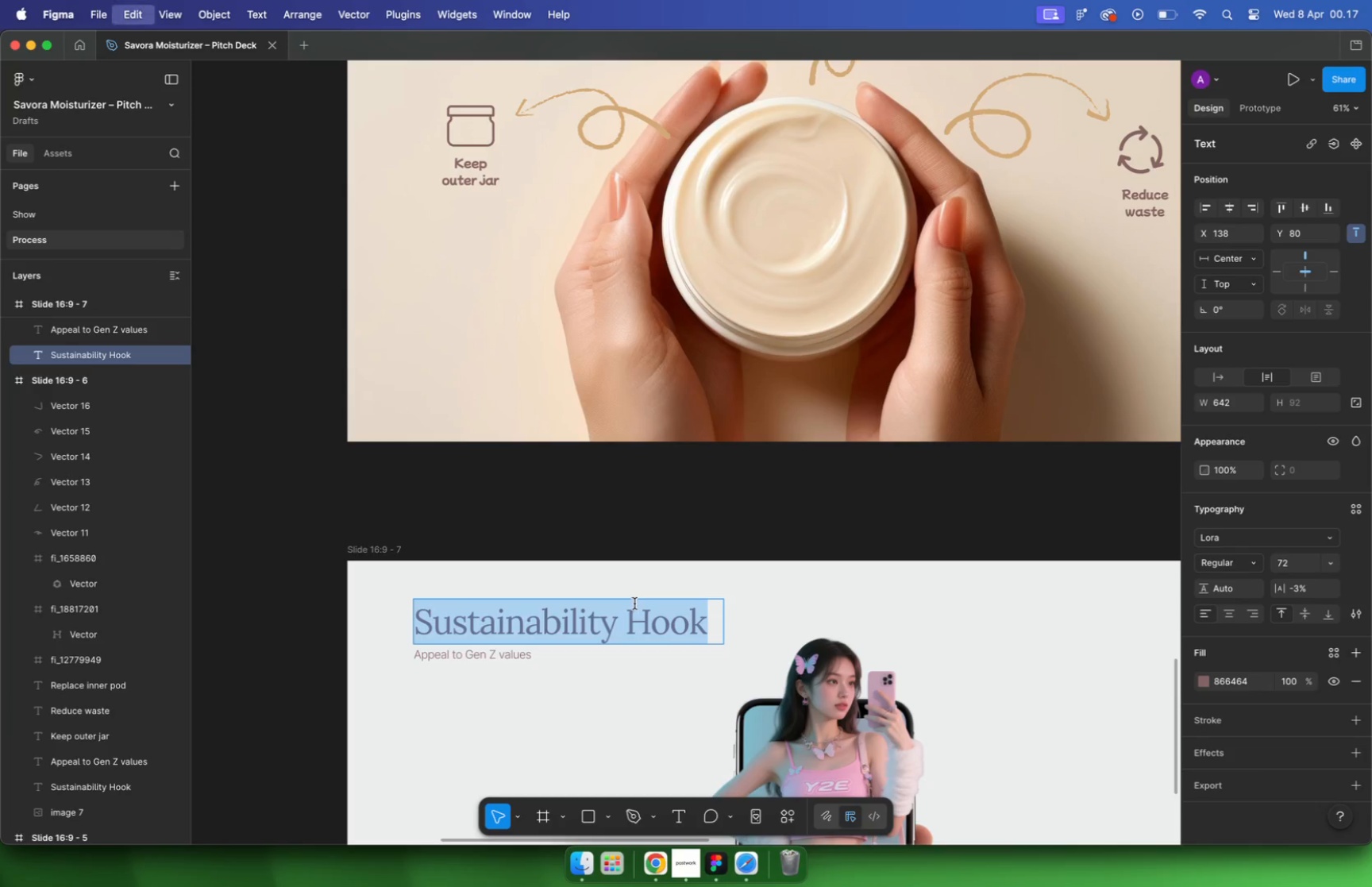 
key(Meta+Z)
 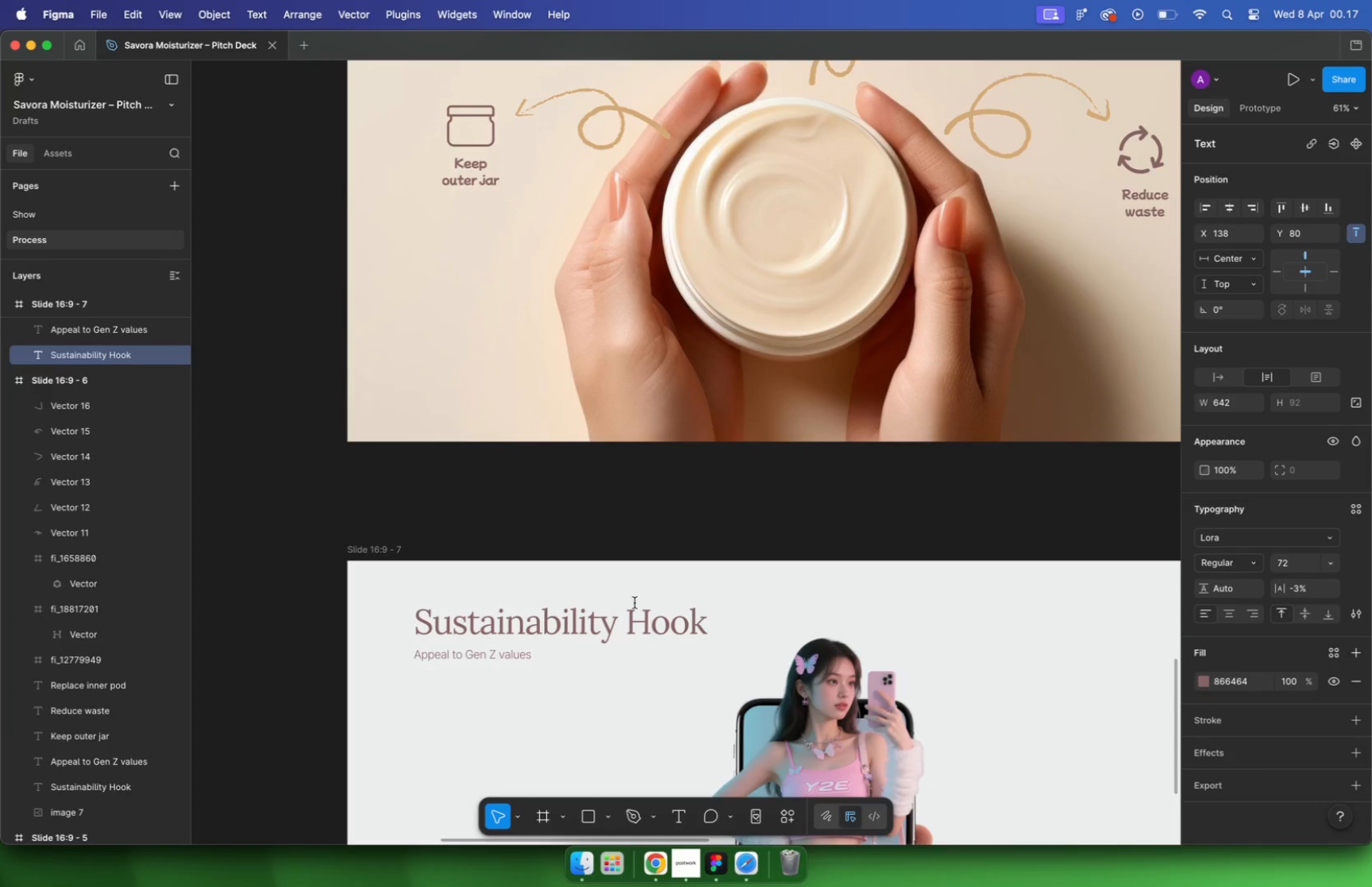 
key(Meta+Shift+V)
 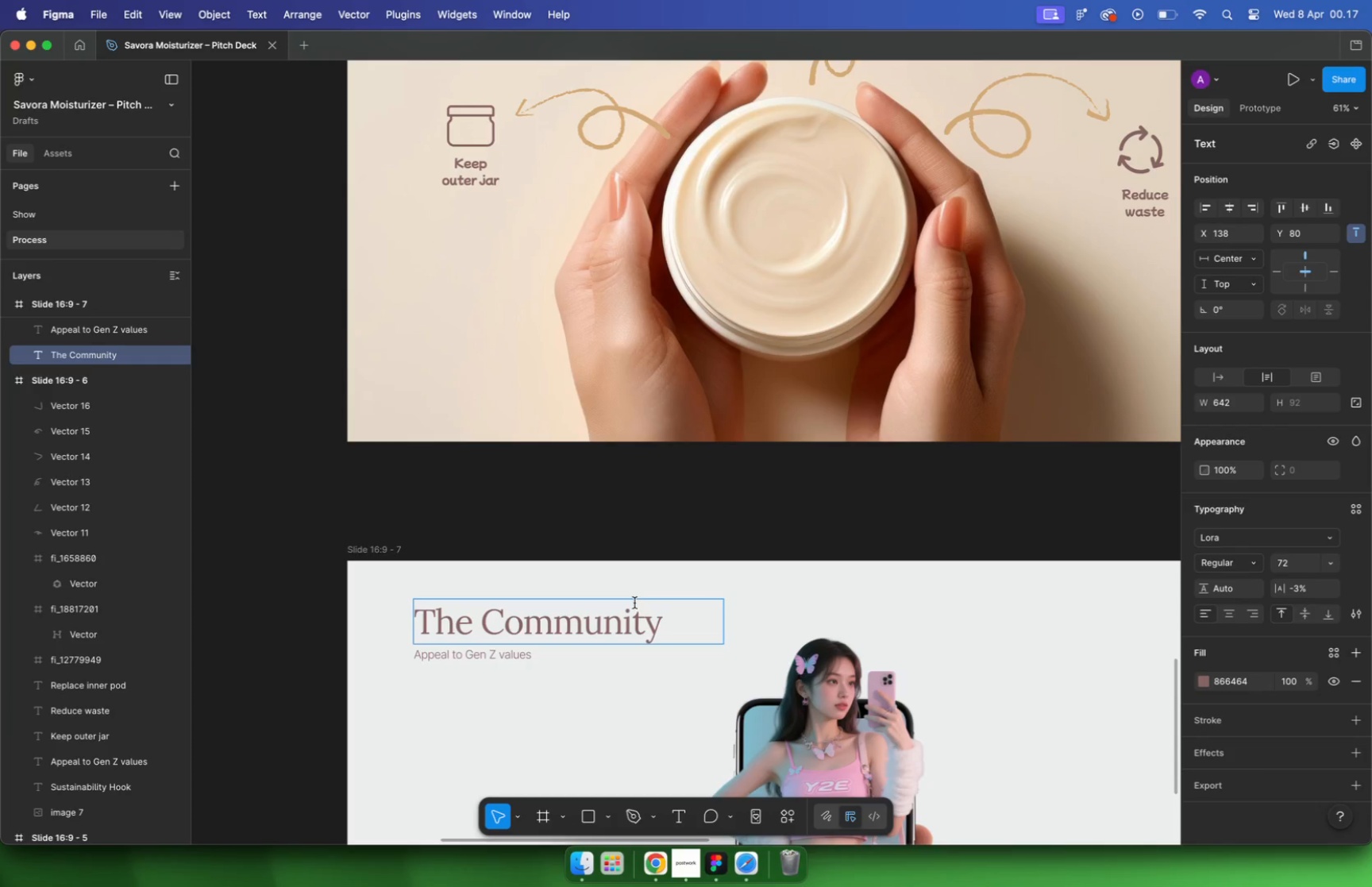 
hold_key(key=CommandLeft, duration=1.46)
left_click([577, 669])
 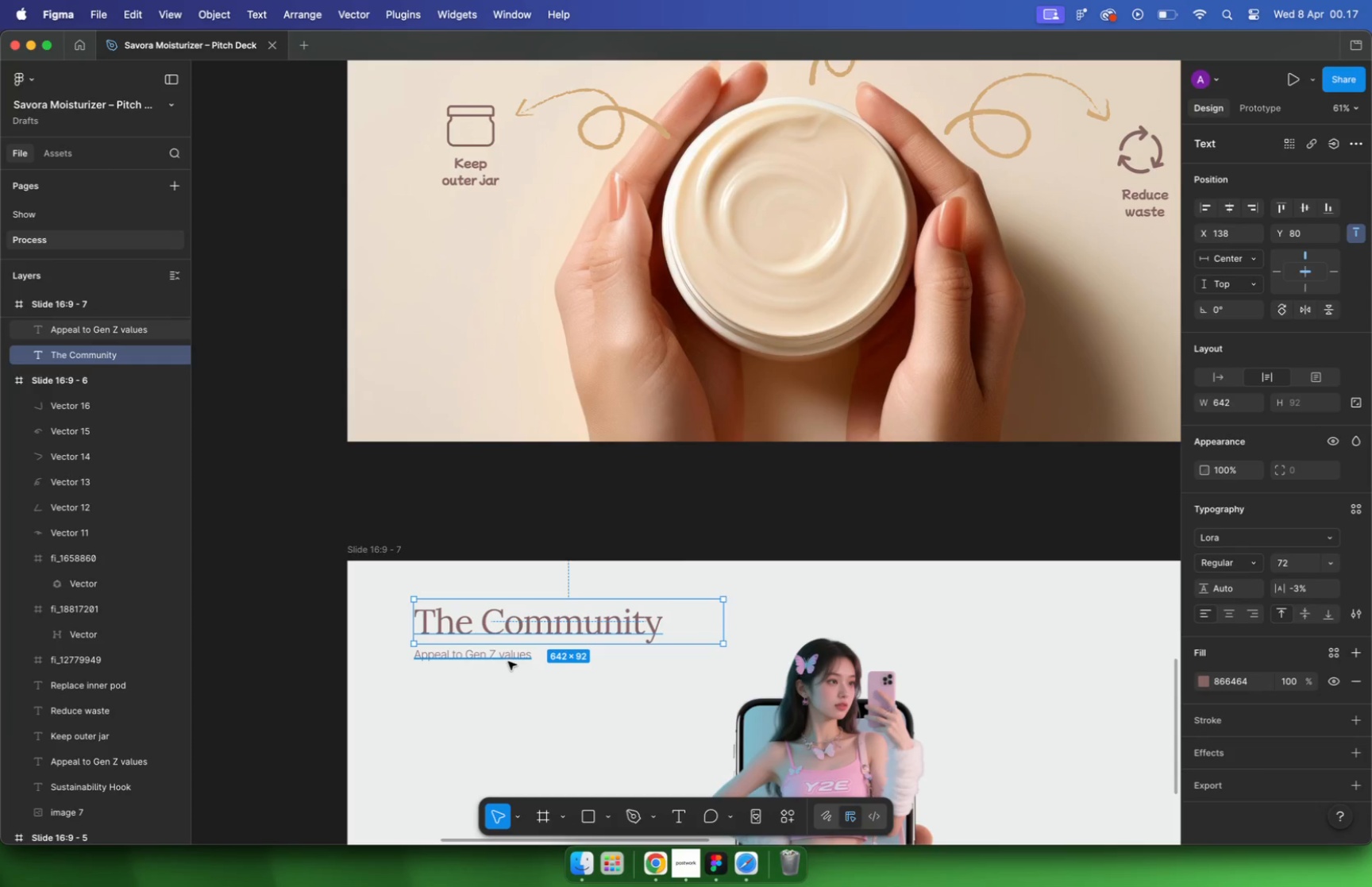 
left_click([510, 661])
 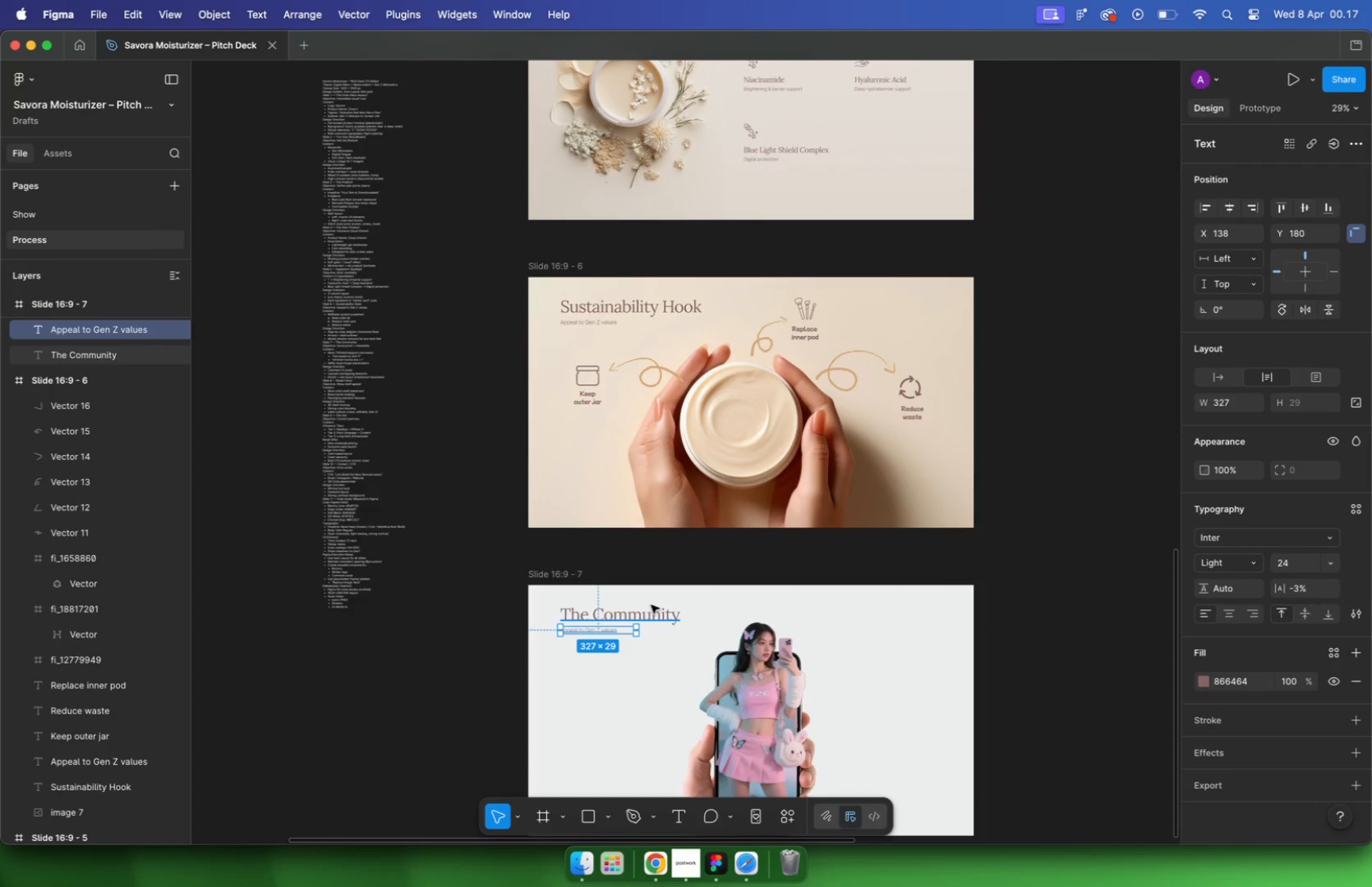 
hold_key(key=CommandLeft, duration=2.69)
scroll: coordinate [696, 608], scroll_direction: down, amount: 10.0
 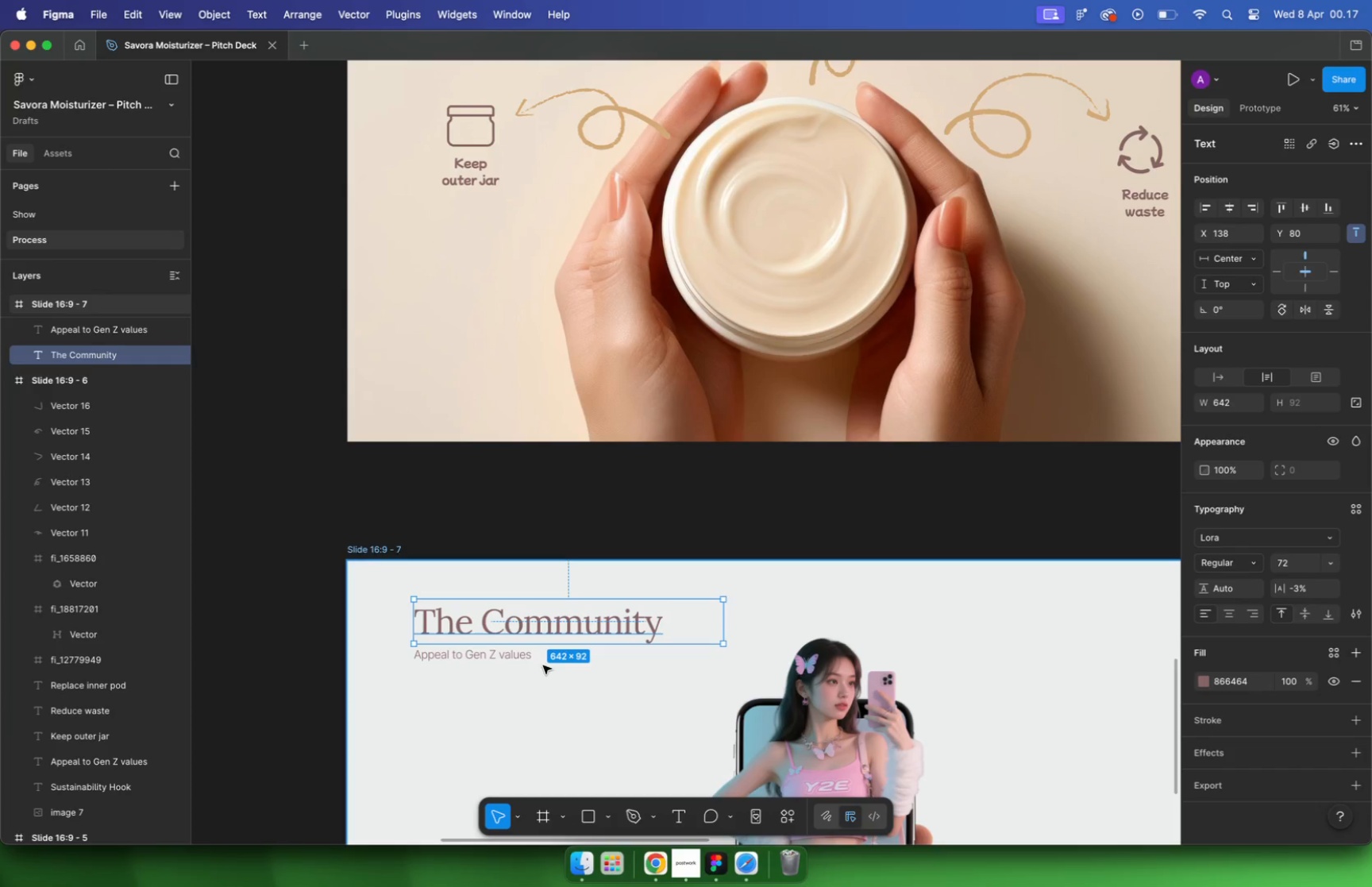 
hold_key(key=CommandLeft, duration=2.04)
scroll: coordinate [731, 395], scroll_direction: none, amount: 0.0
 